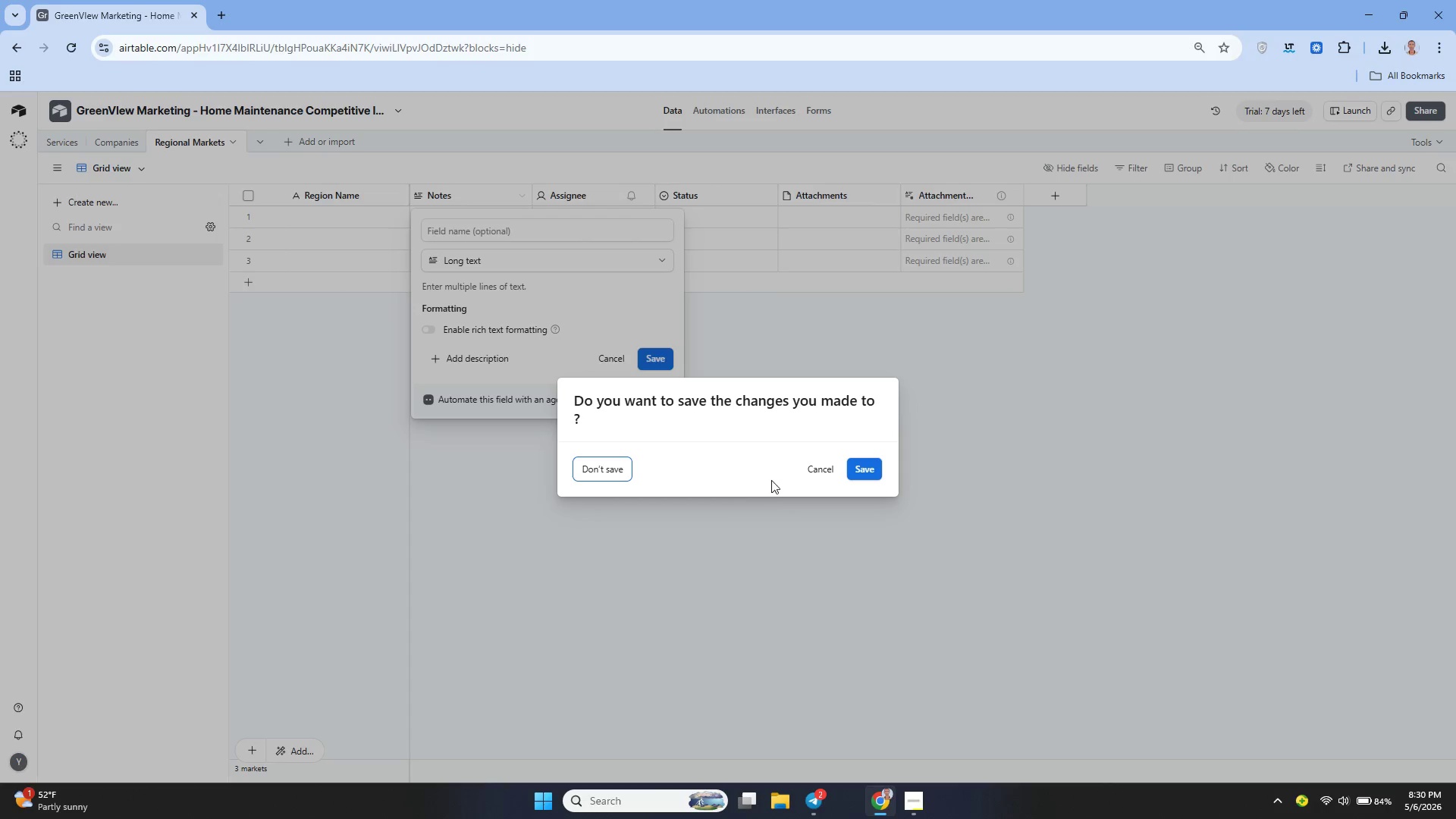 
left_click([808, 472])
 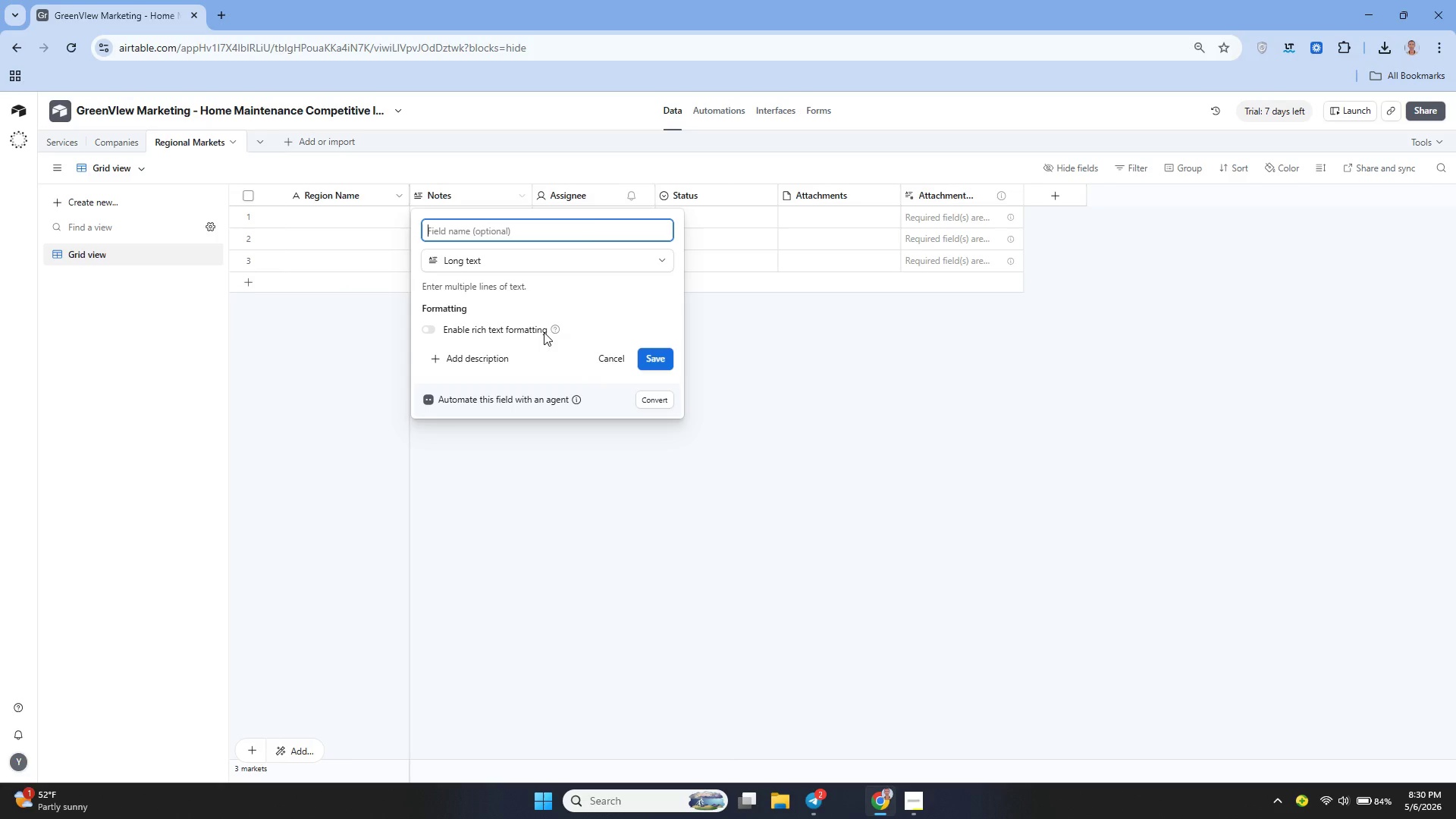 
left_click([620, 359])
 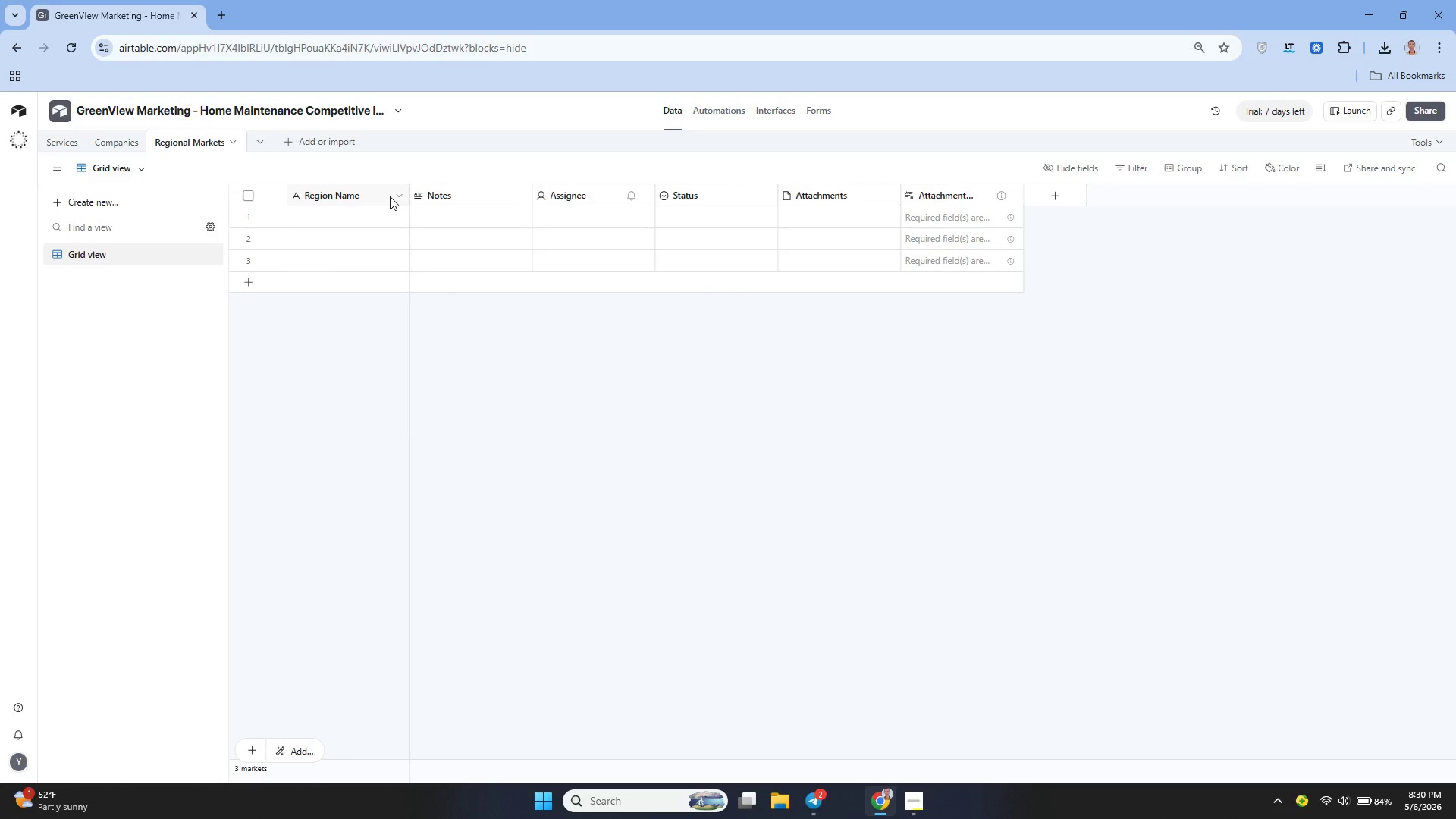 
left_click([393, 196])
 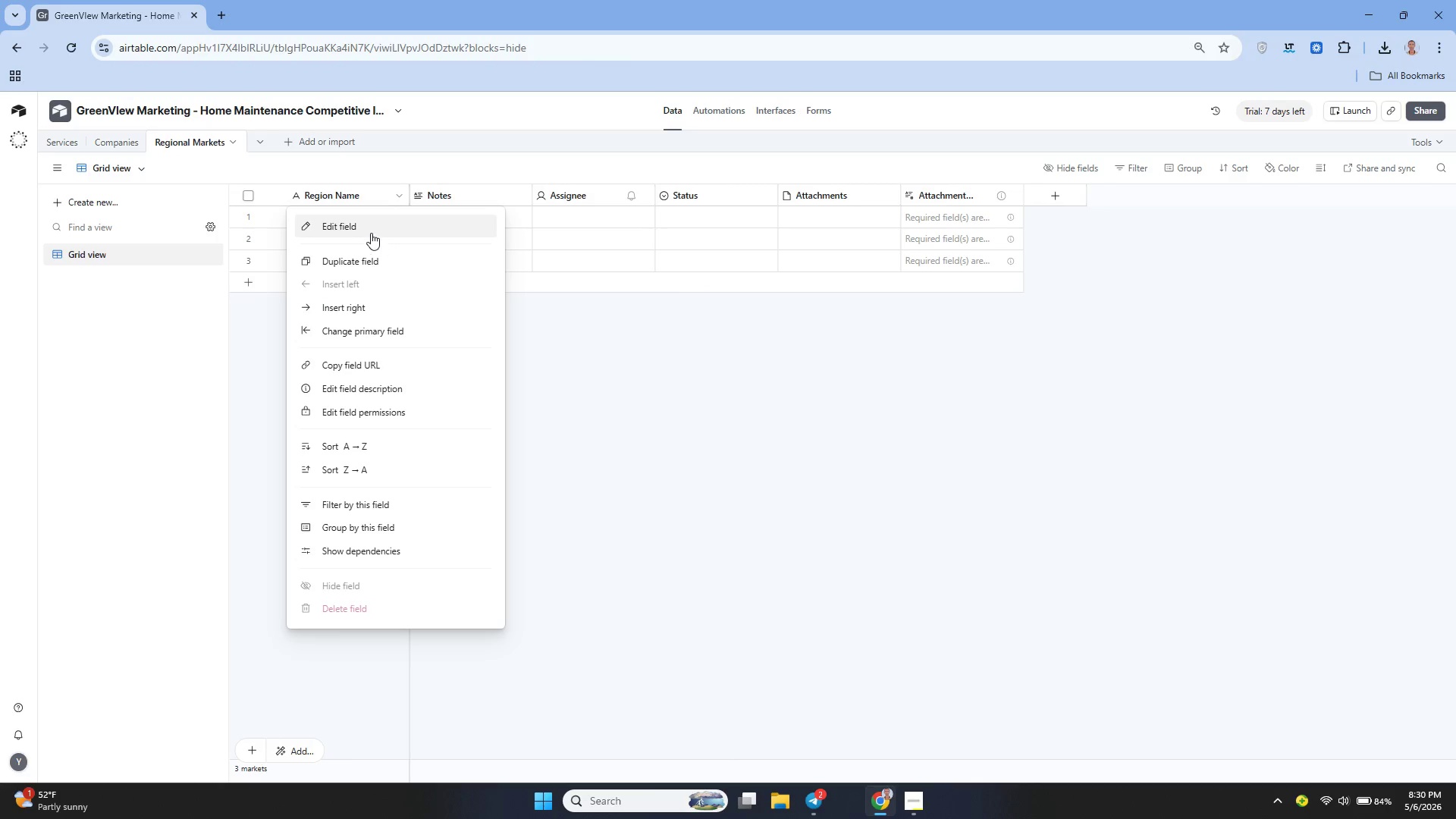 
left_click([363, 228])
 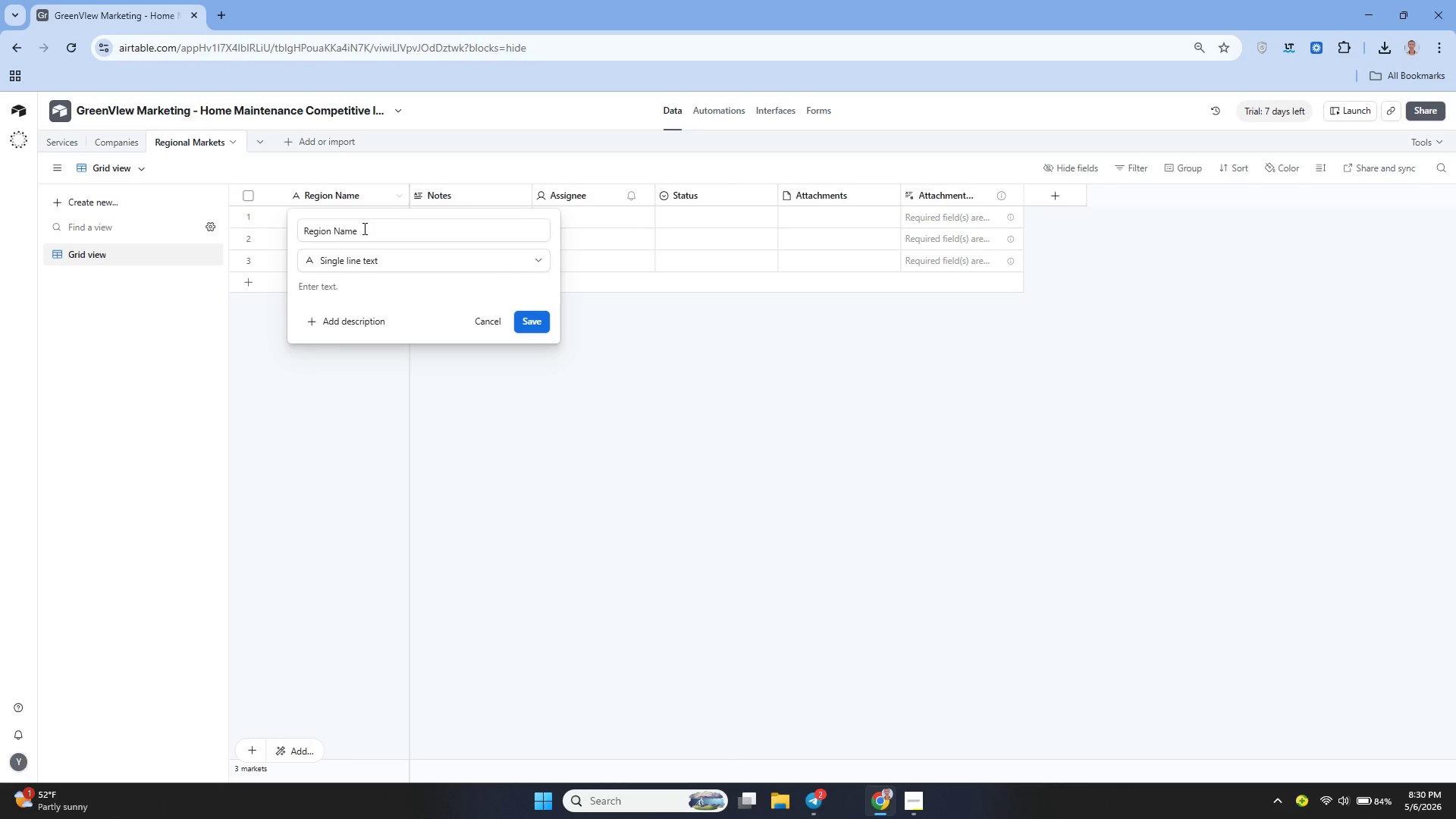 
key(ArrowRight)
 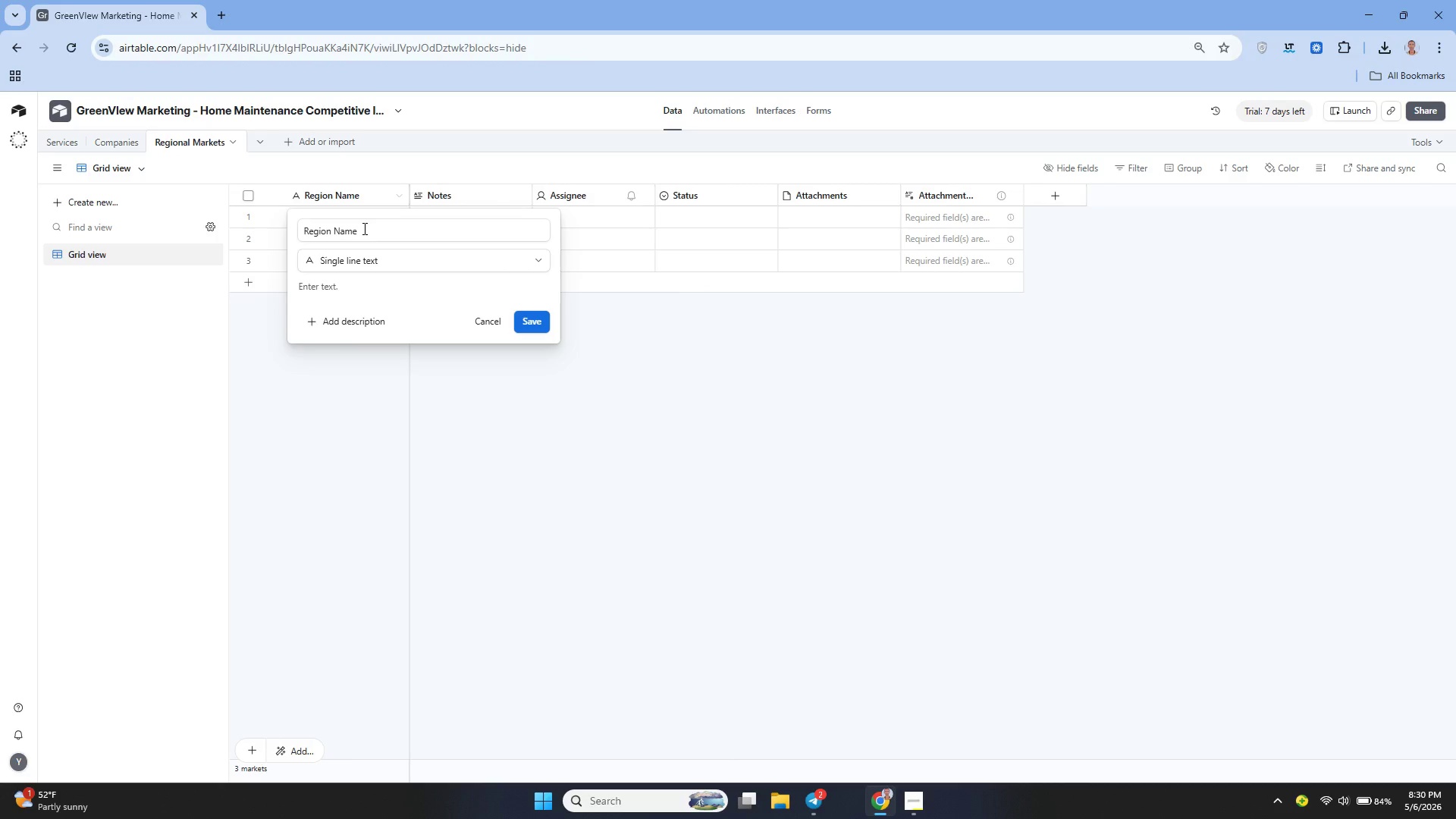 
left_click([363, 228])
 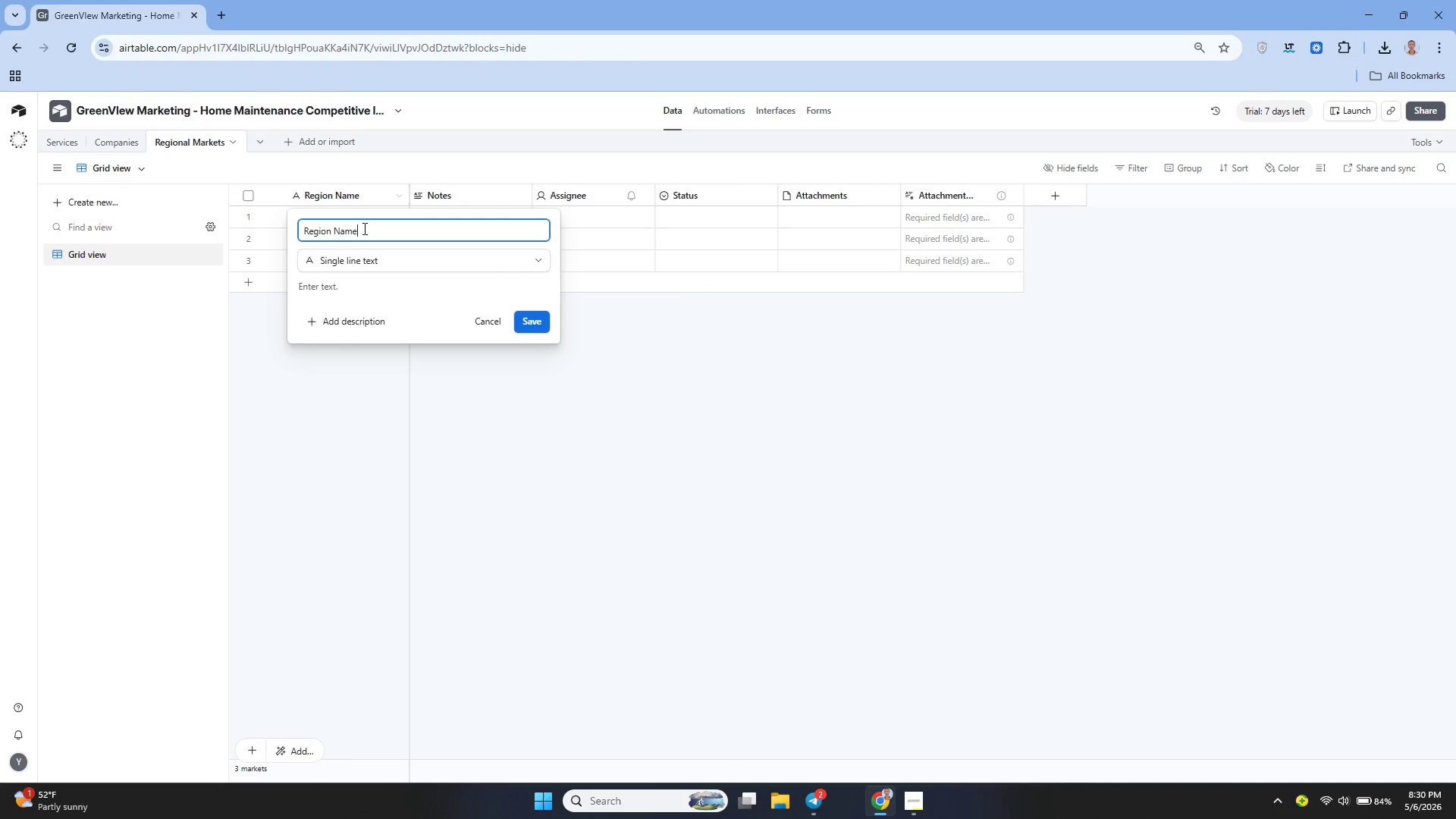 
key(Backspace)
key(Backspace)
key(Backspace)
key(Backspace)
type(ID)
 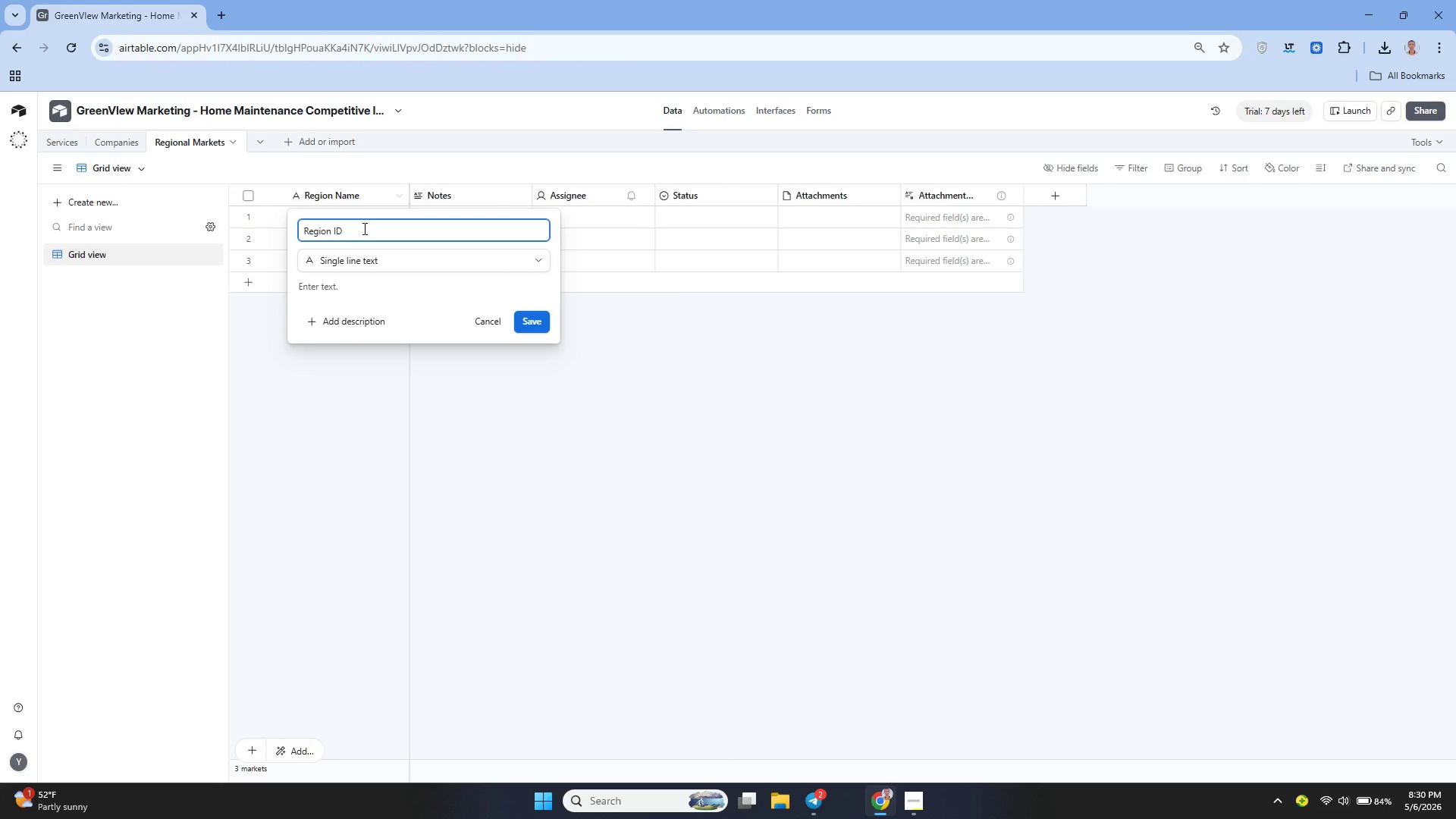 
left_click([522, 321])
 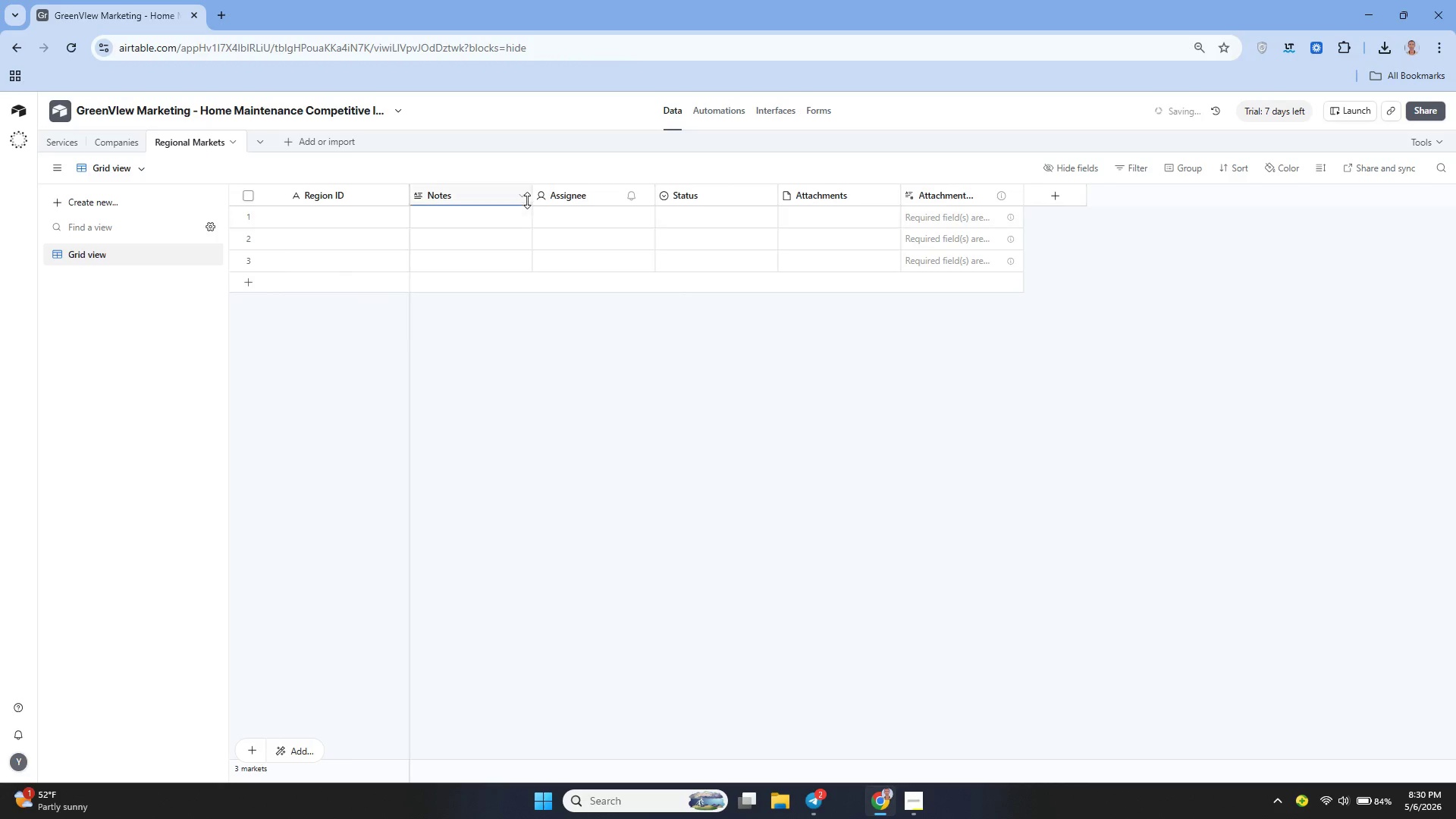 
left_click([522, 193])
 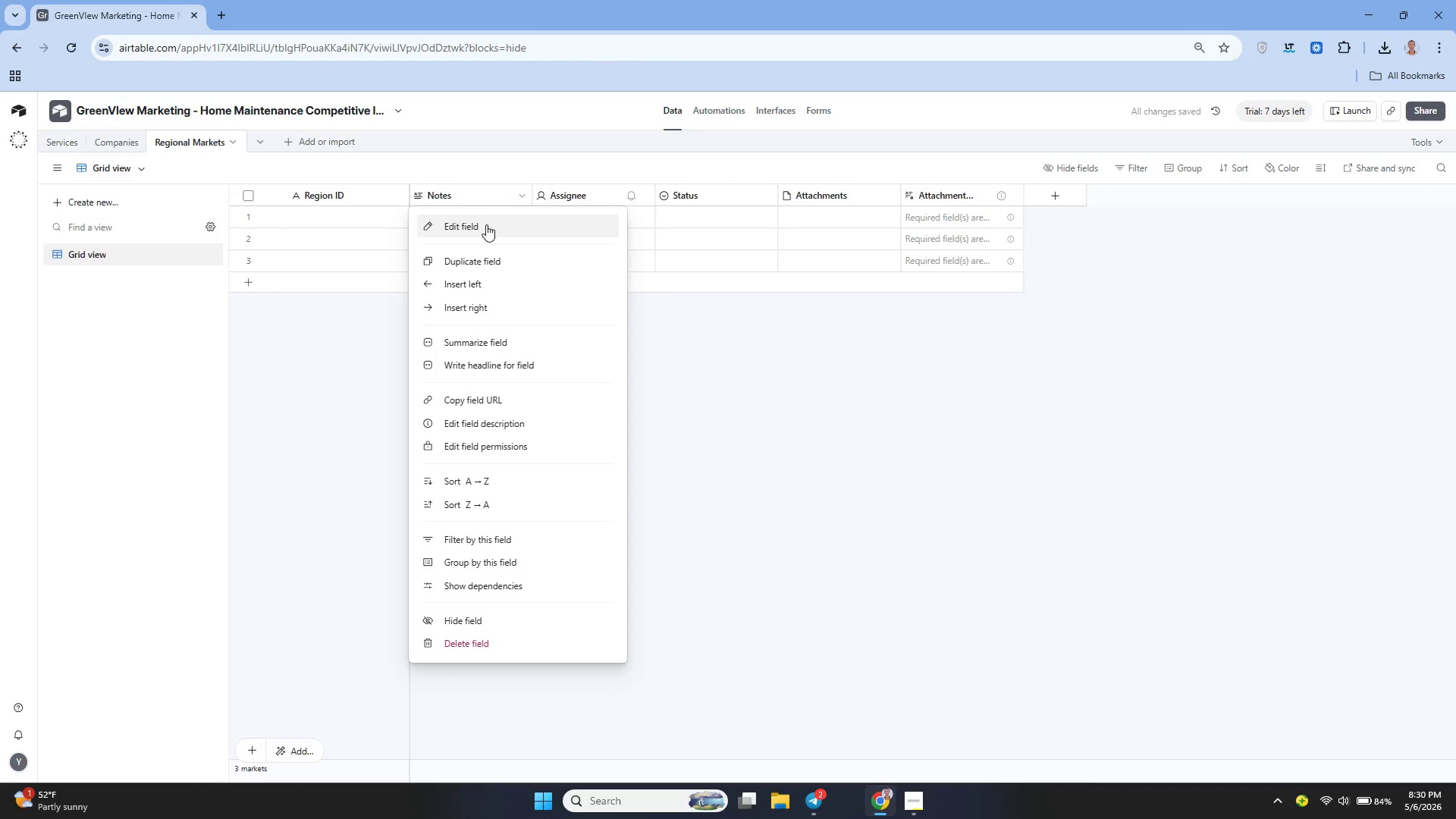 
left_click([482, 226])
 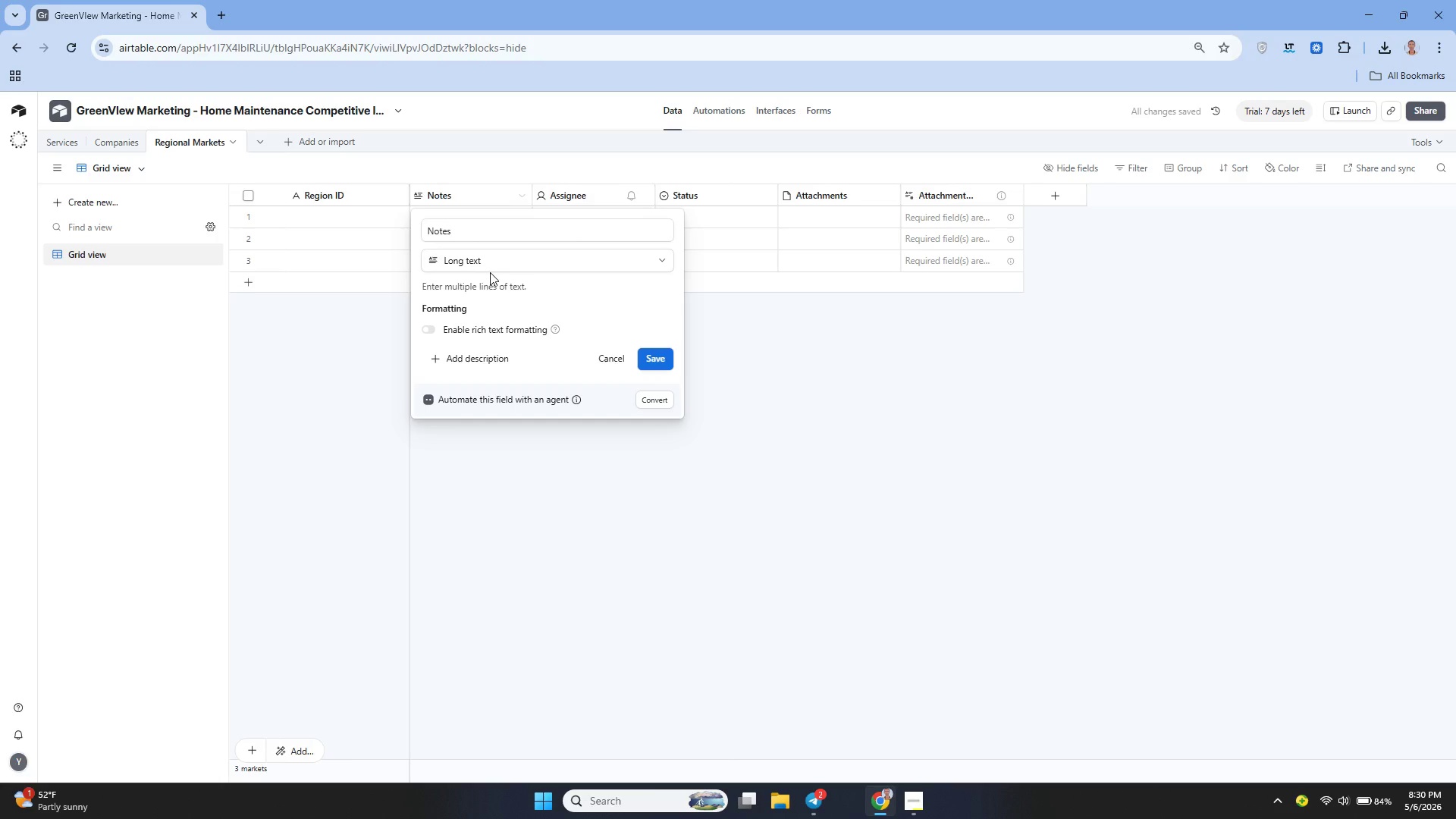 
left_click([481, 237])
 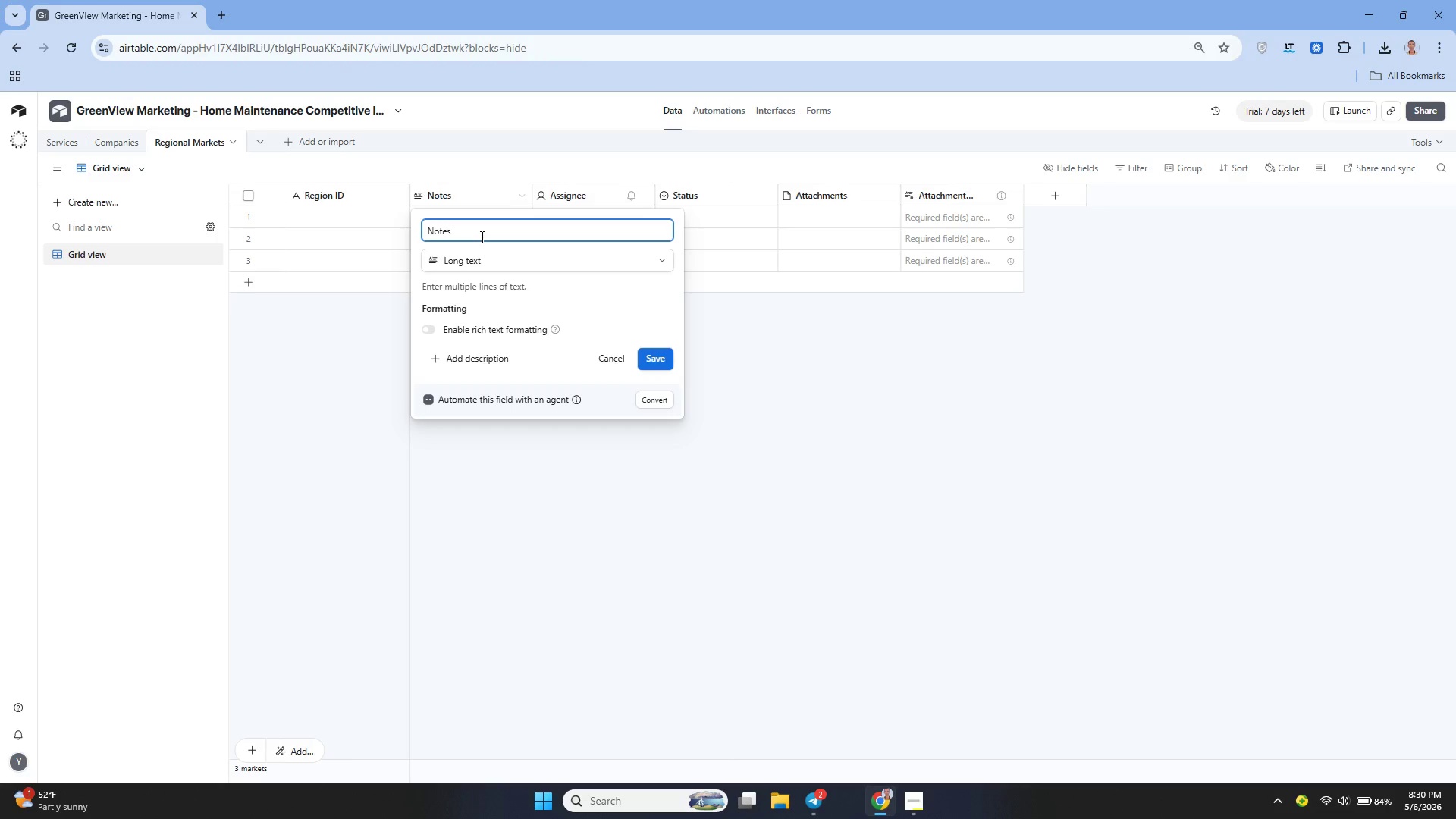 
key(Backspace)
key(Backspace)
key(Backspace)
key(Backspace)
key(Backspace)
type(Region Name)
 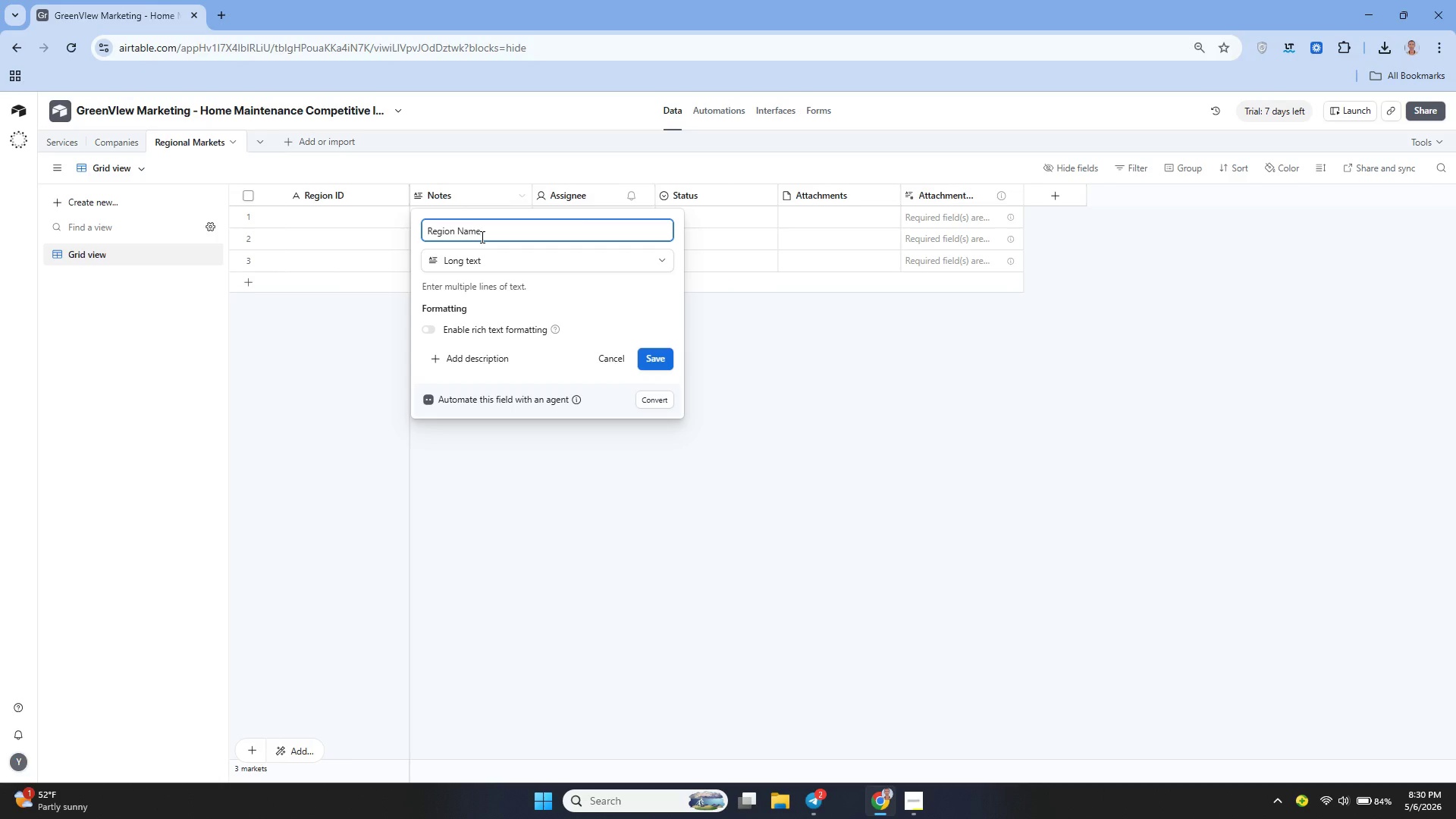 
left_click([504, 252])
 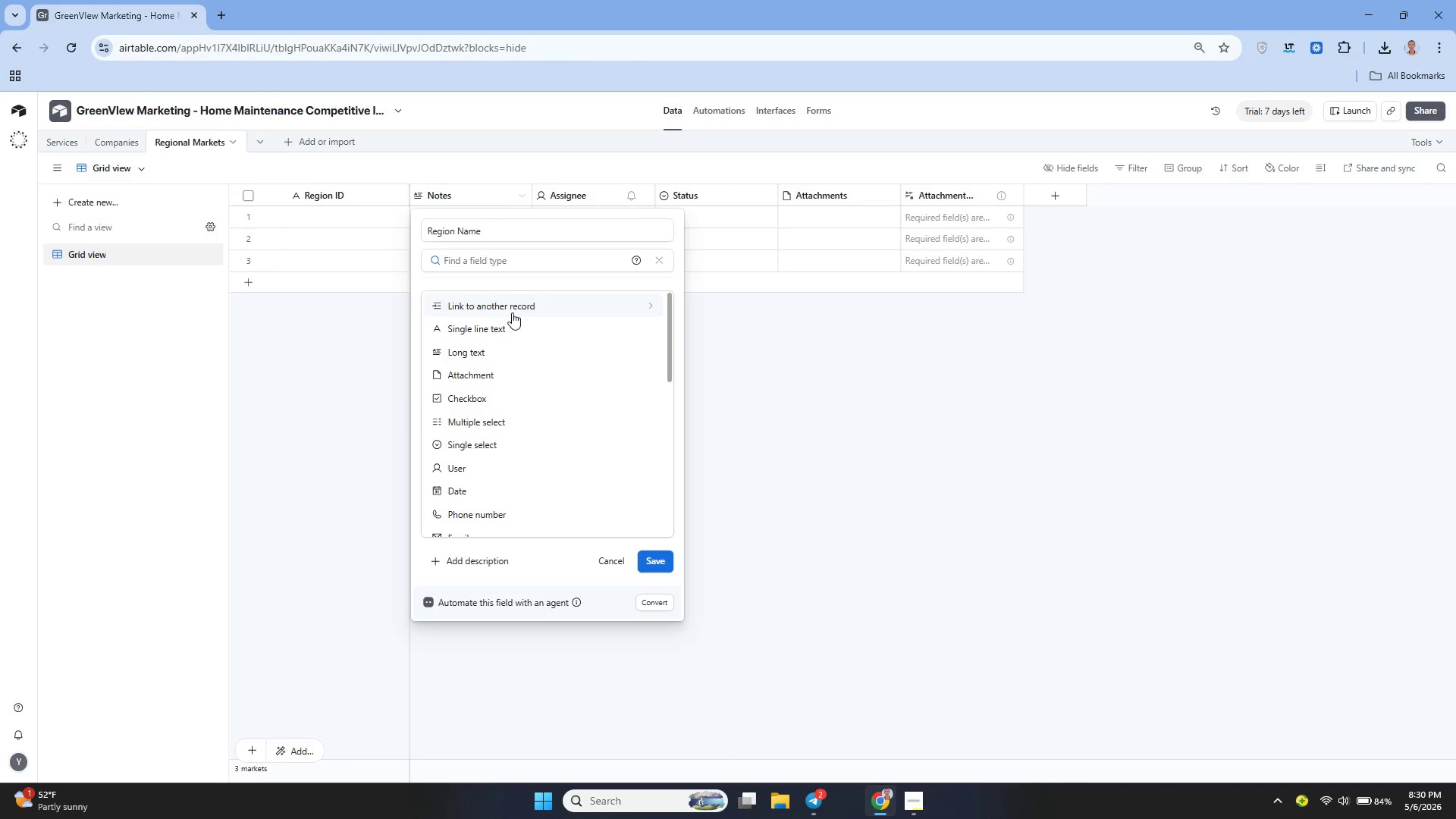 
left_click([507, 320])
 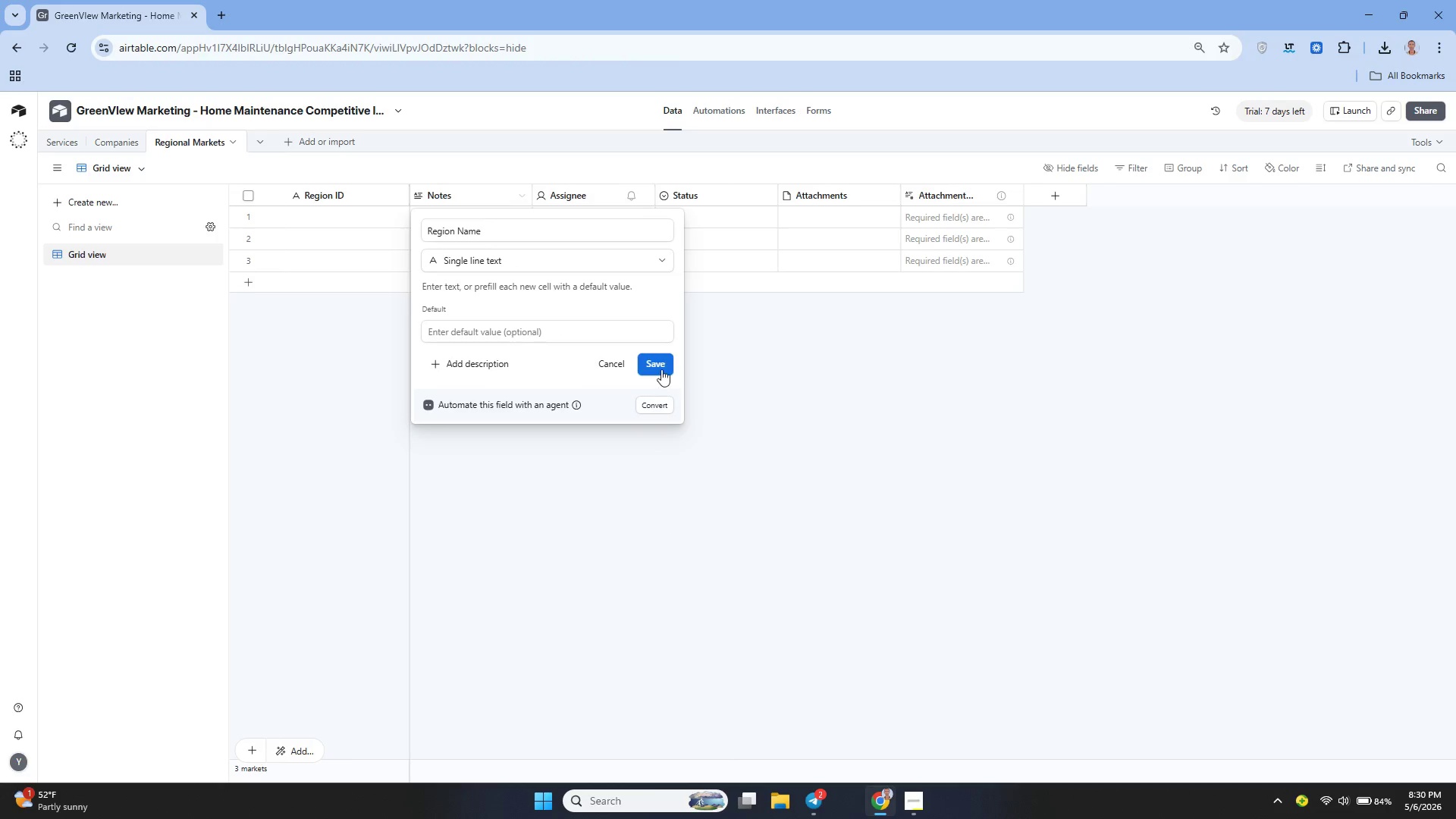 
left_click([660, 362])
 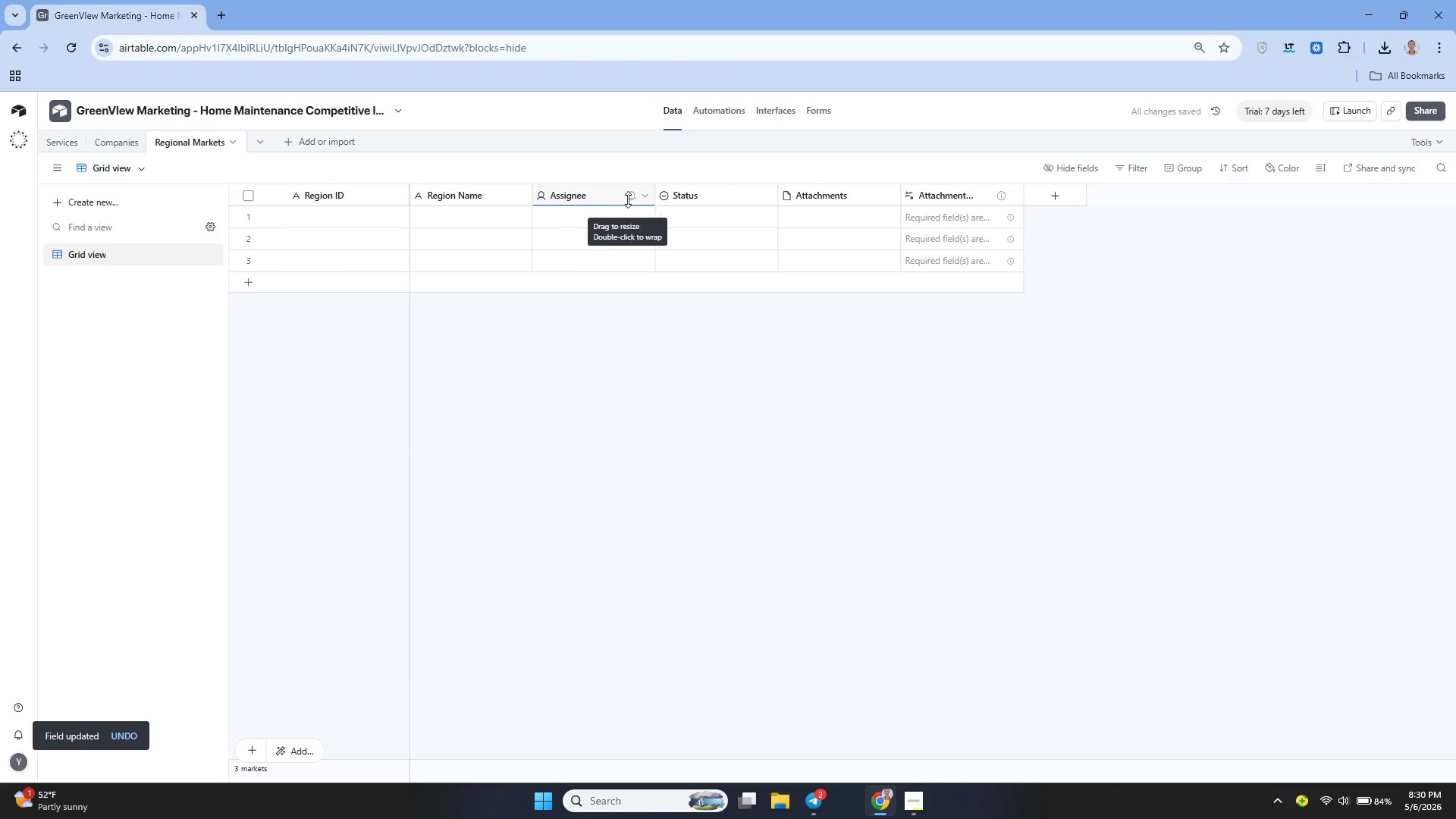 
left_click([646, 190])
 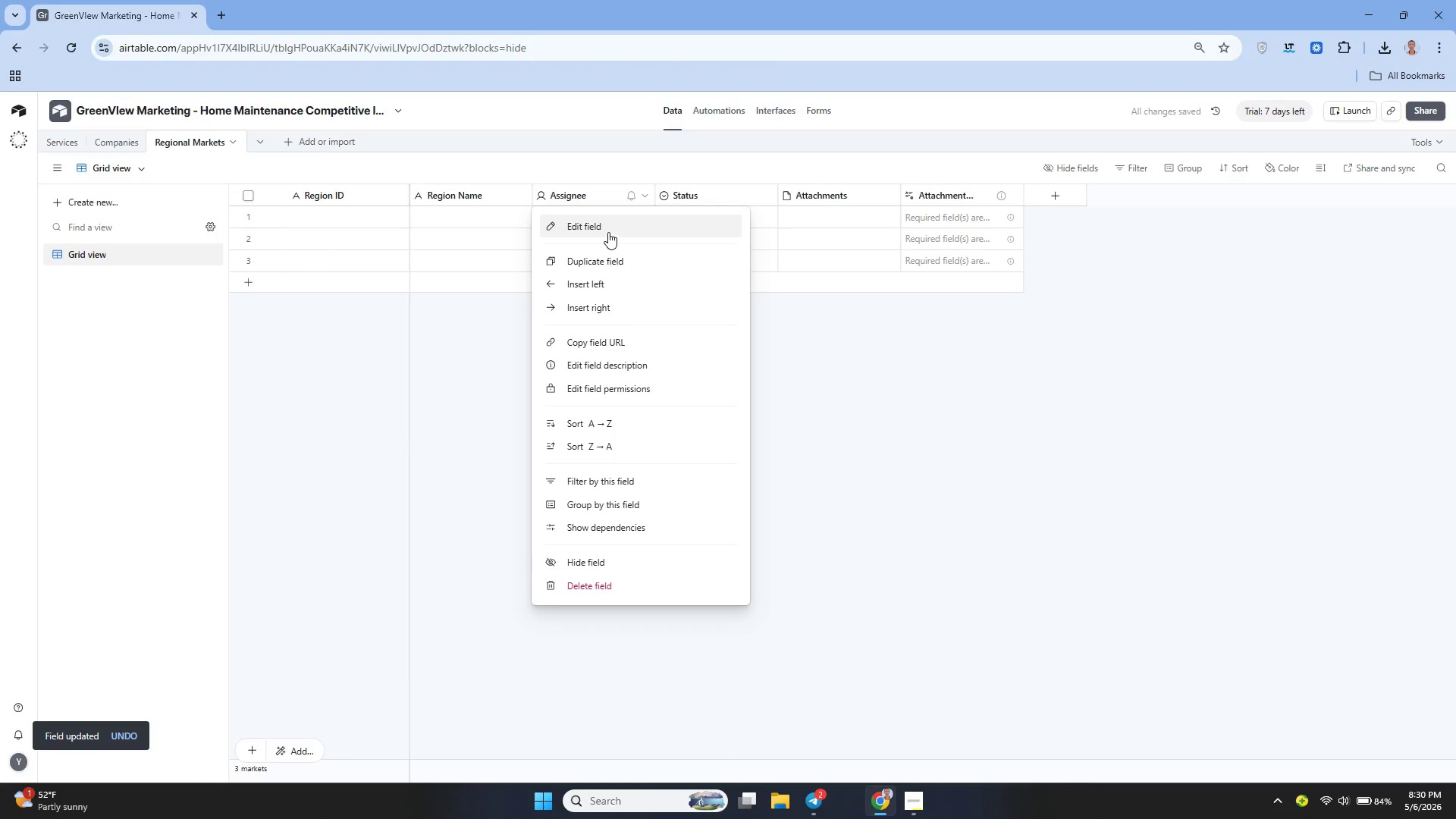 
left_click([601, 229])
 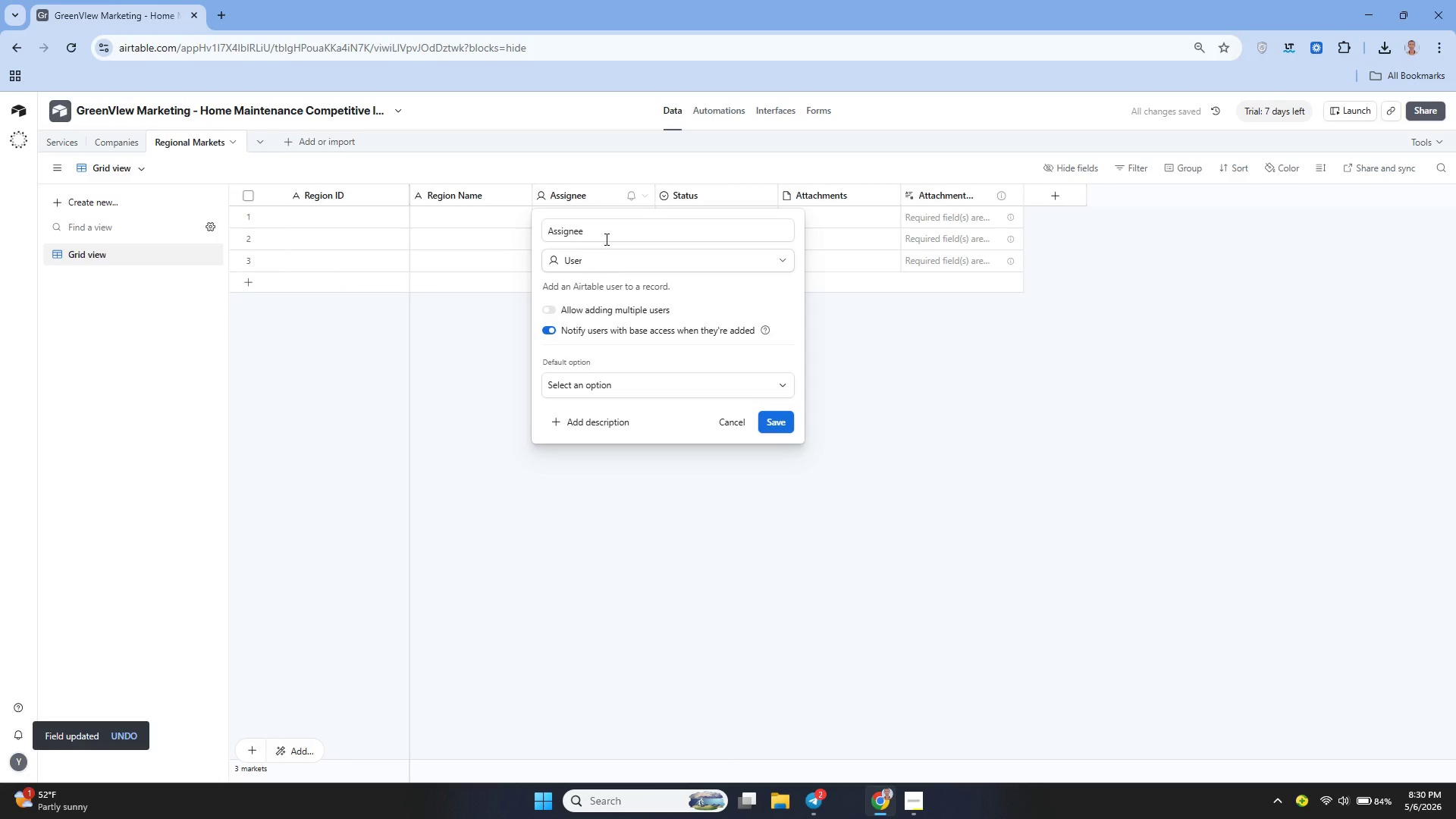 
double_click([602, 235])
 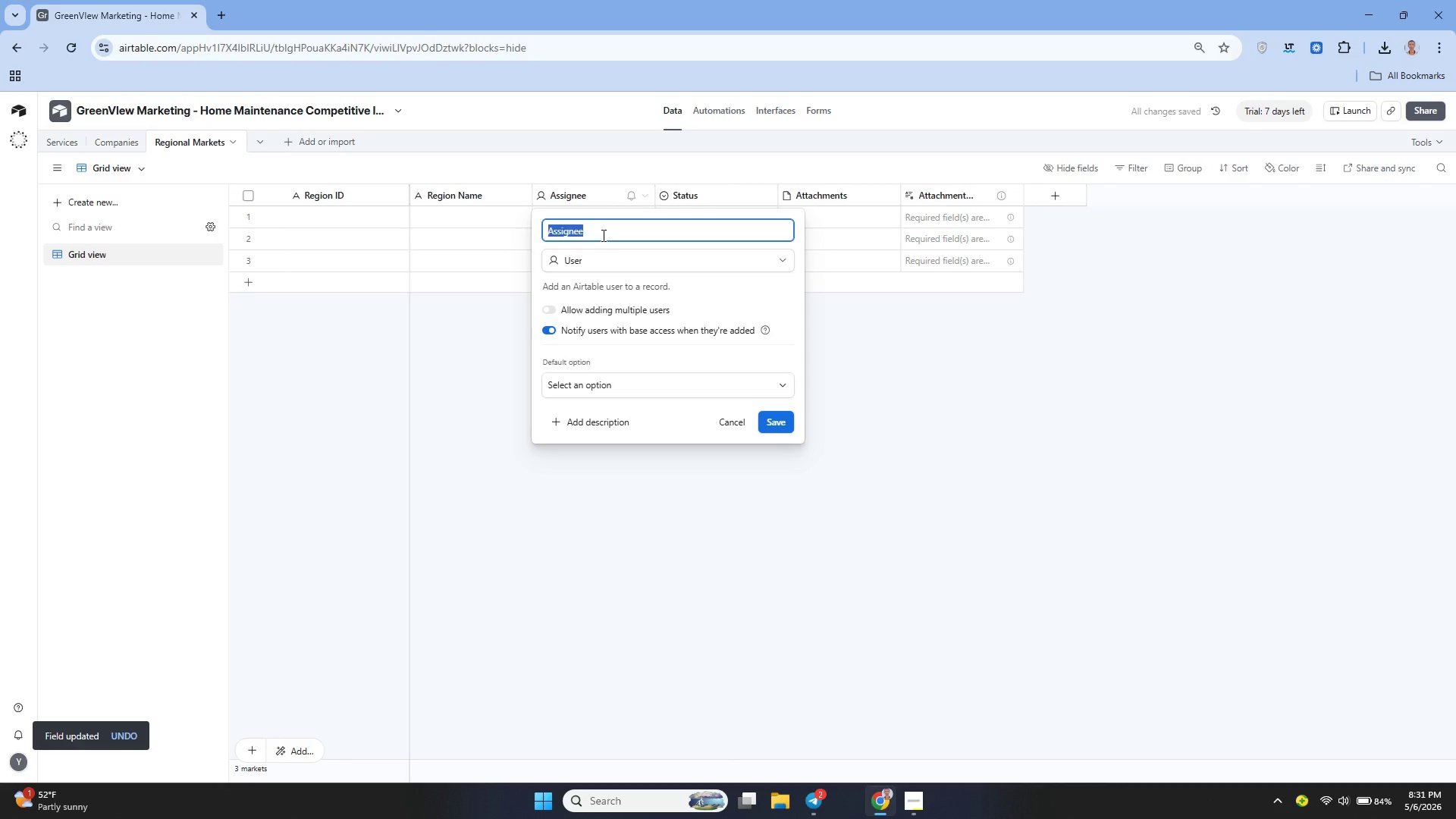 
type(Market Size)
 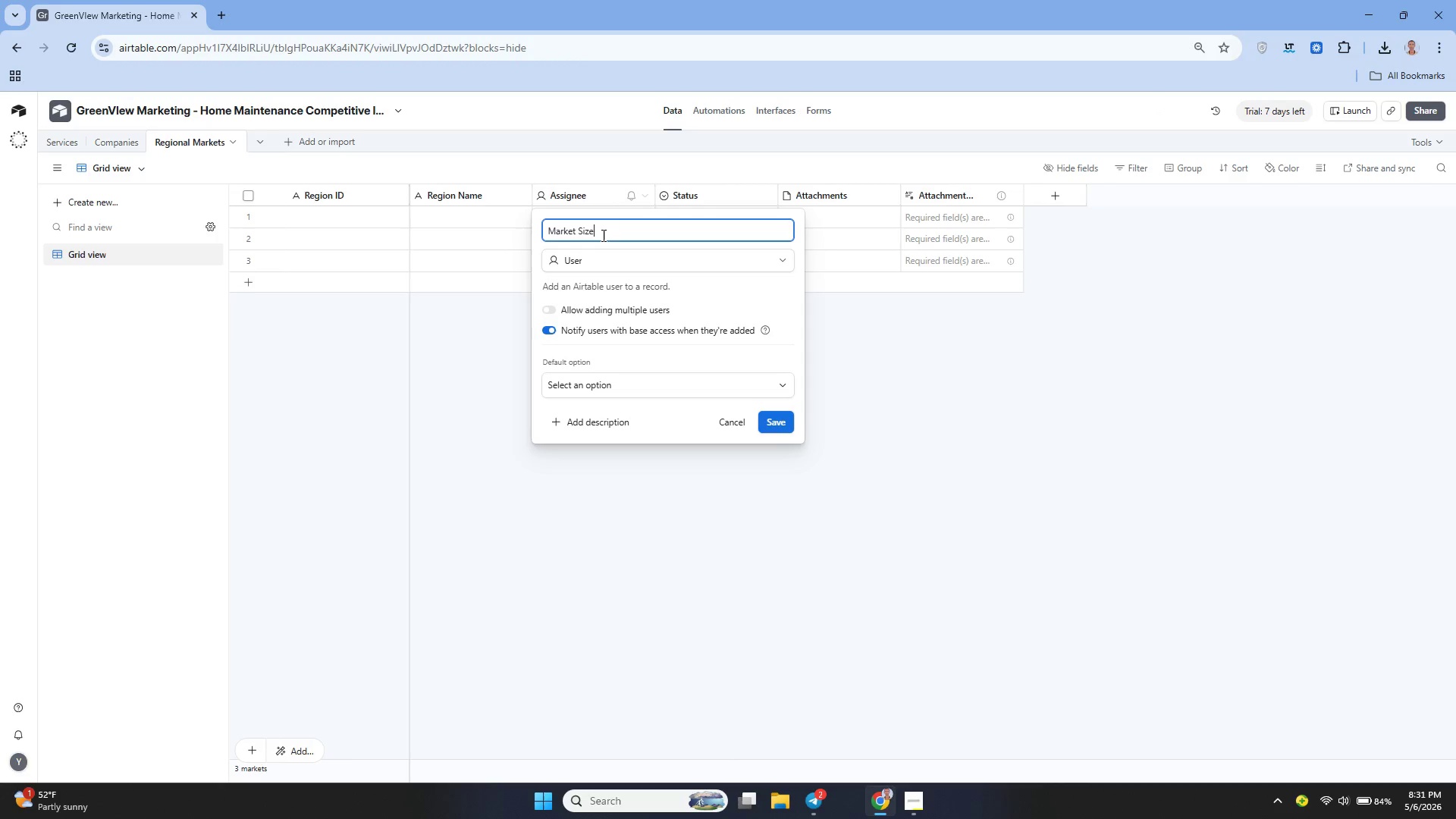 
left_click([607, 265])
 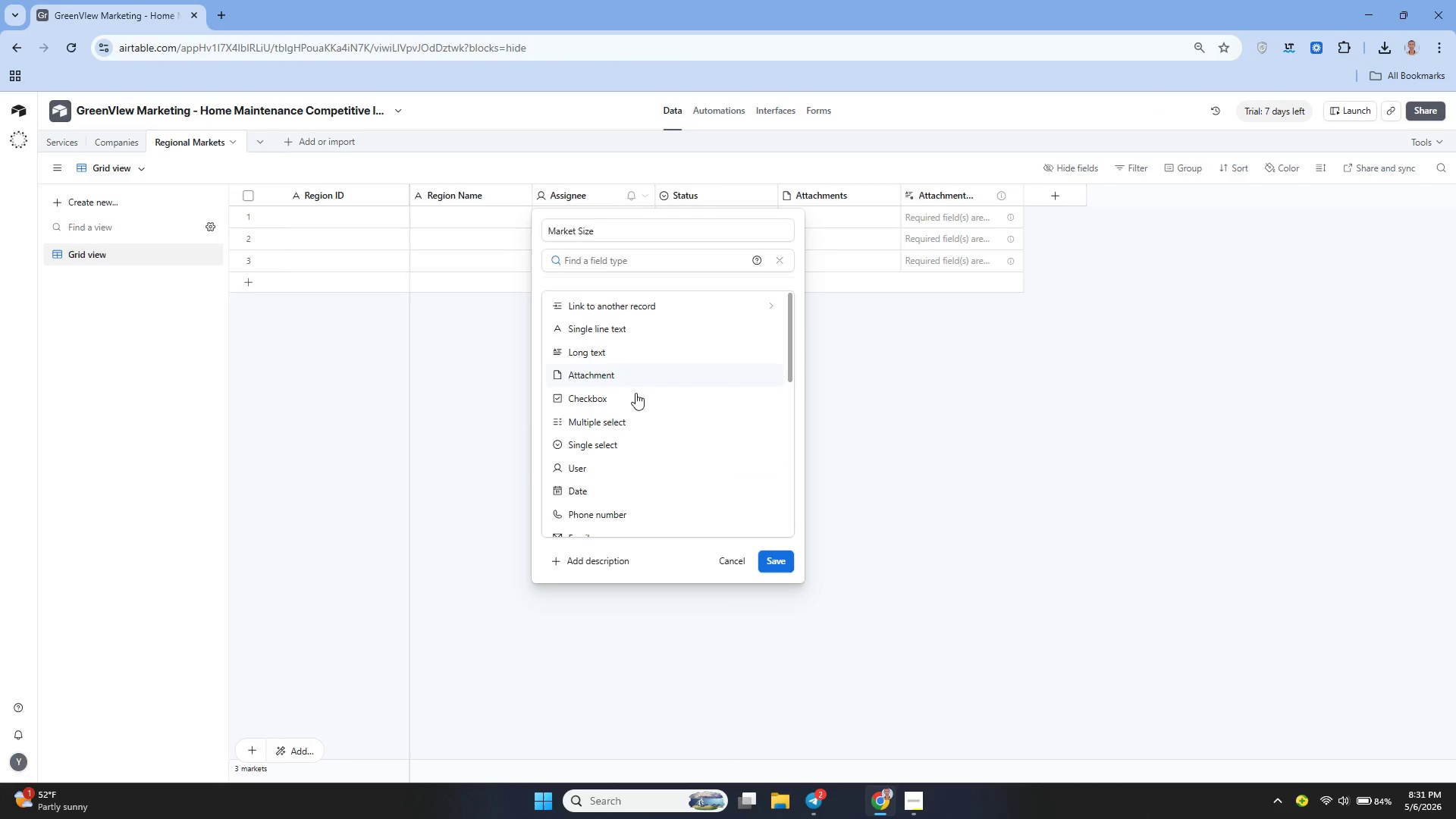 
left_click([608, 448])
 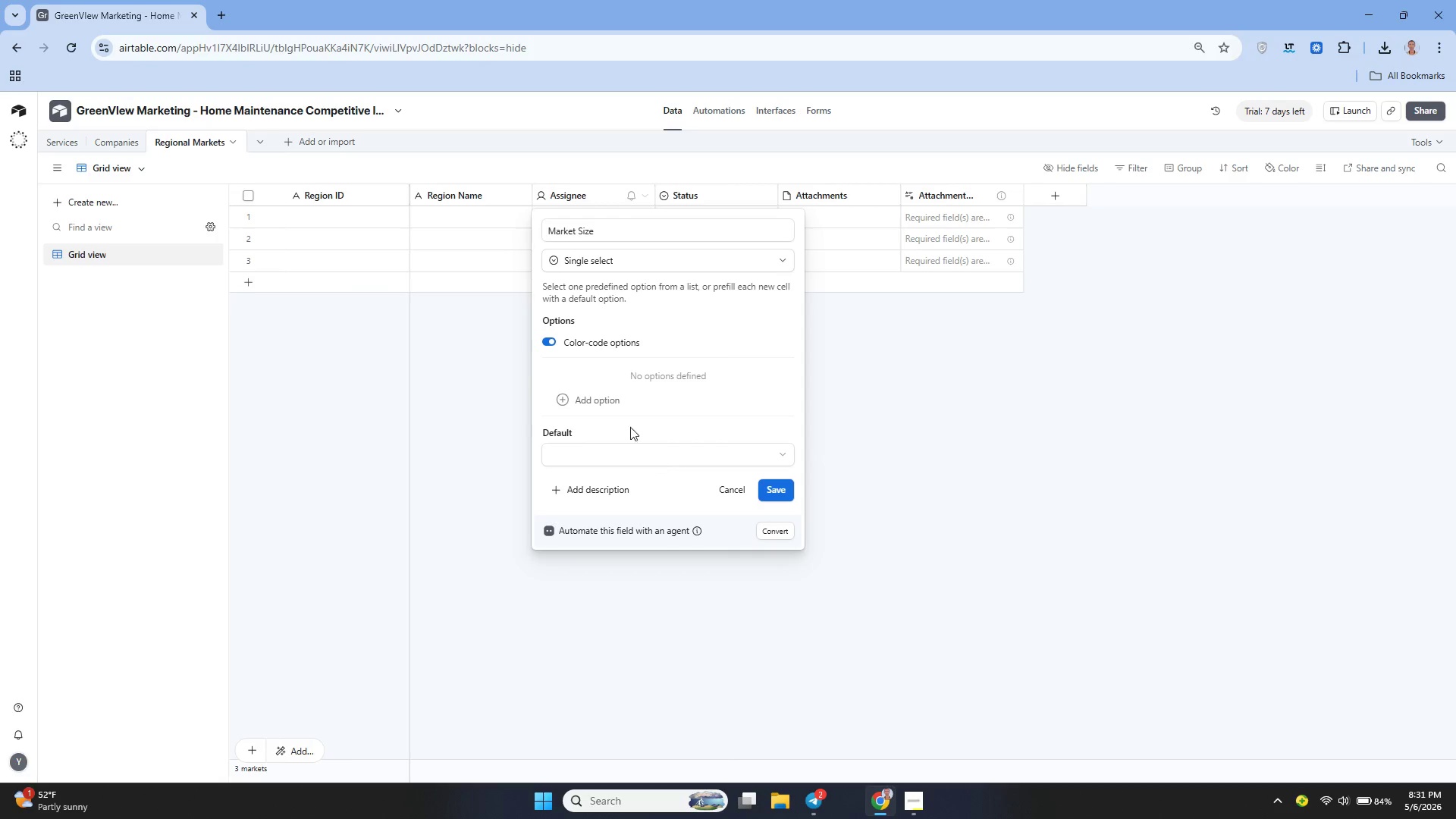 
left_click([607, 404])
 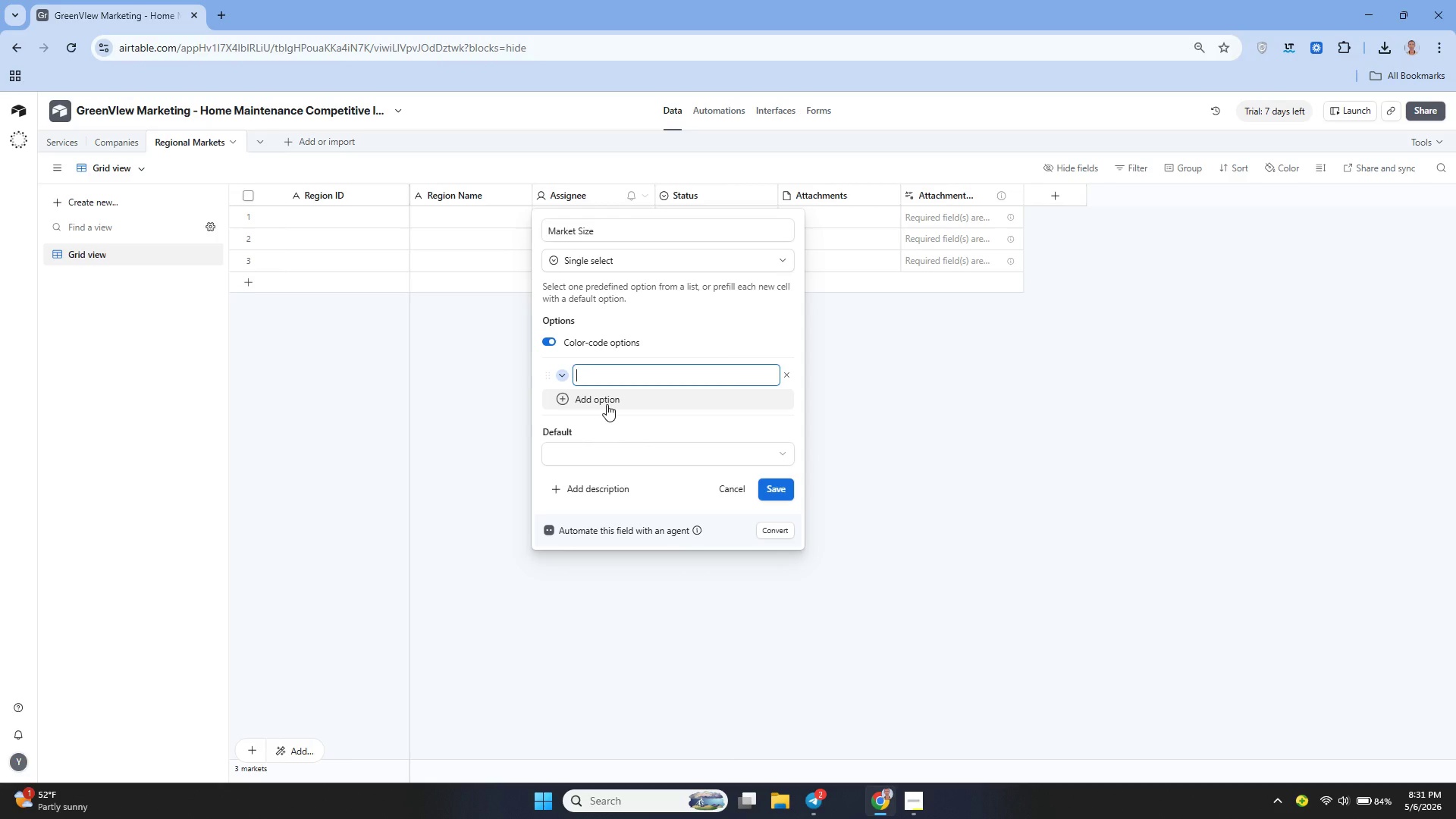 
type(Large)
 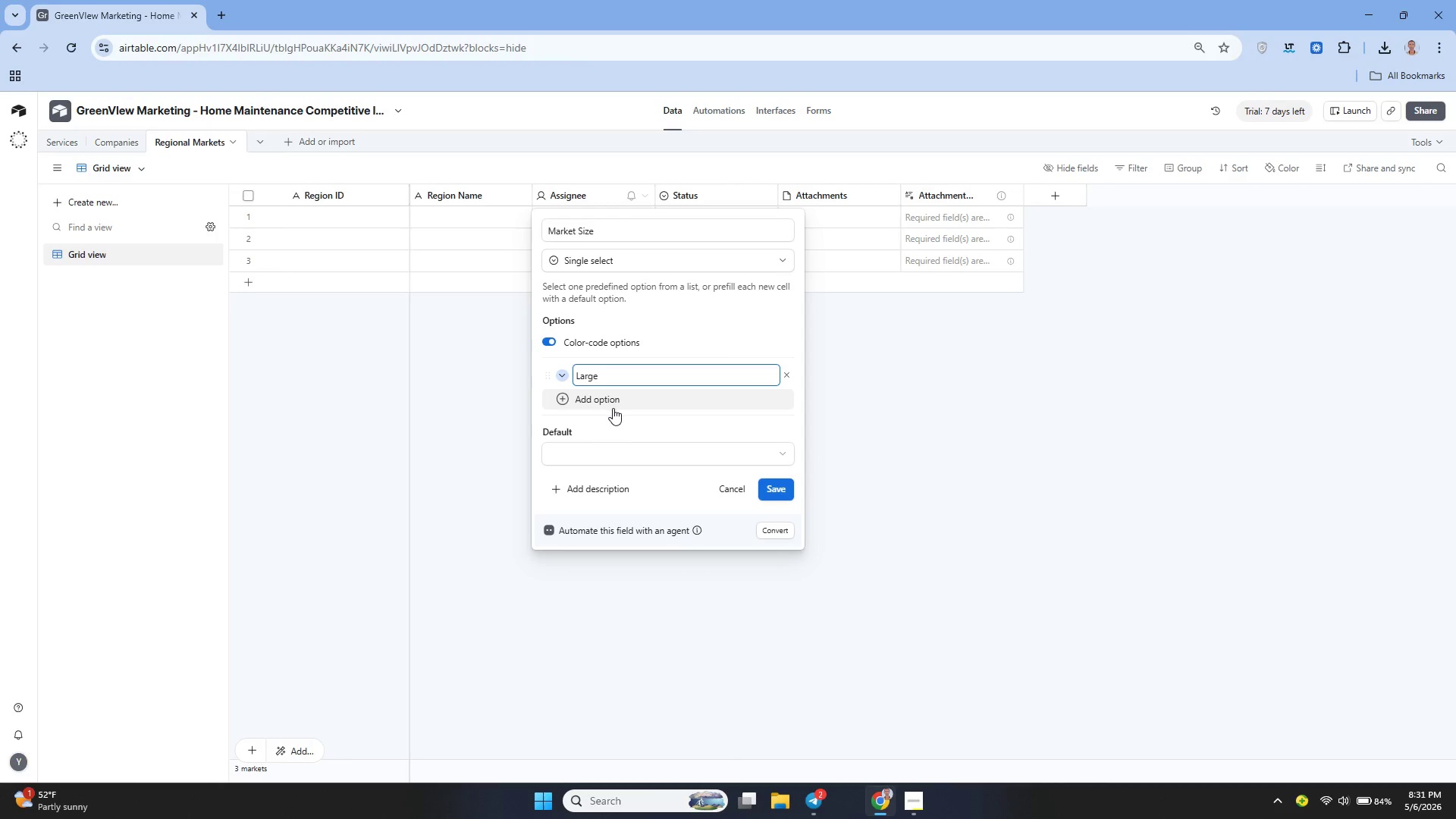 
left_click([613, 409])
 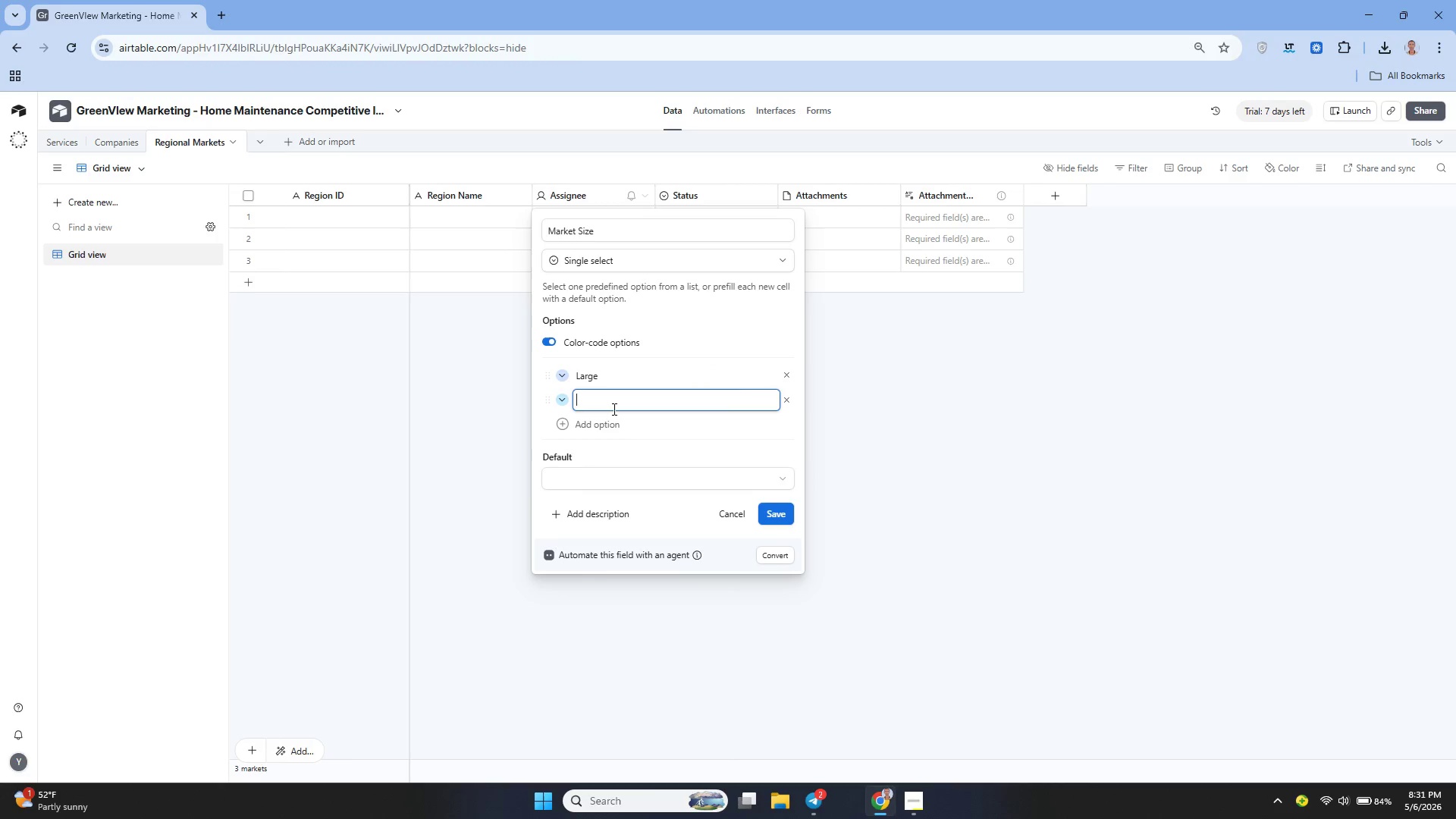 
type(Medium)
 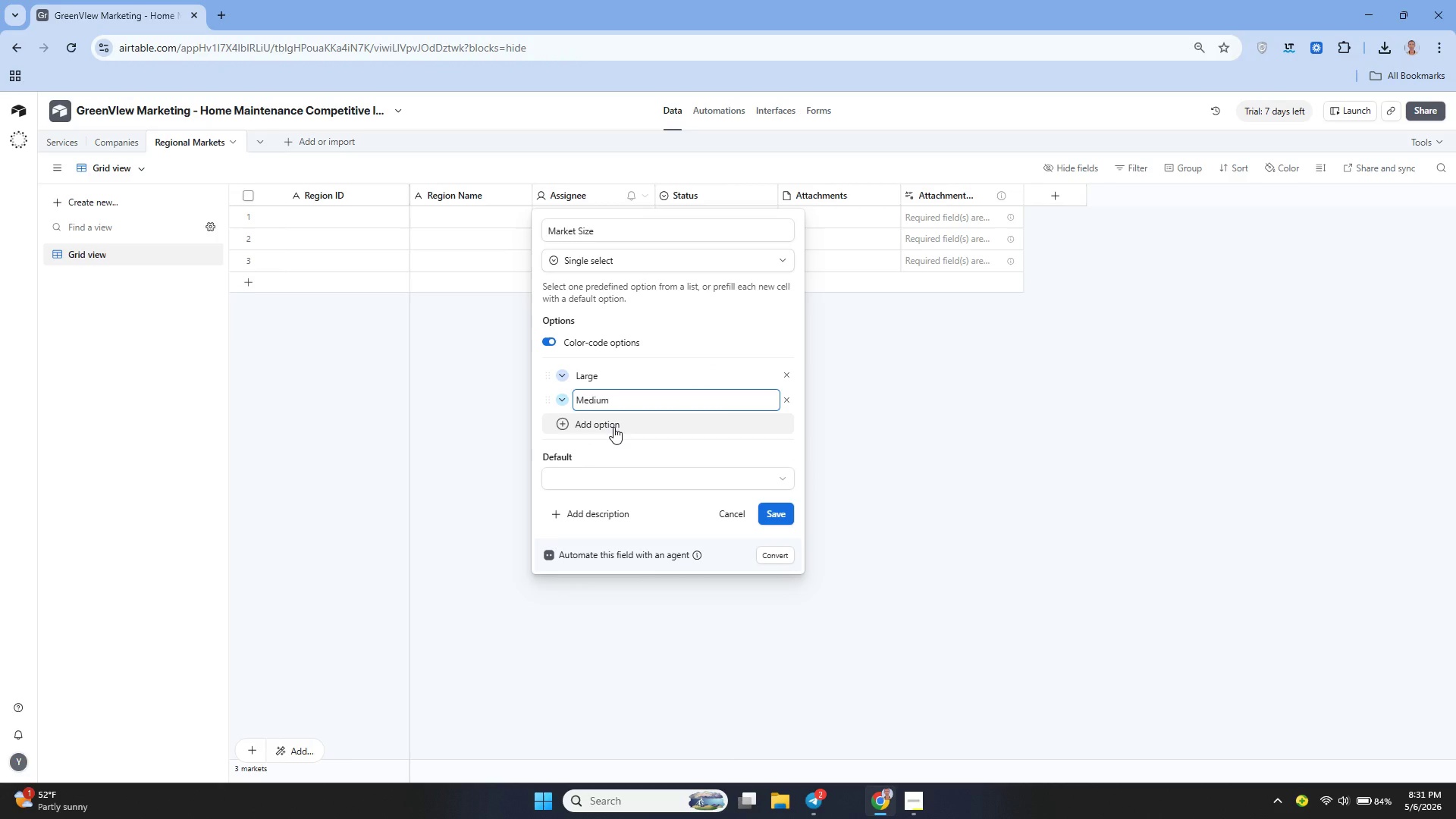 
left_click([613, 427])
 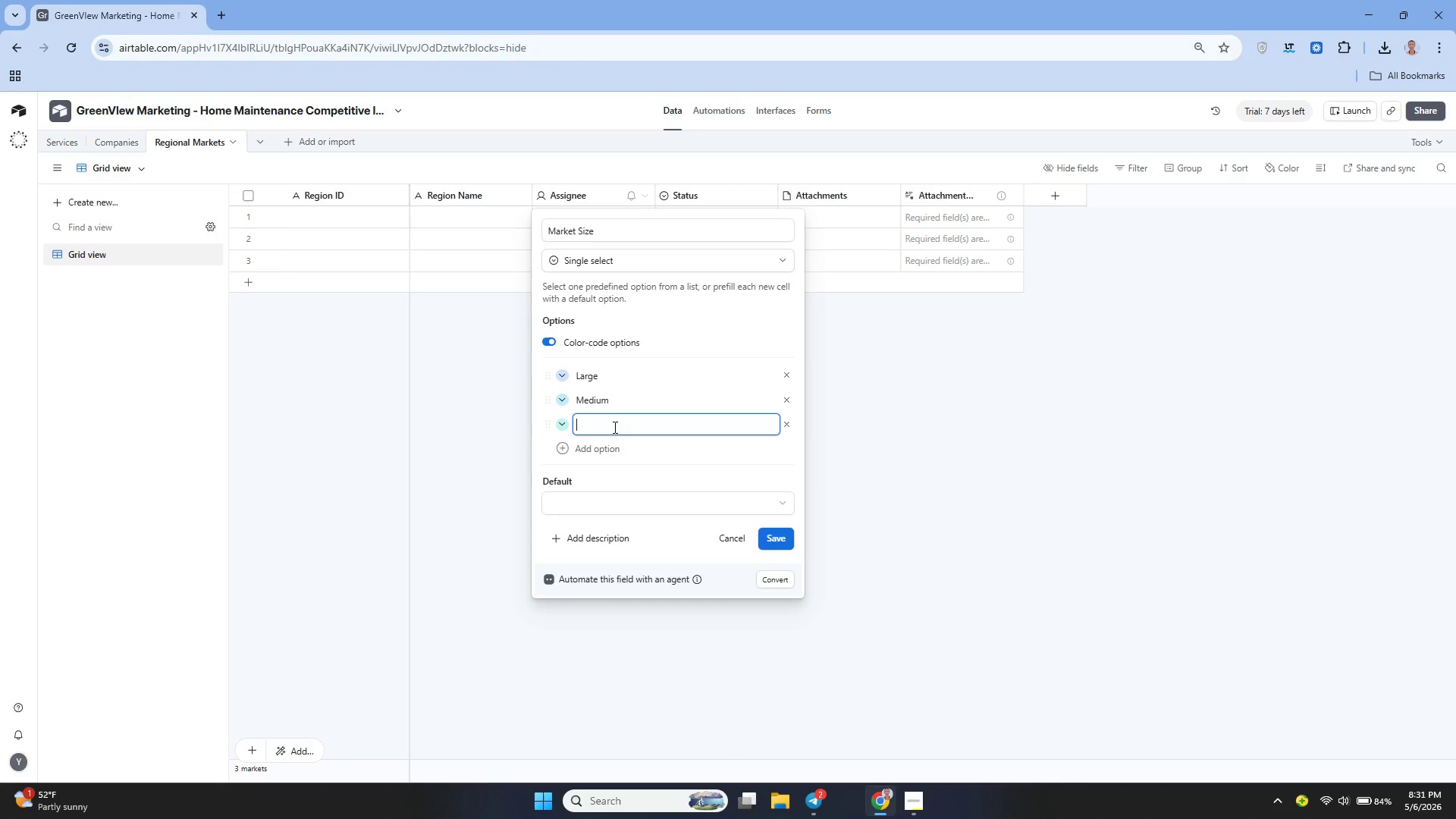 
hold_key(key=ShiftLeft, duration=0.38)
 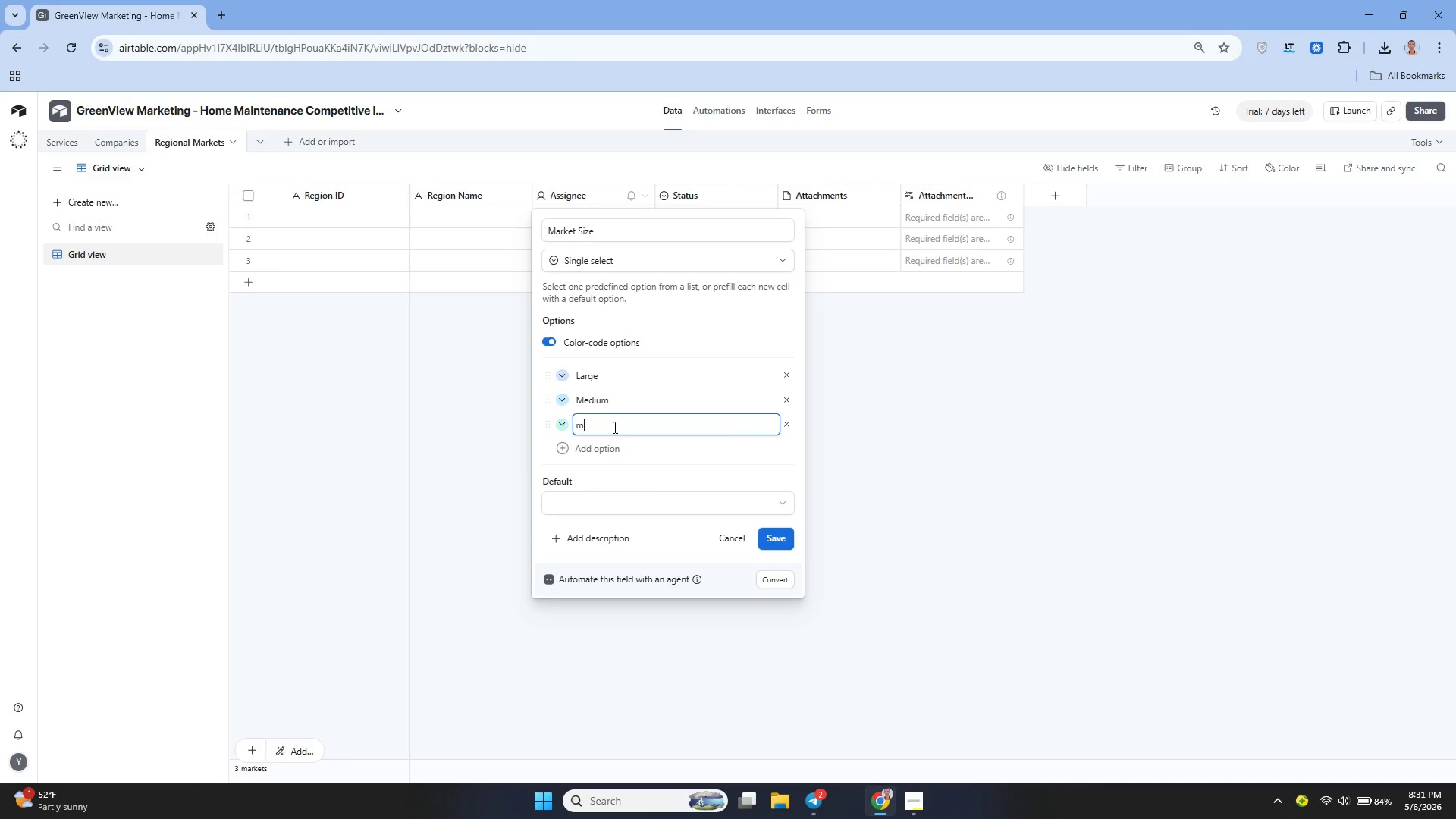 
type(mall)
key(Backspace)
key(Backspace)
key(Backspace)
key(Backspace)
type(Small)
 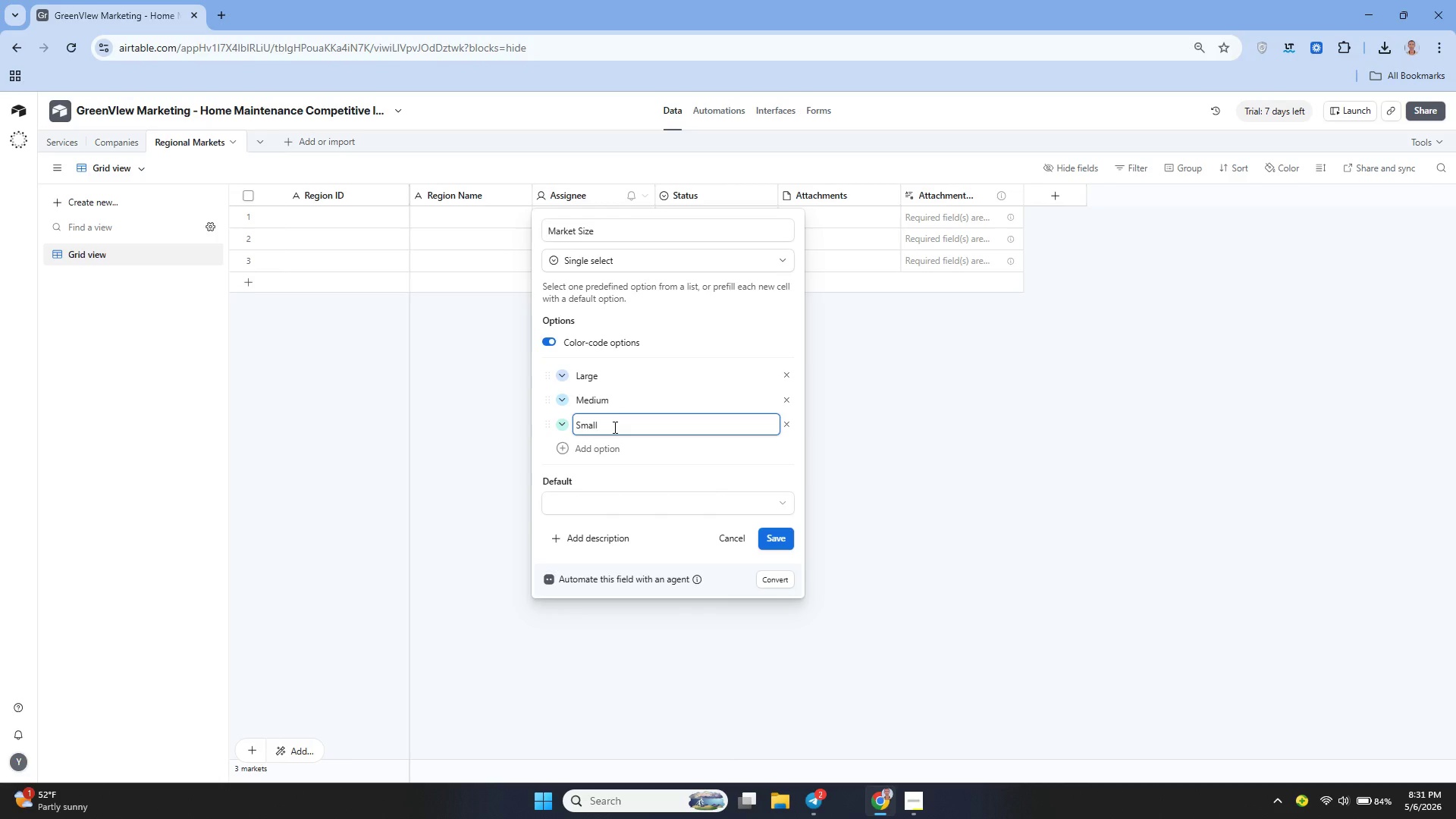 
left_click([766, 533])
 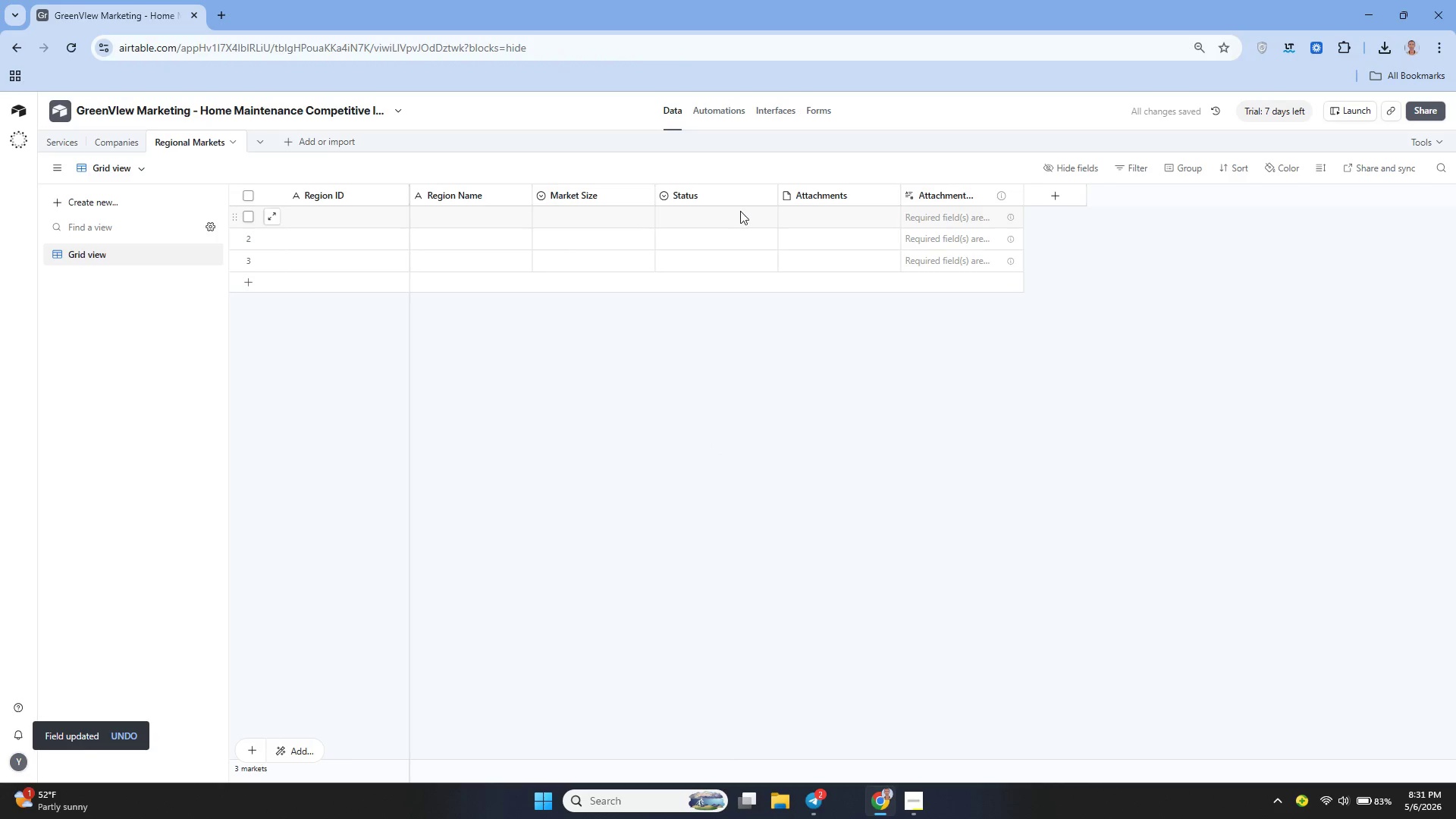 
wait(5.09)
 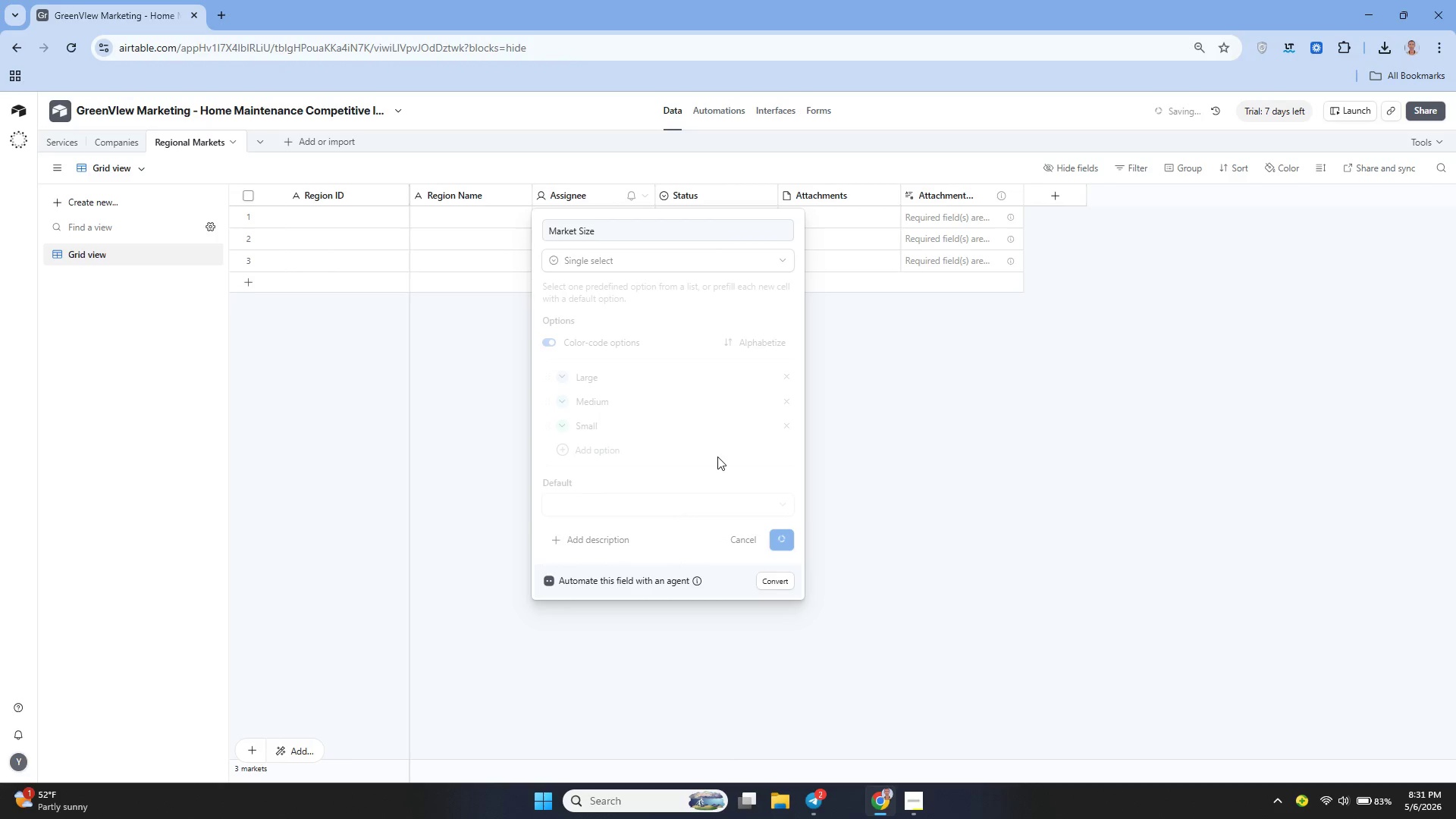 
left_click([769, 189])
 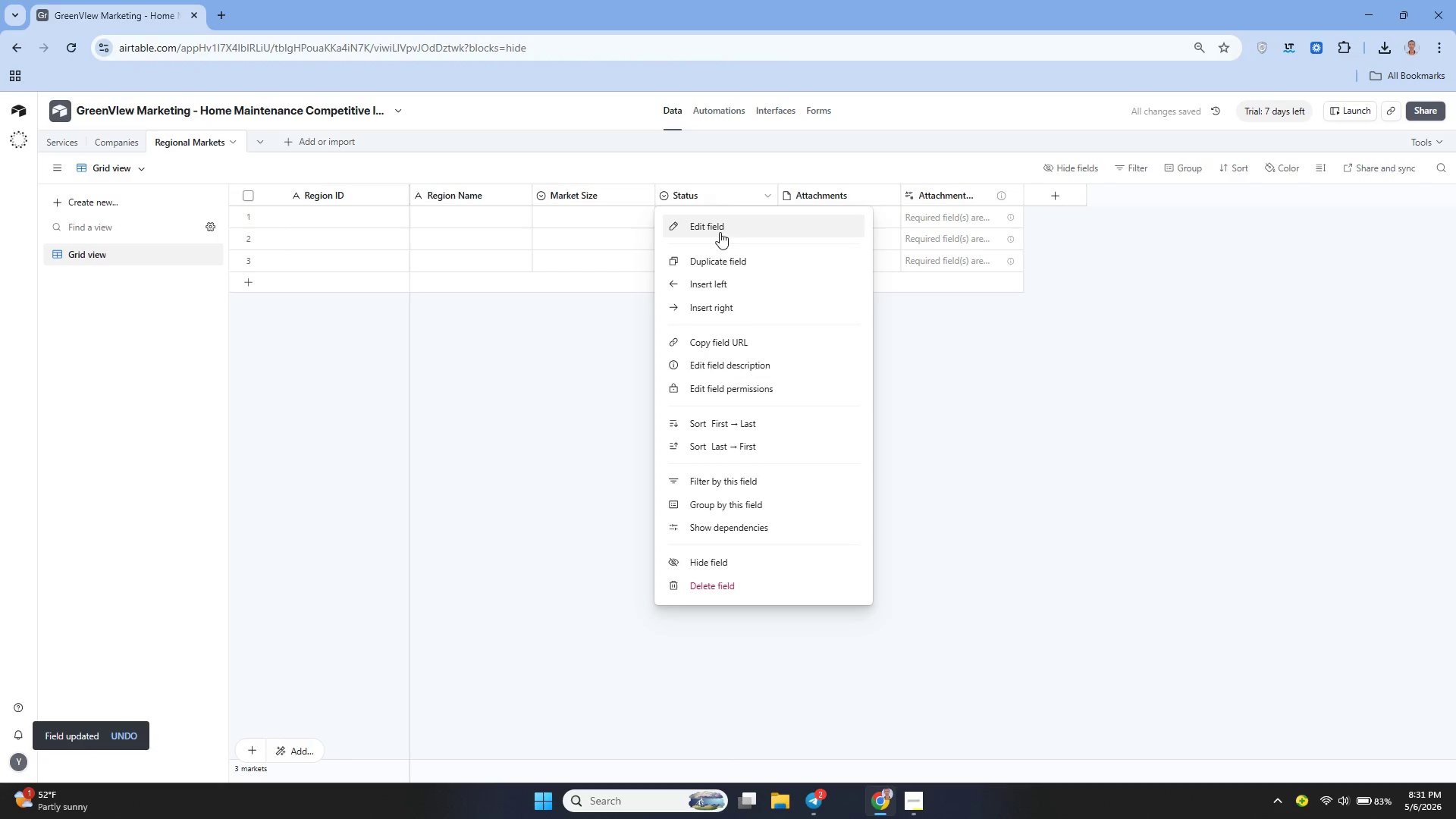 
left_click([711, 226])
 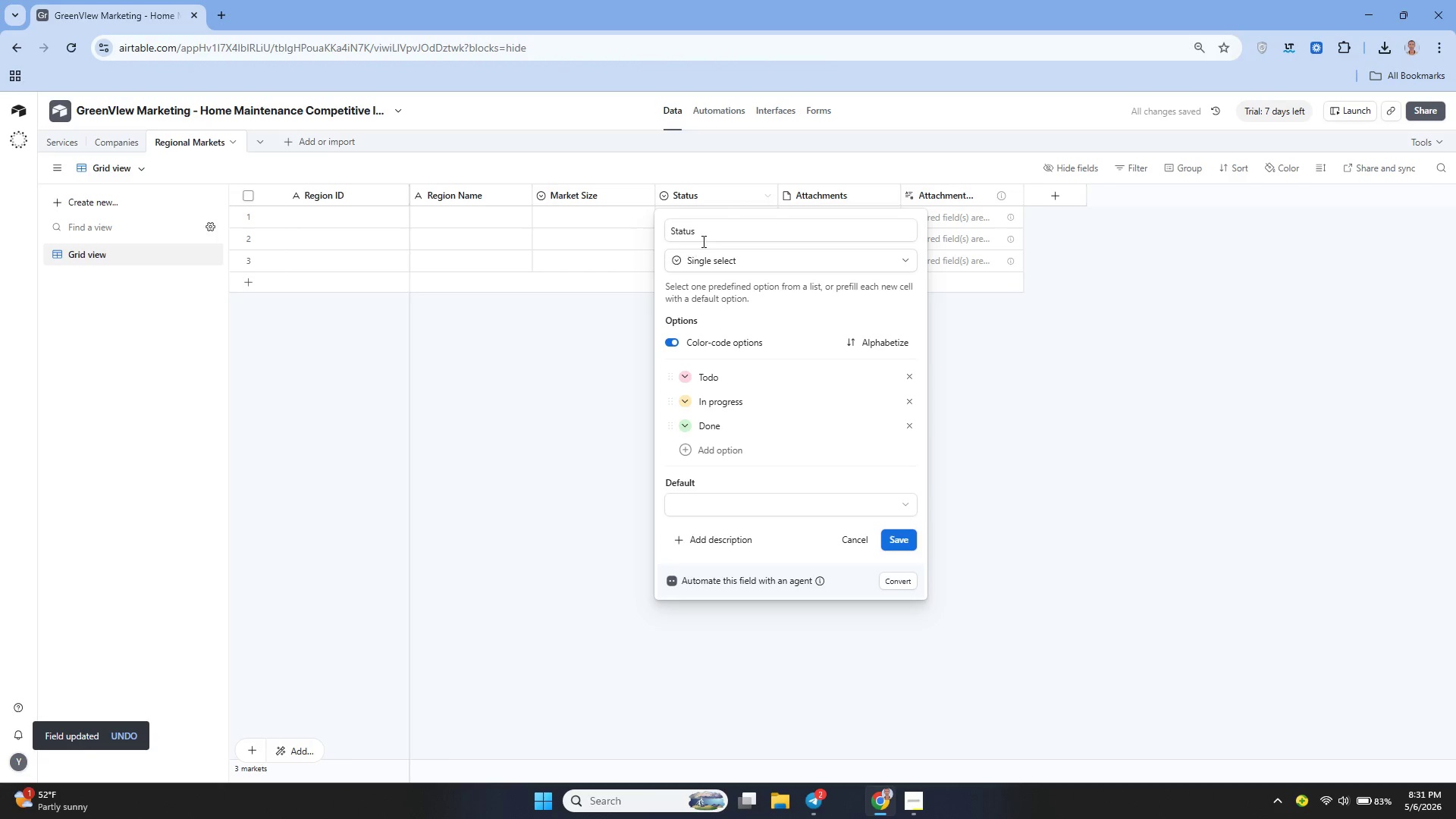 
left_click([716, 234])
 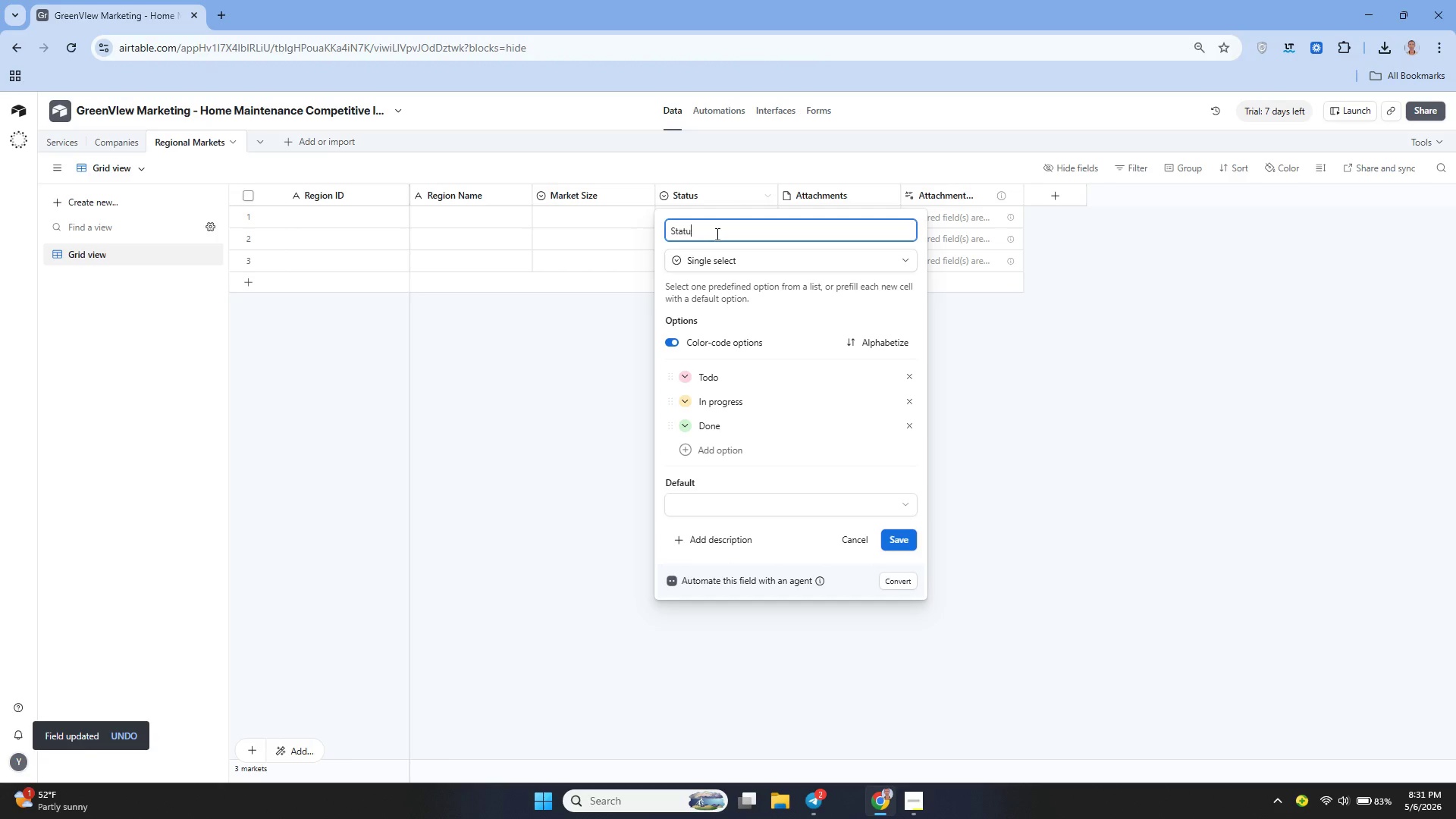 
key(Backspace)
key(Backspace)
key(Backspace)
key(Backspace)
key(Backspace)
key(Backspace)
type(Average Income)
 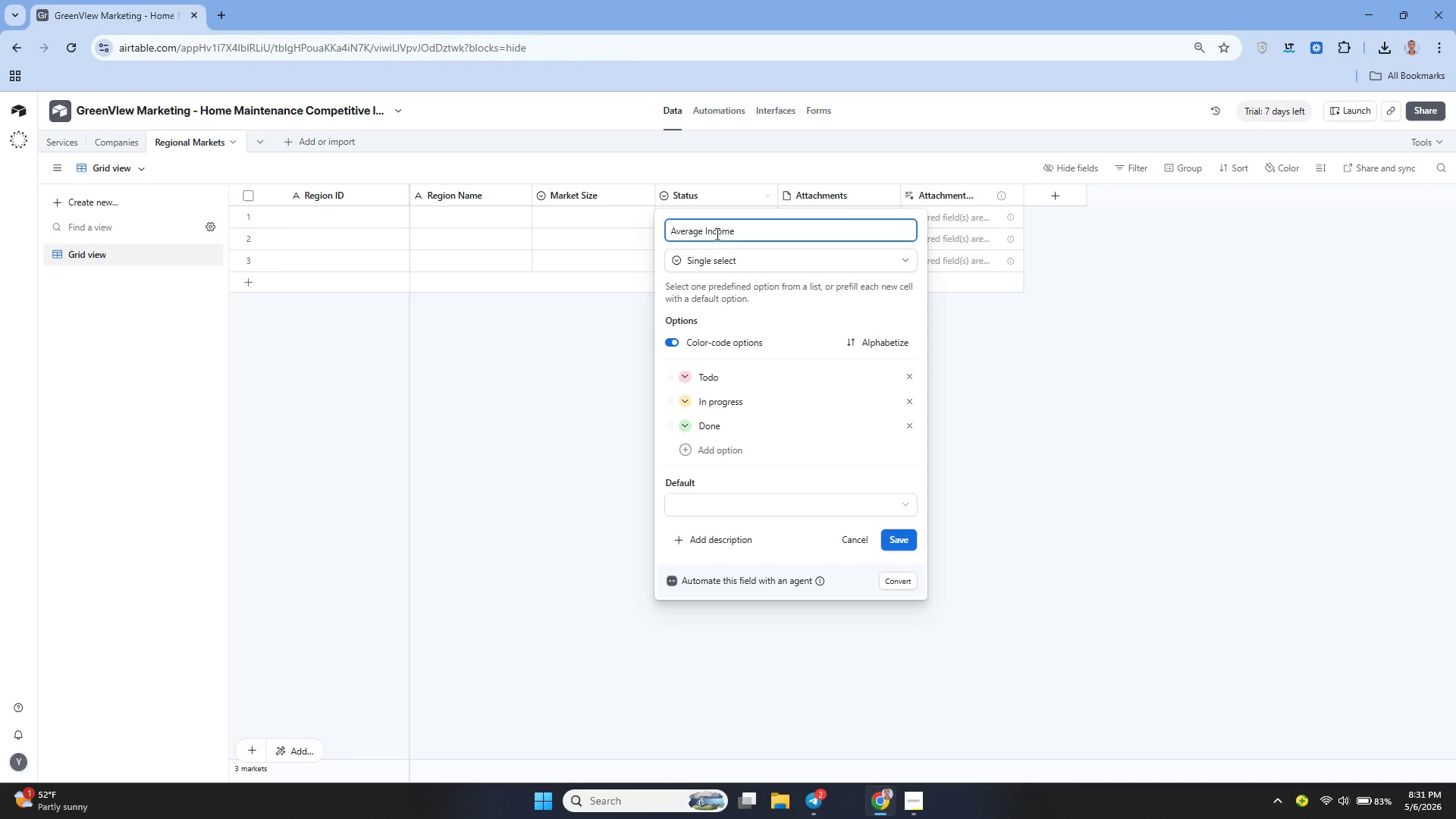 
left_click([730, 256])
 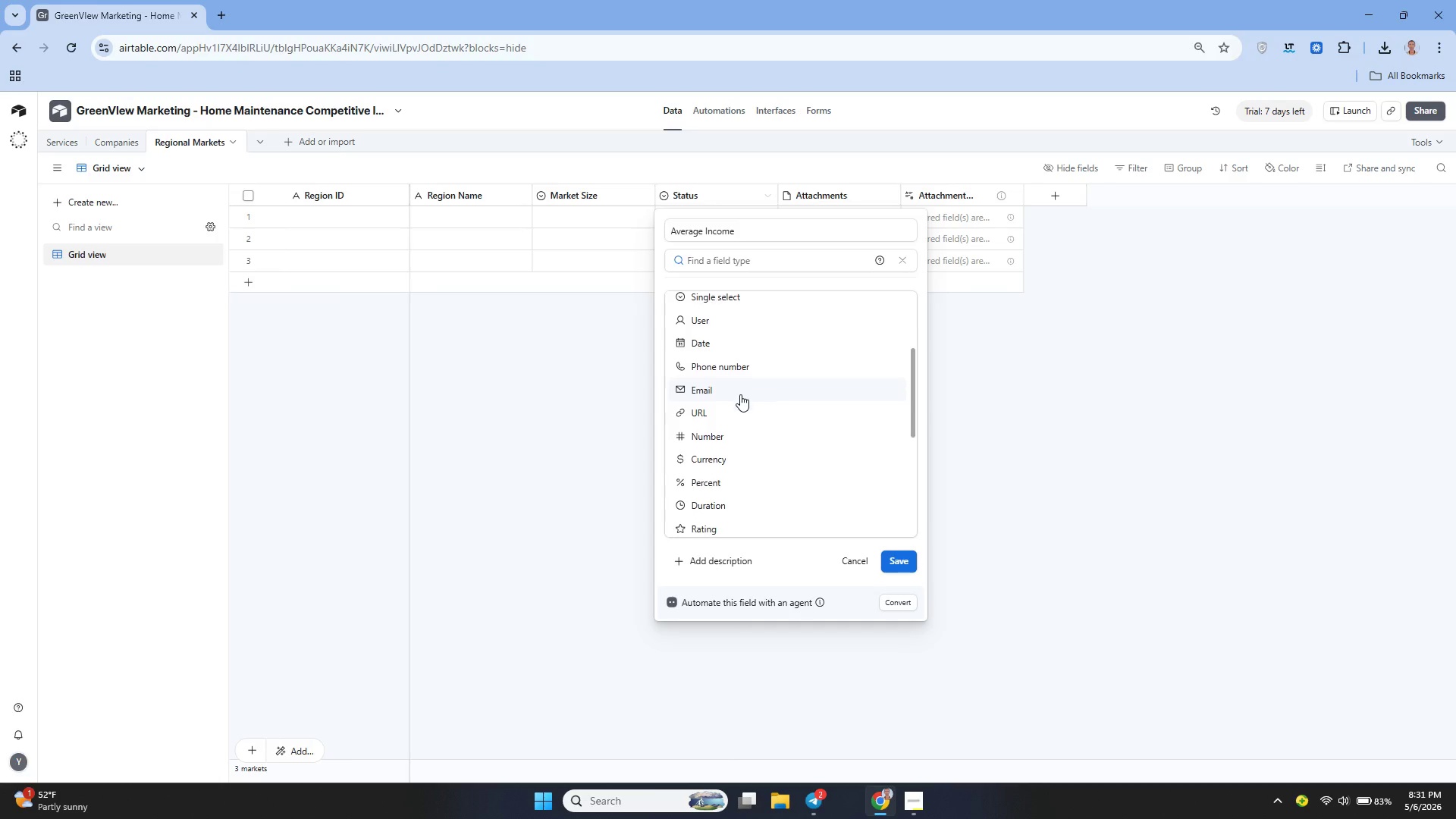 
left_click([737, 459])
 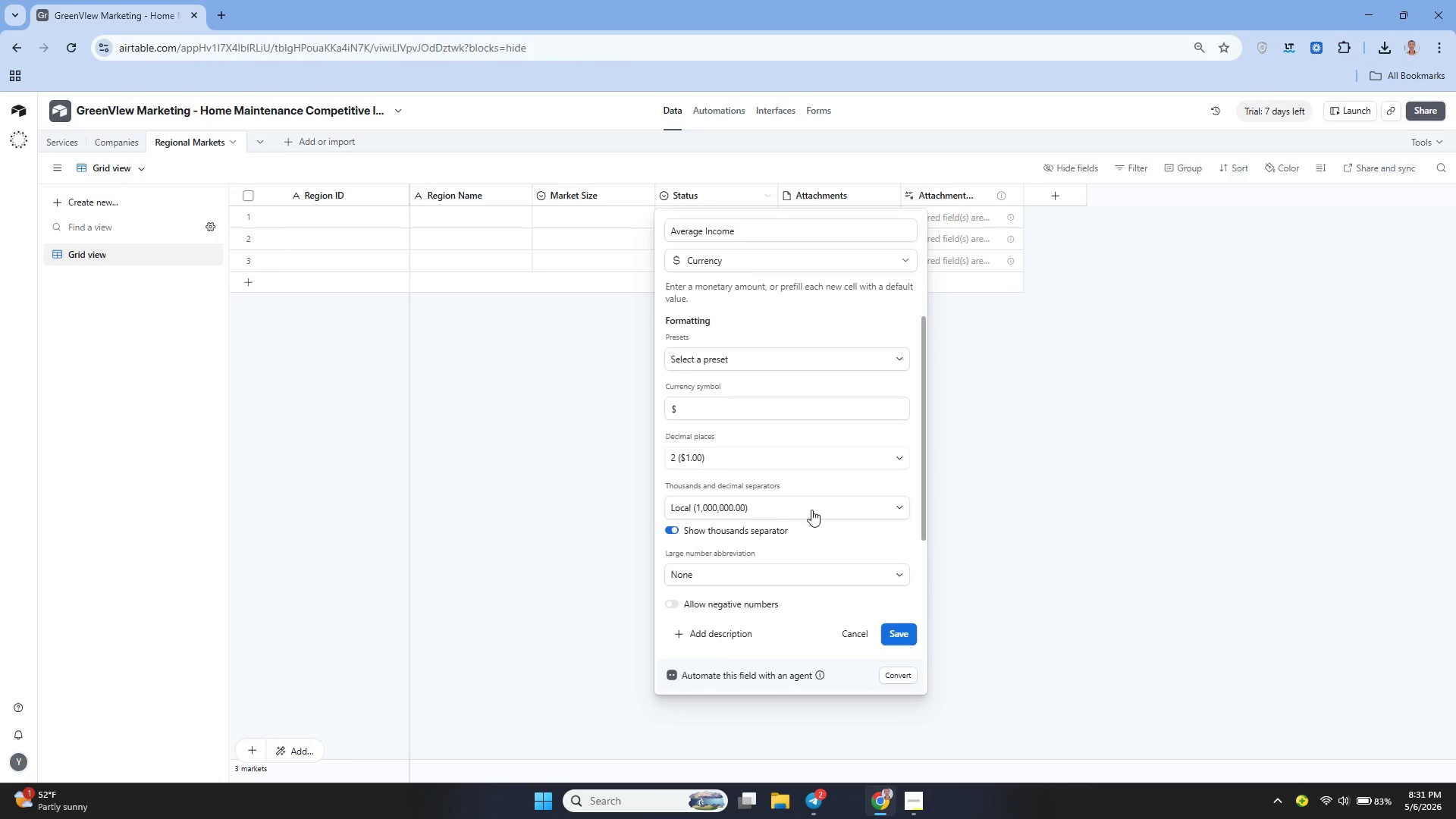 
mouse_move([808, 500])
 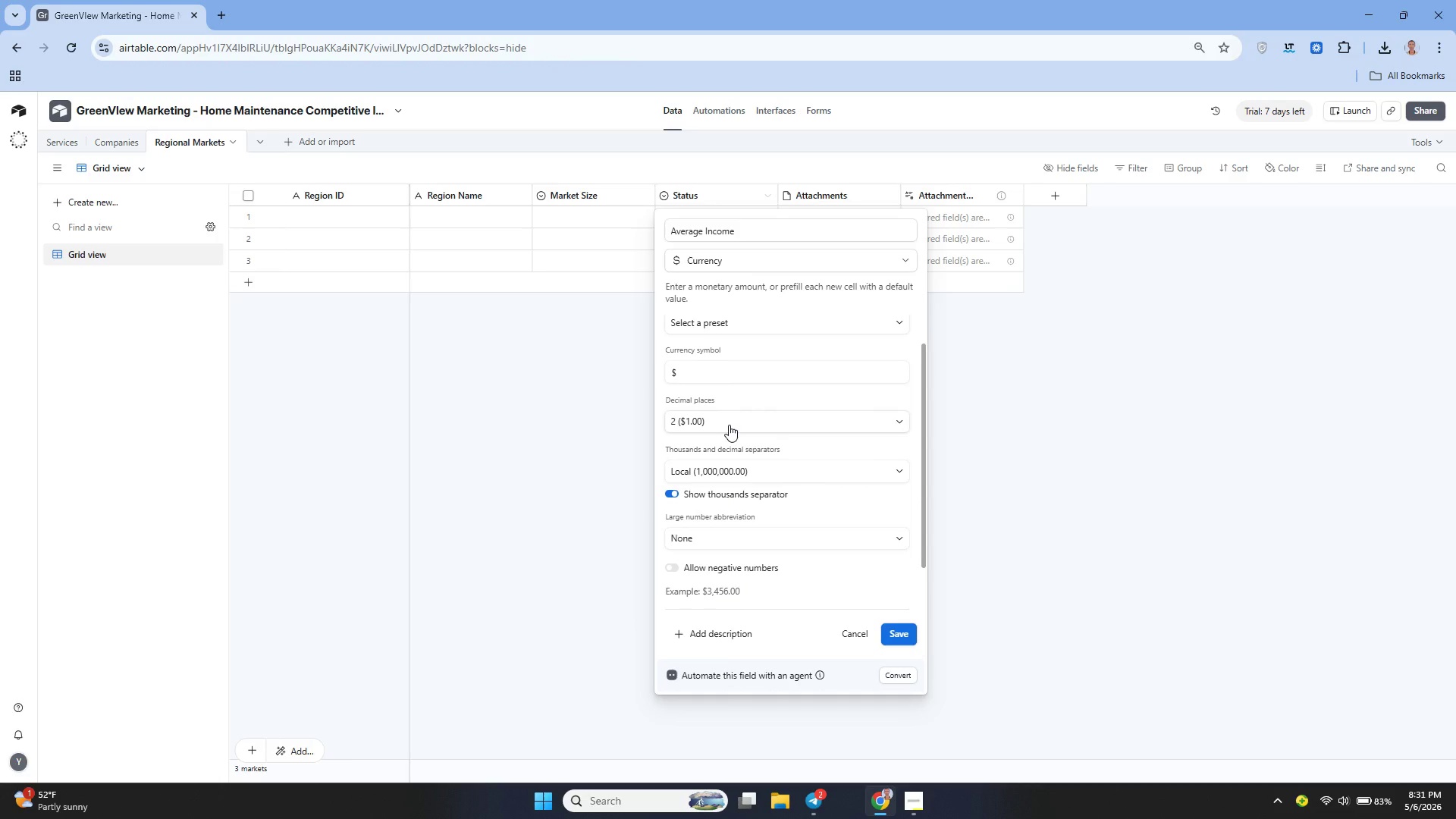 
wait(8.31)
 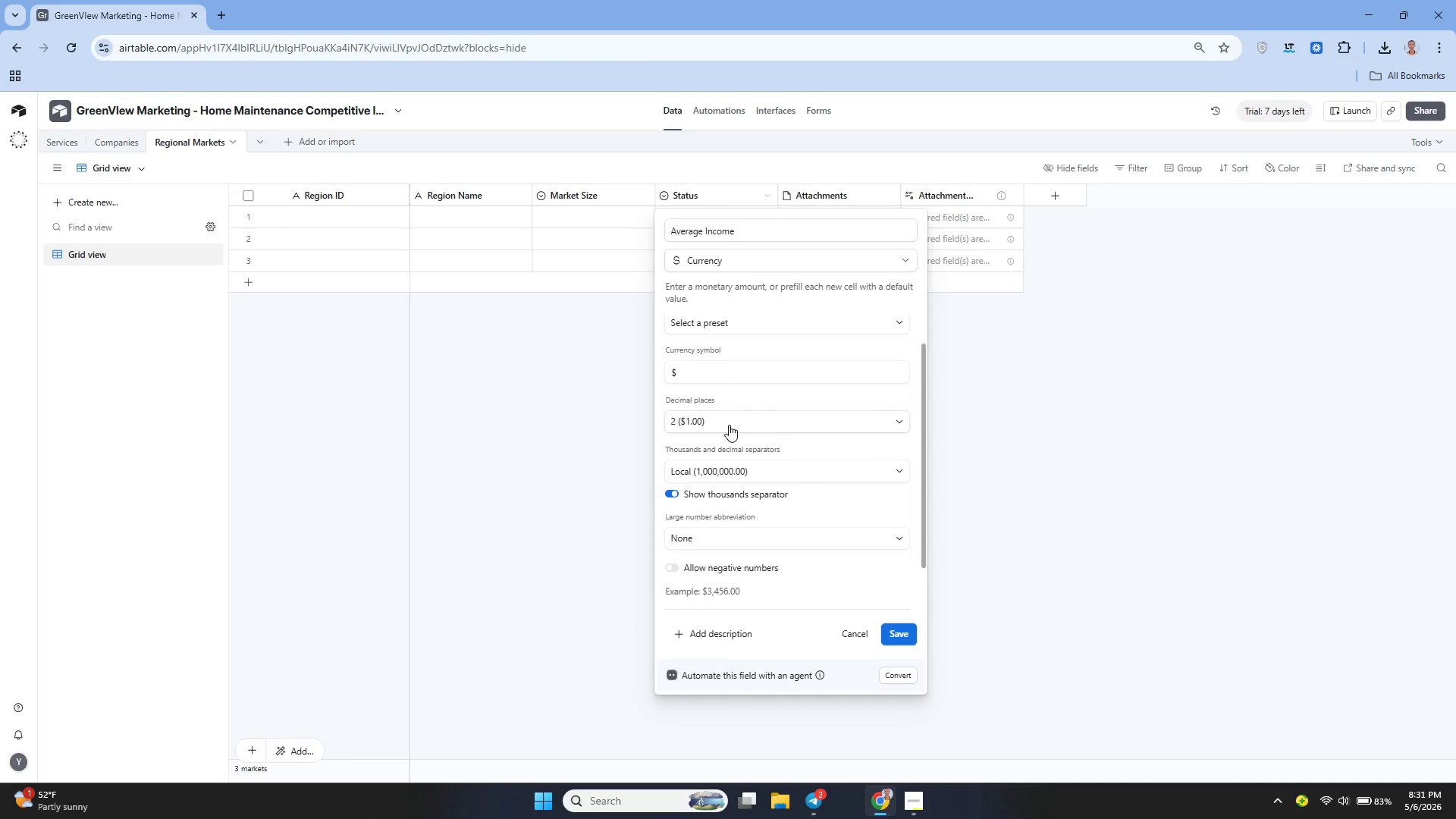 
left_click([897, 636])
 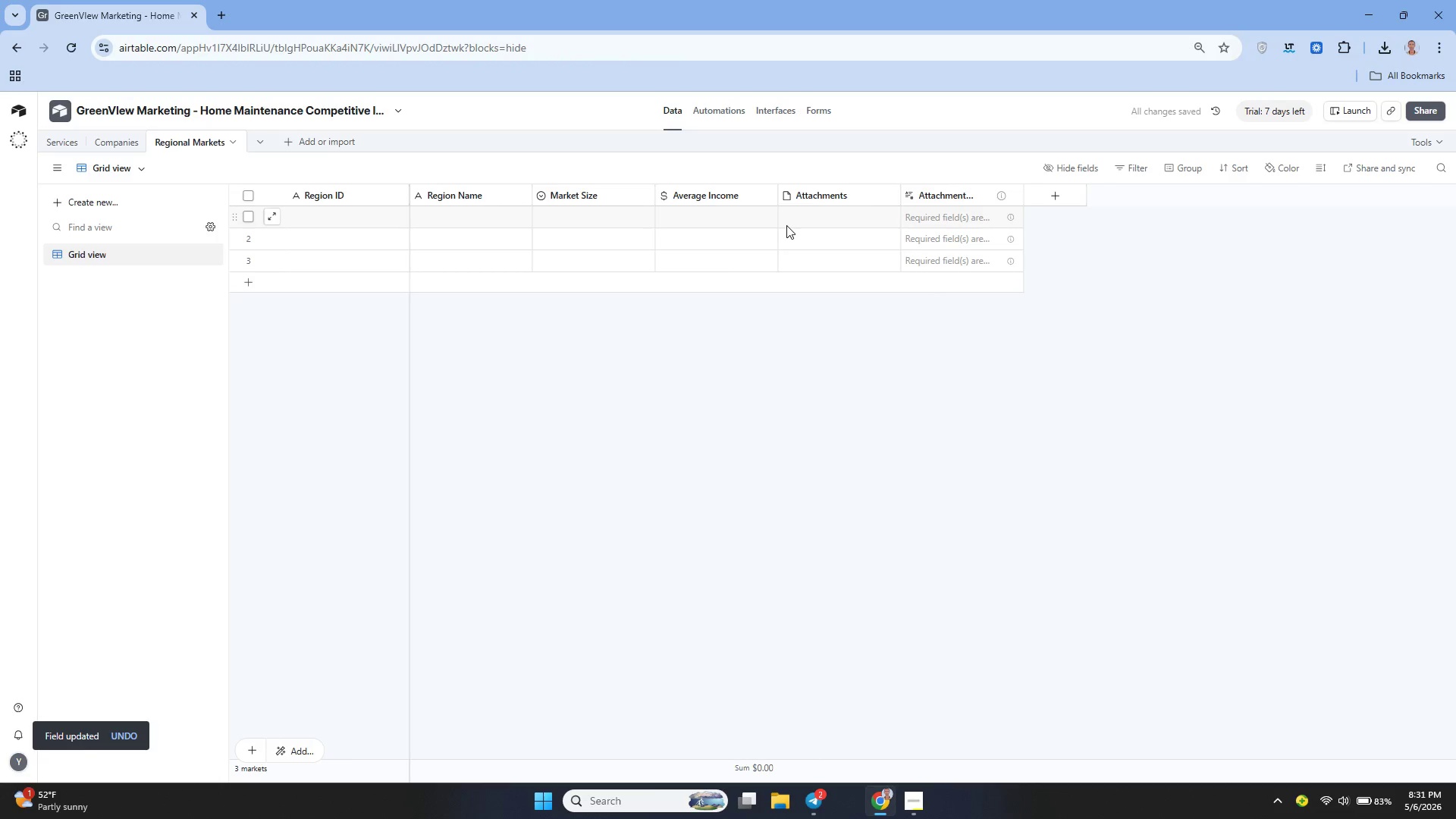 
left_click([892, 202])
 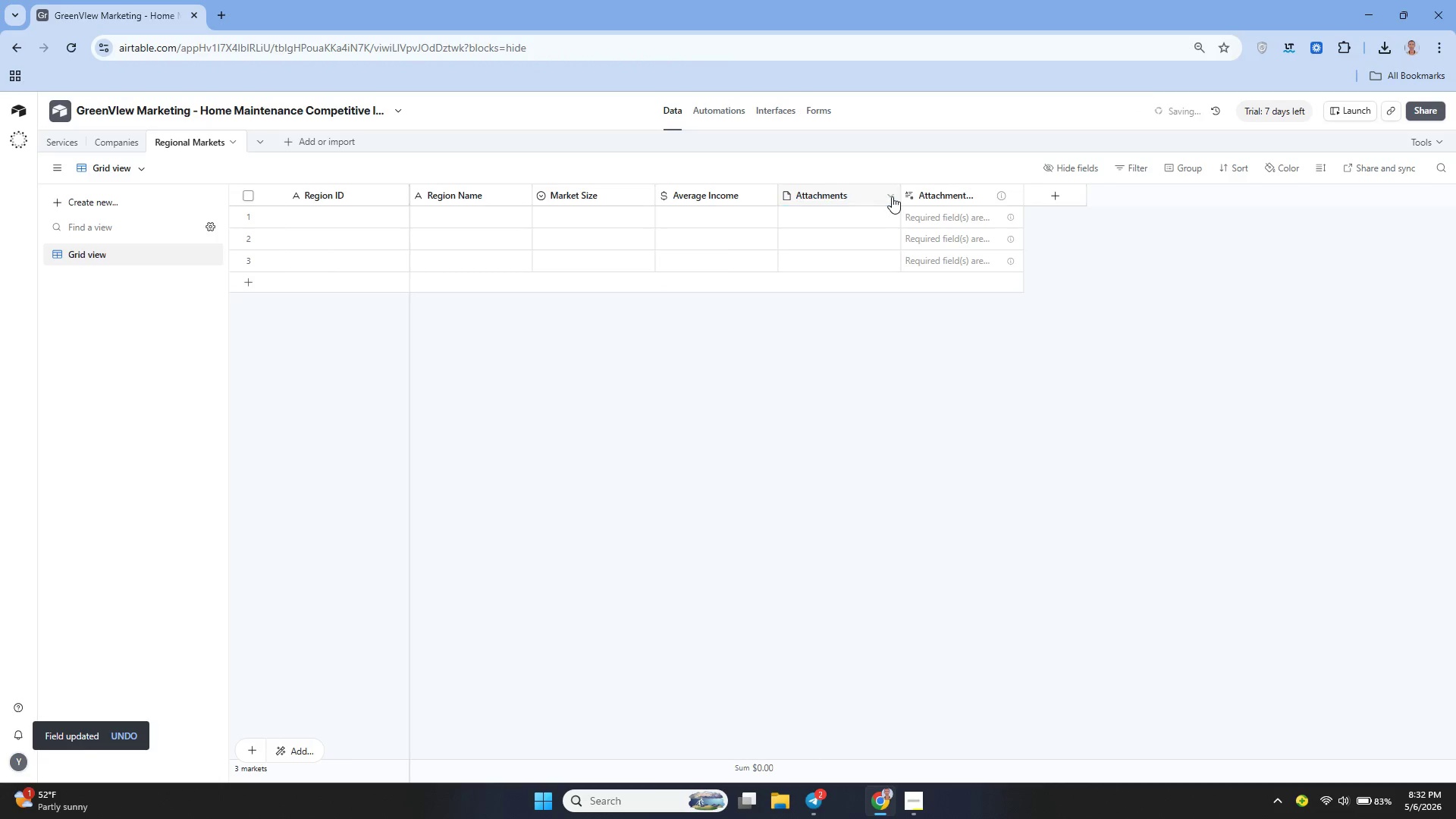 
left_click([892, 196])
 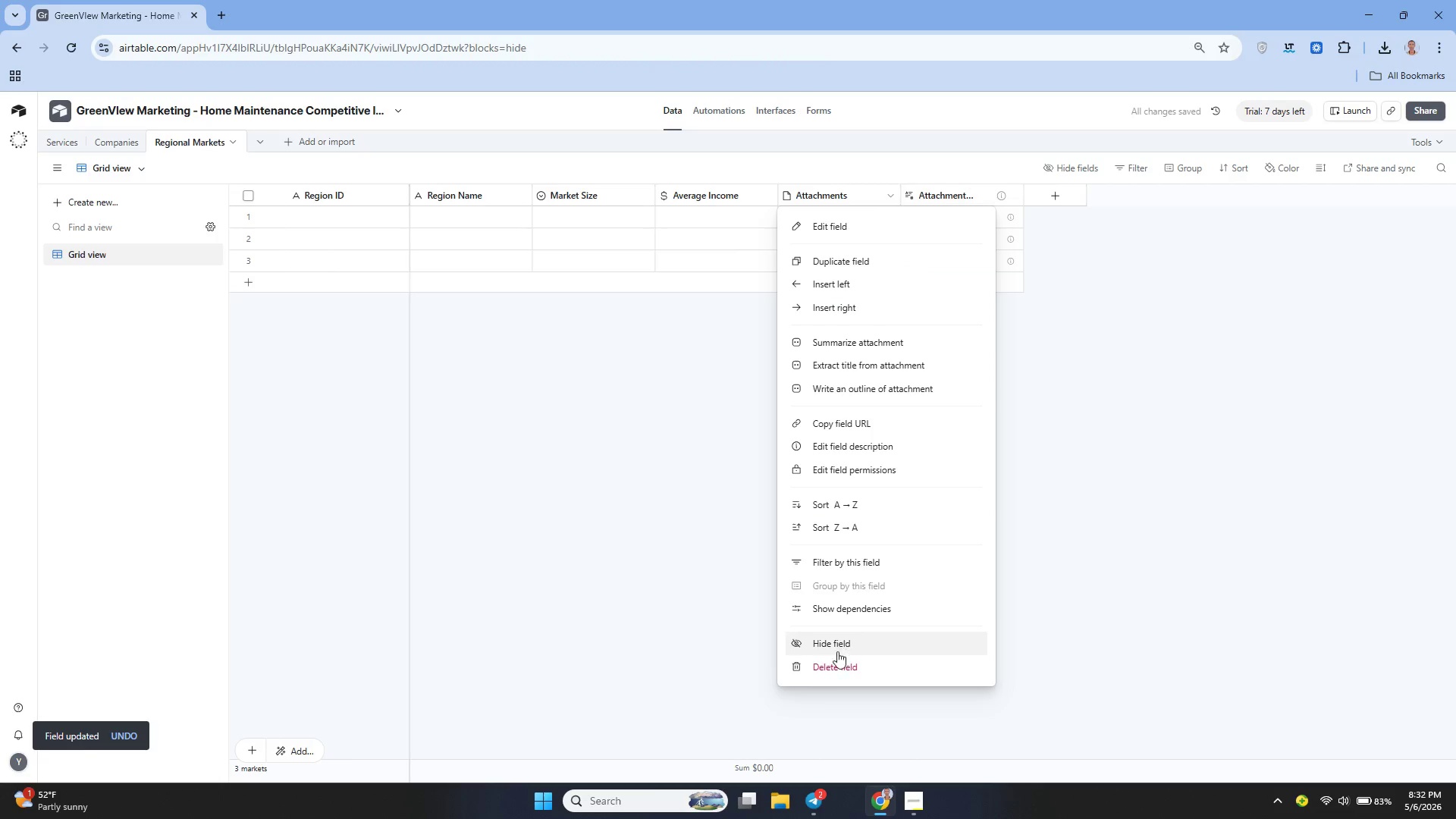 
left_click([822, 670])
 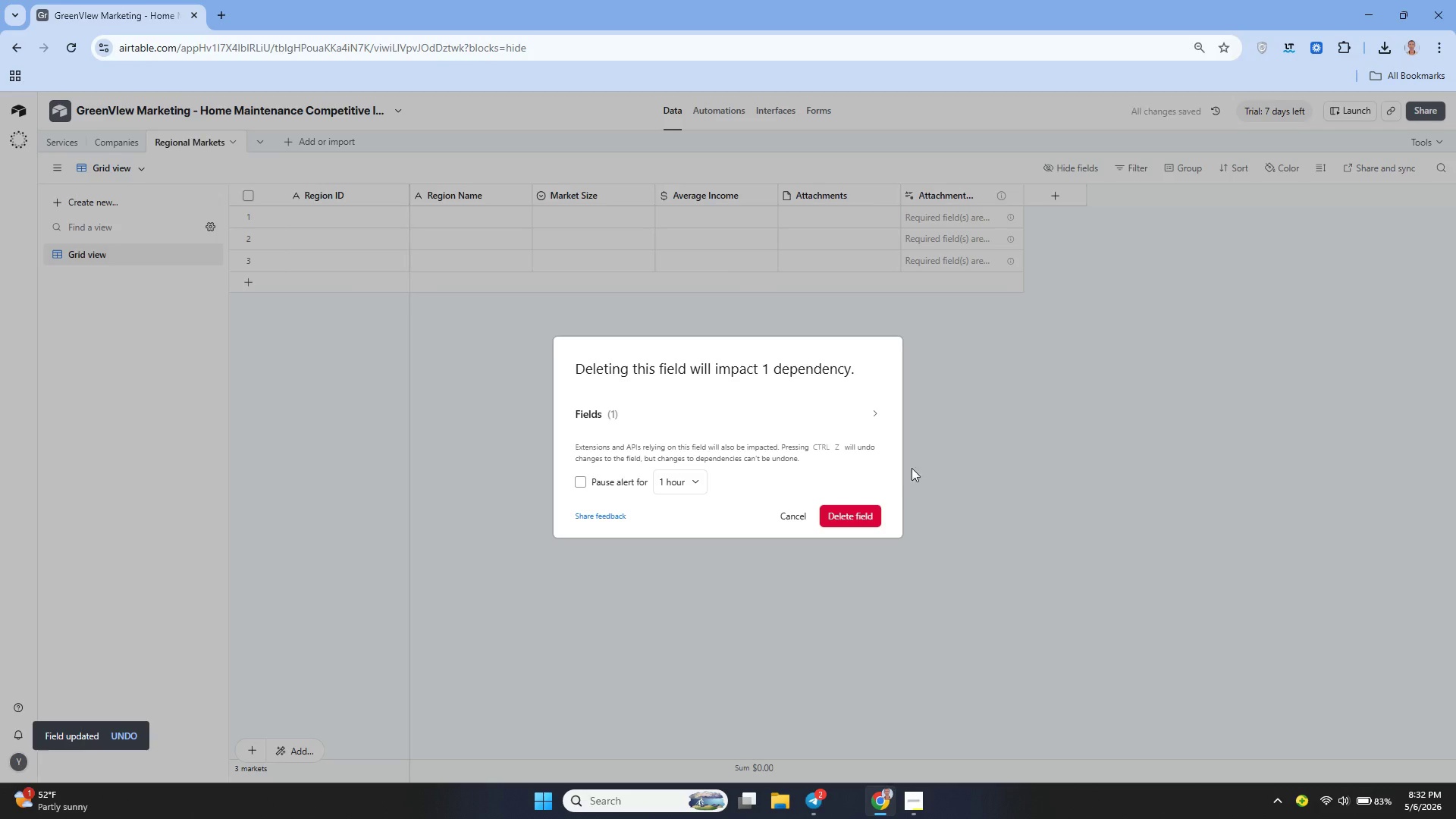 
left_click([861, 509])
 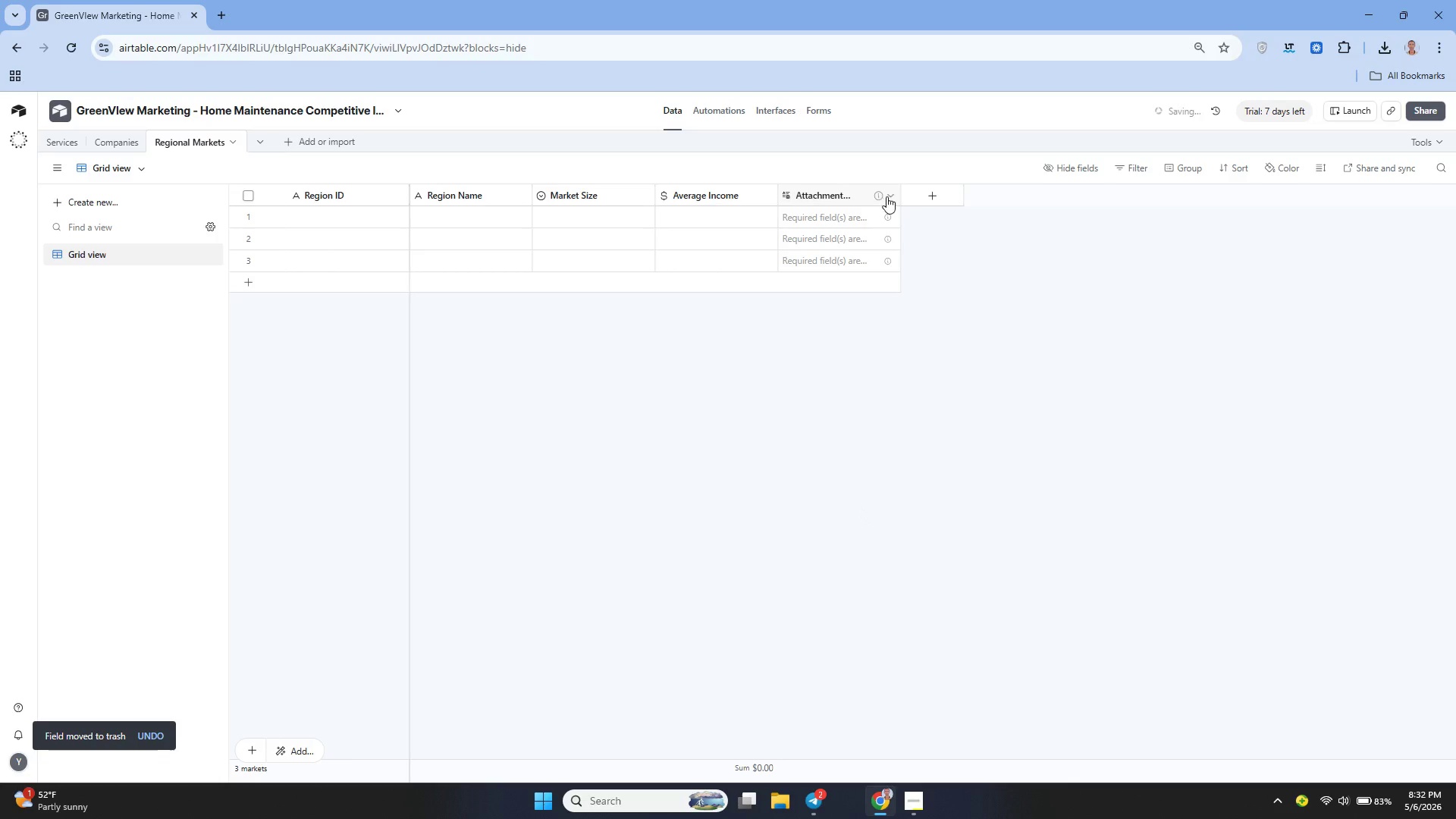 
left_click([890, 191])
 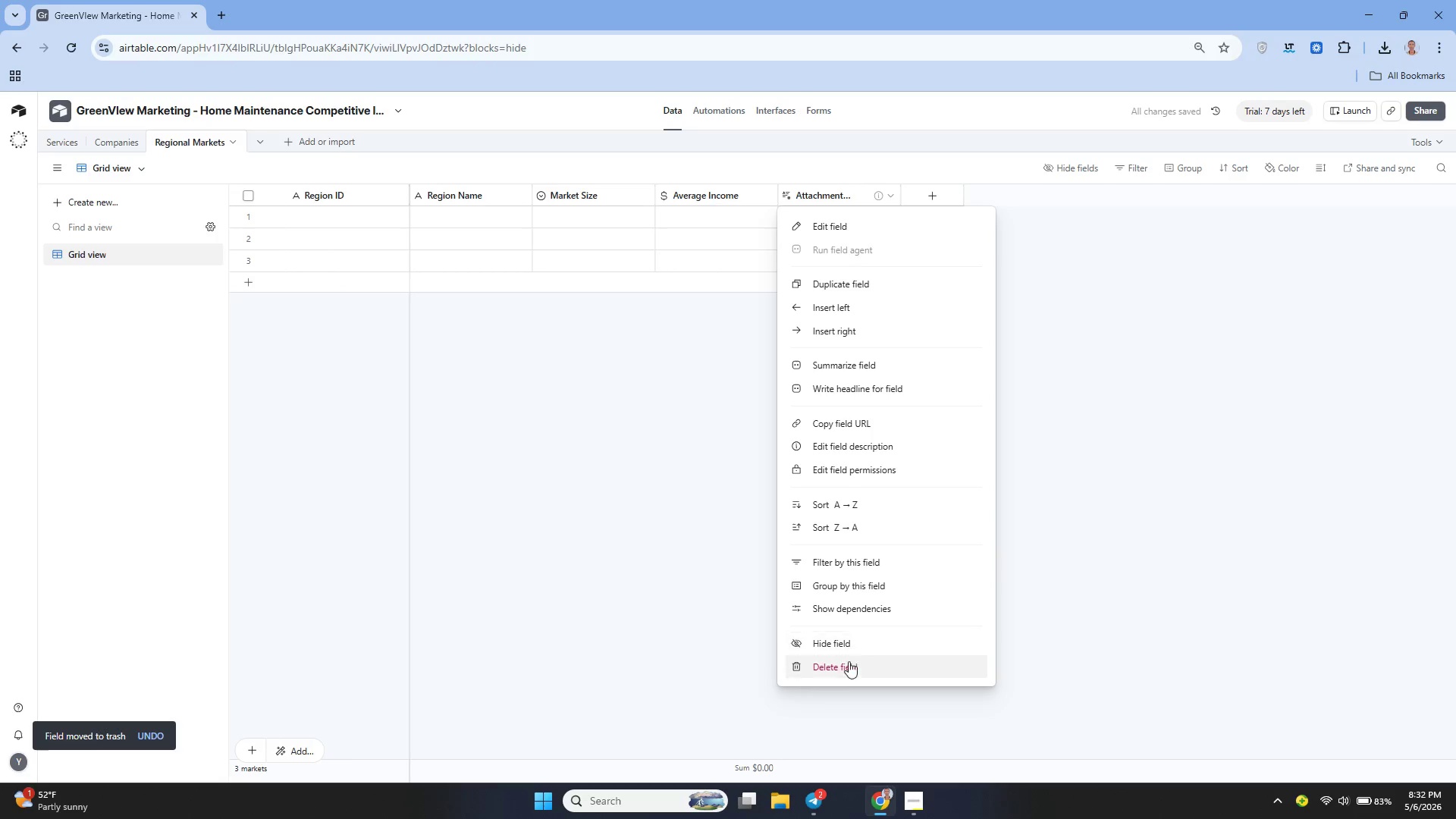 
left_click([842, 667])
 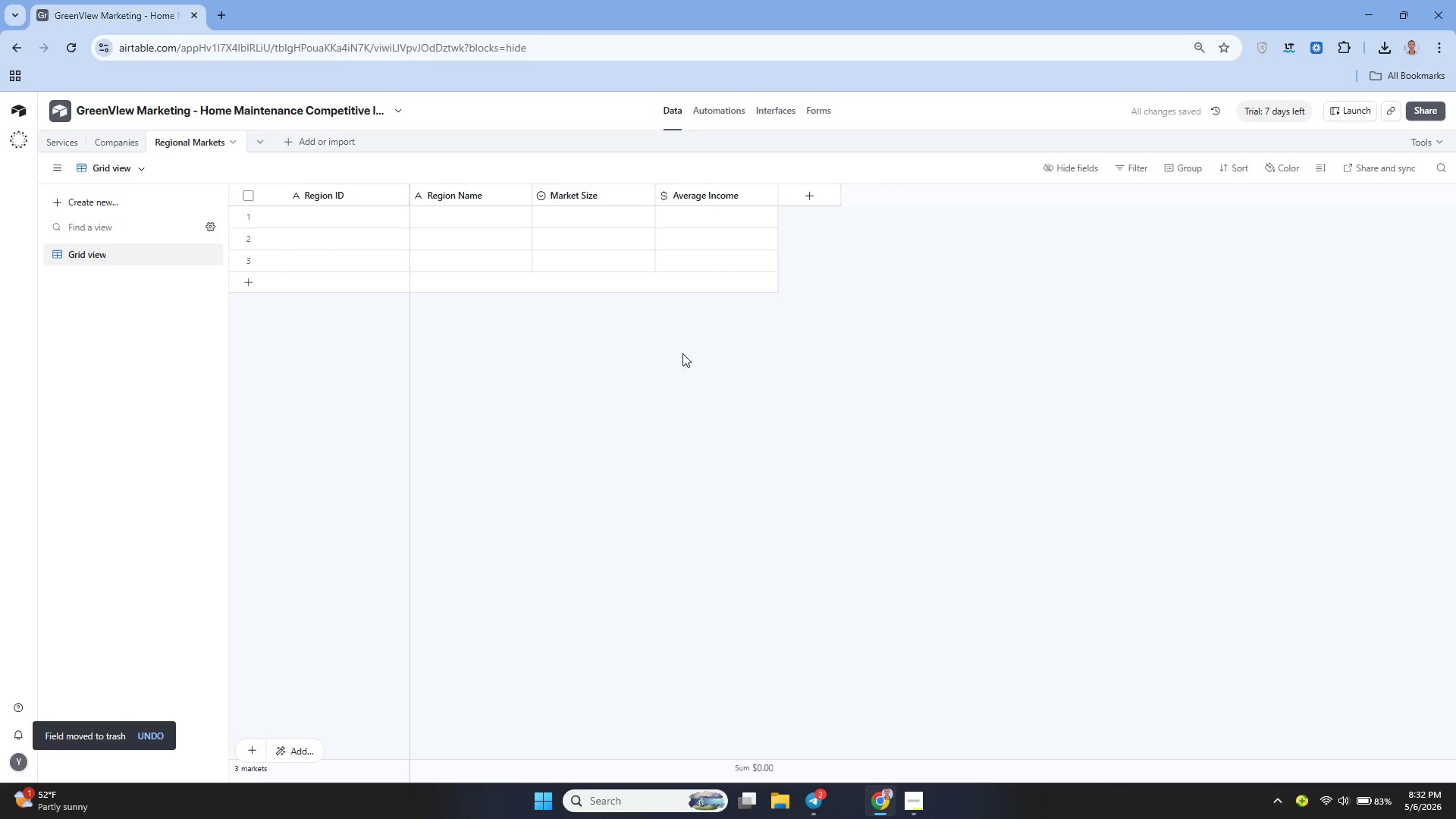 
wait(5.56)
 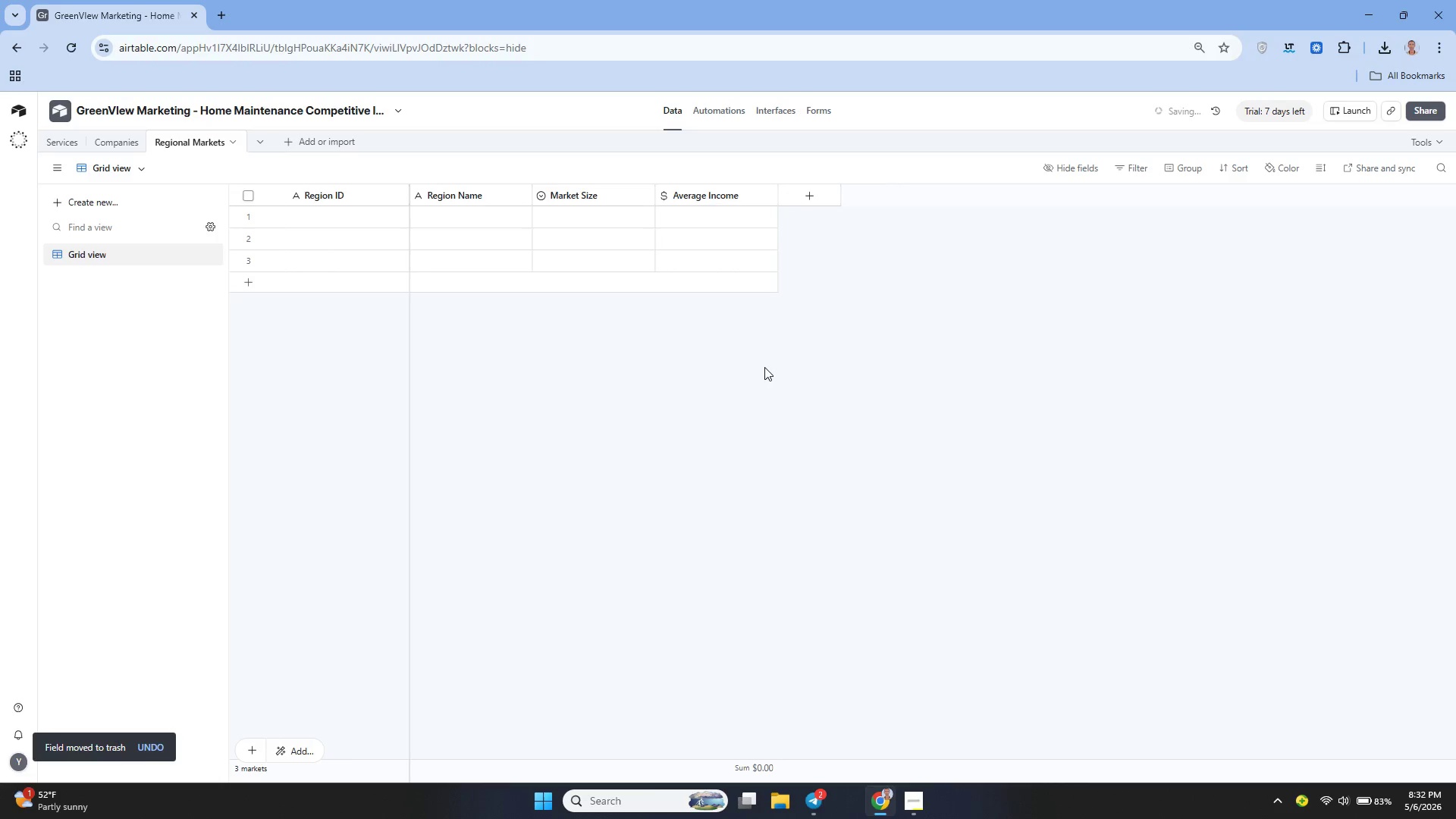 
left_click([328, 215])
 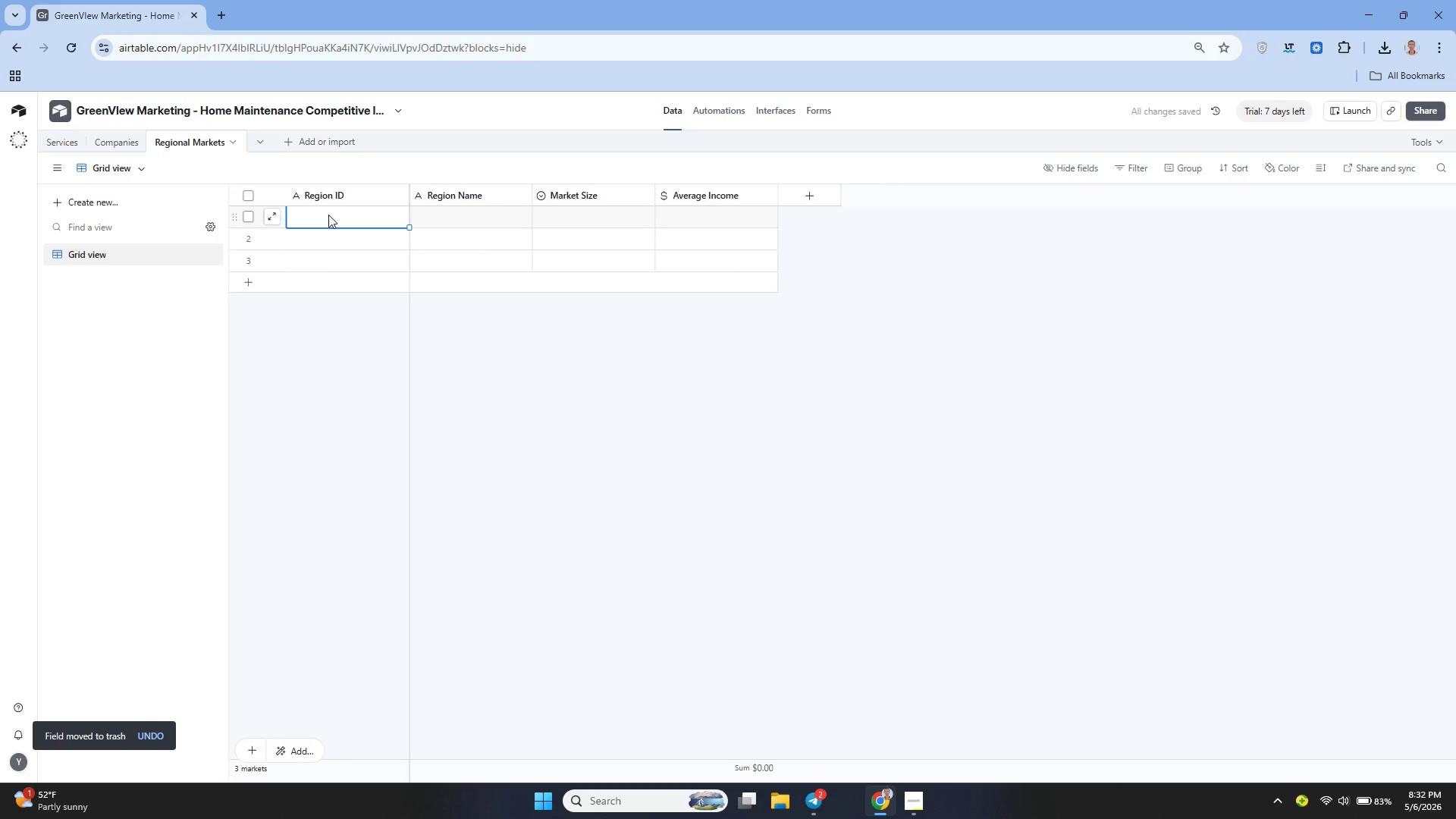 
type(REG-001)
key(Tab)
type(Southeast)
 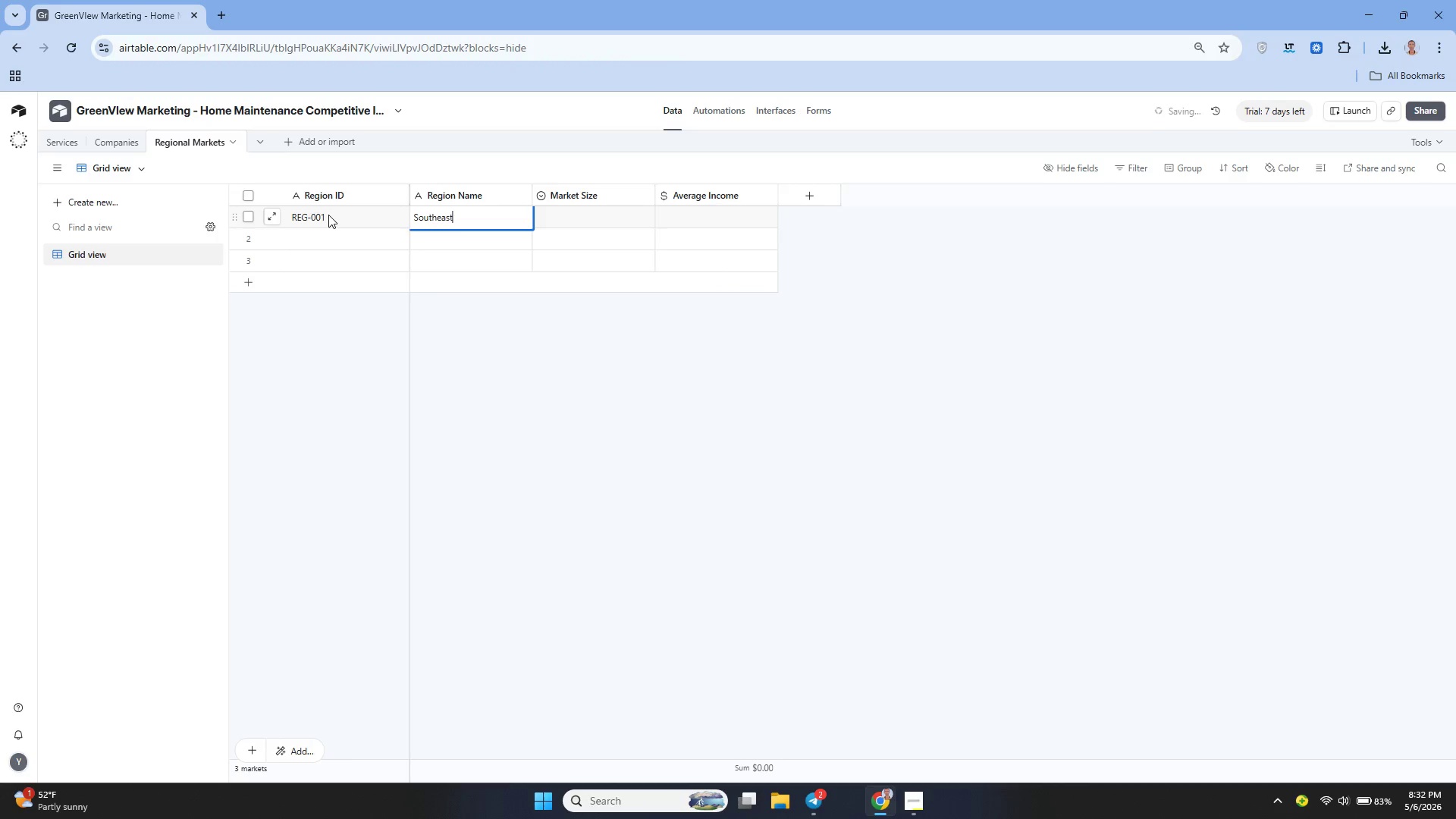 
left_click([323, 233])
 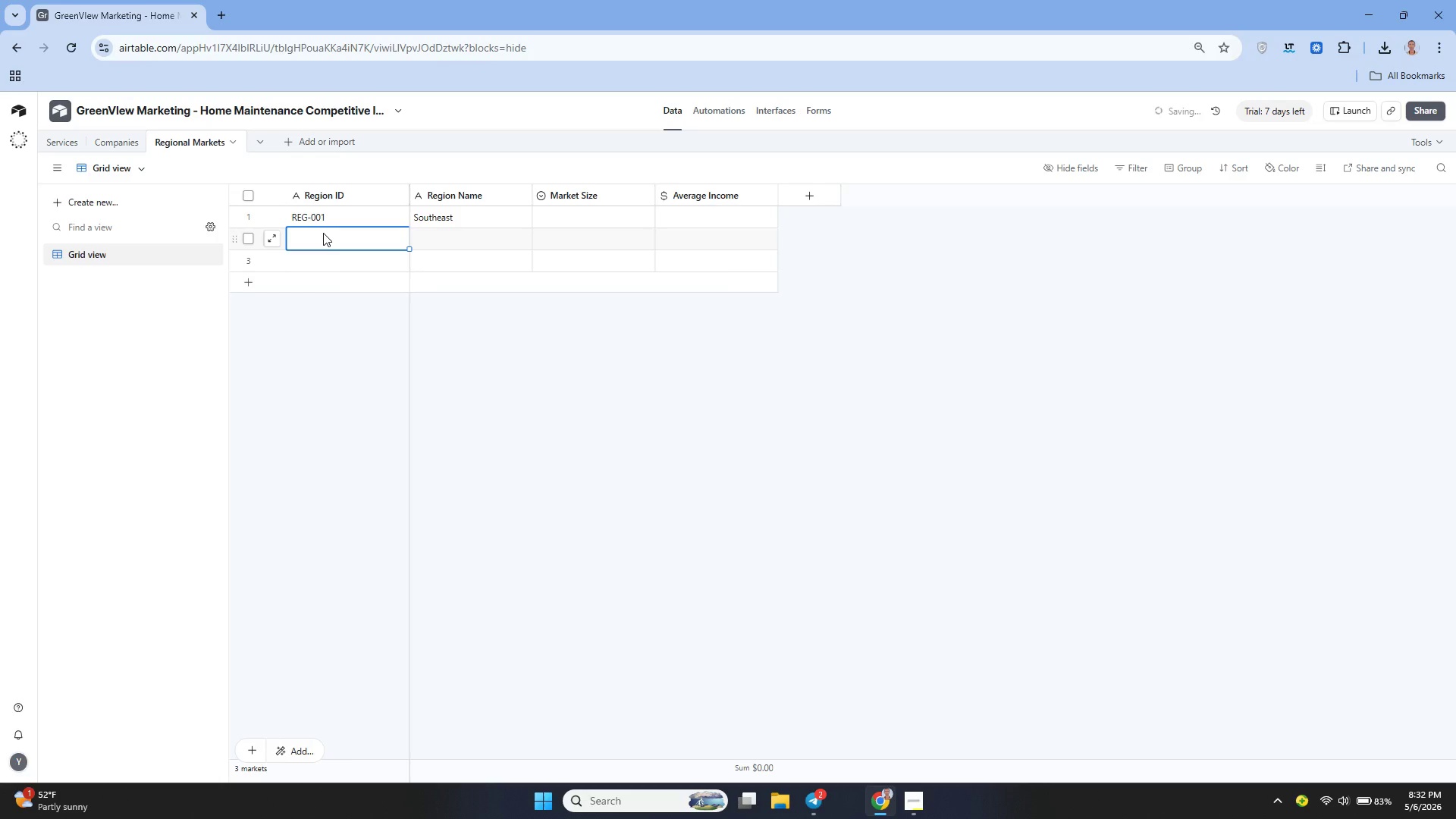 
type(REG-002)
key(Tab)
 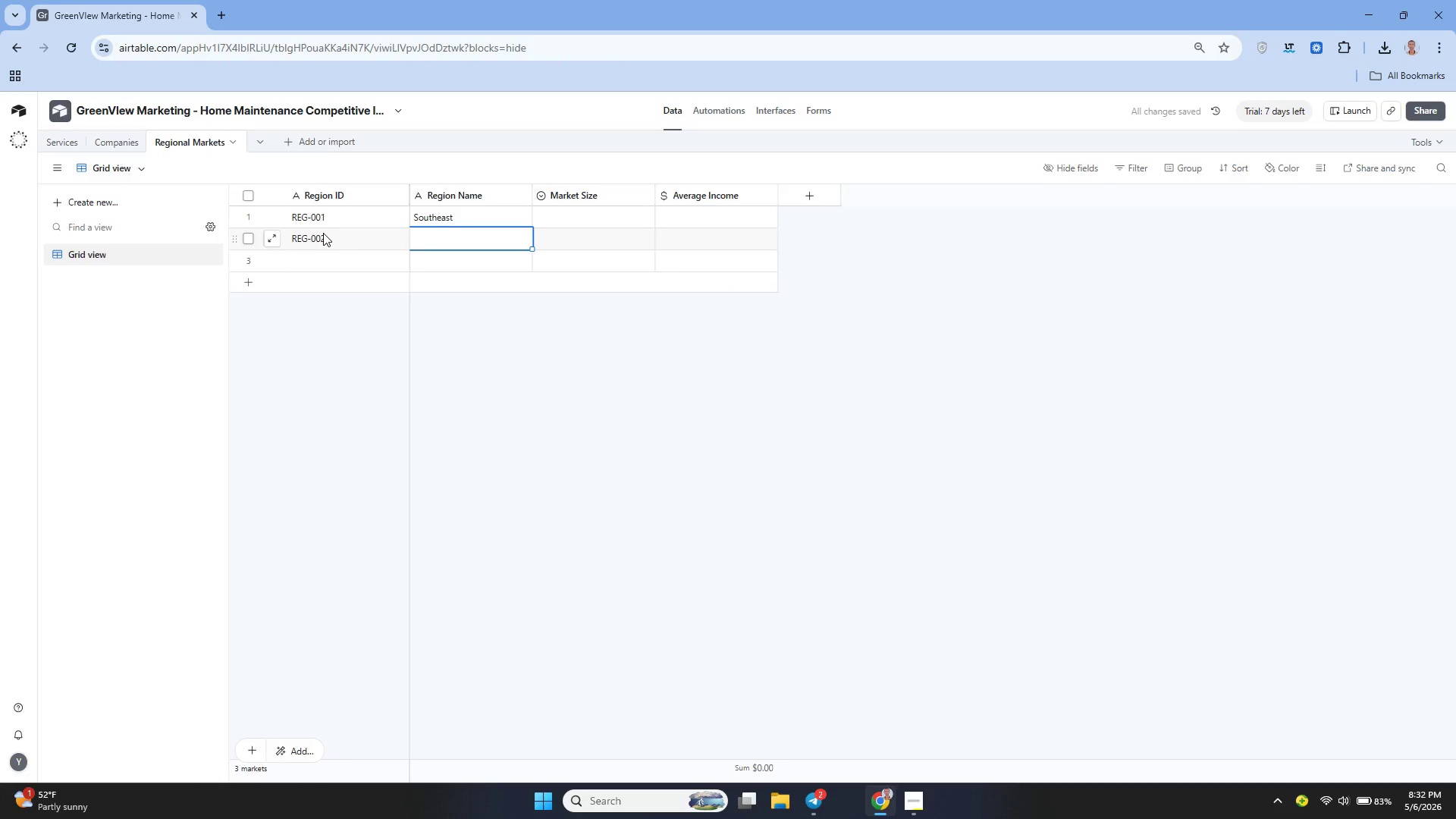 
wait(7.34)
 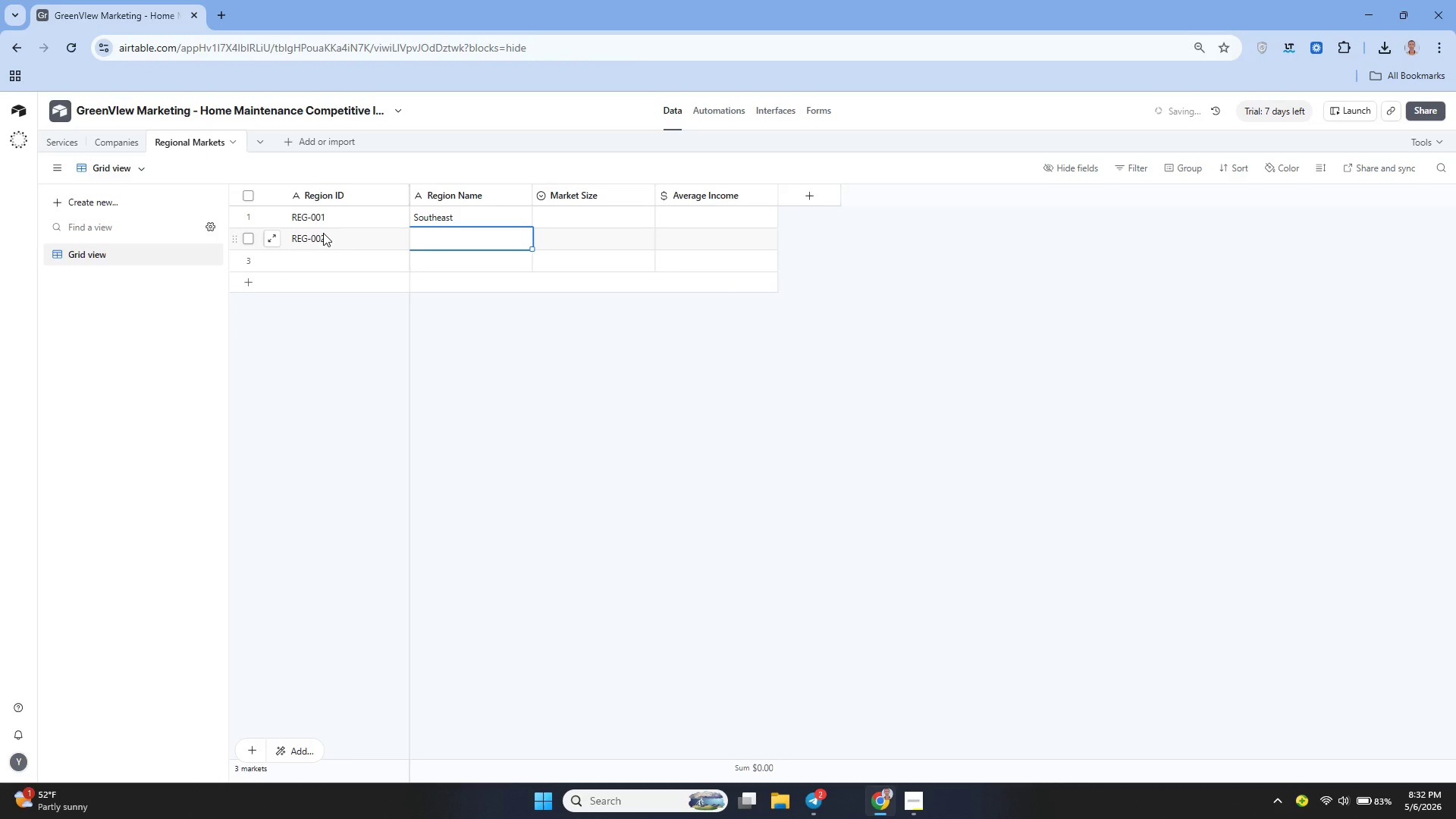 
left_click([428, 239])
 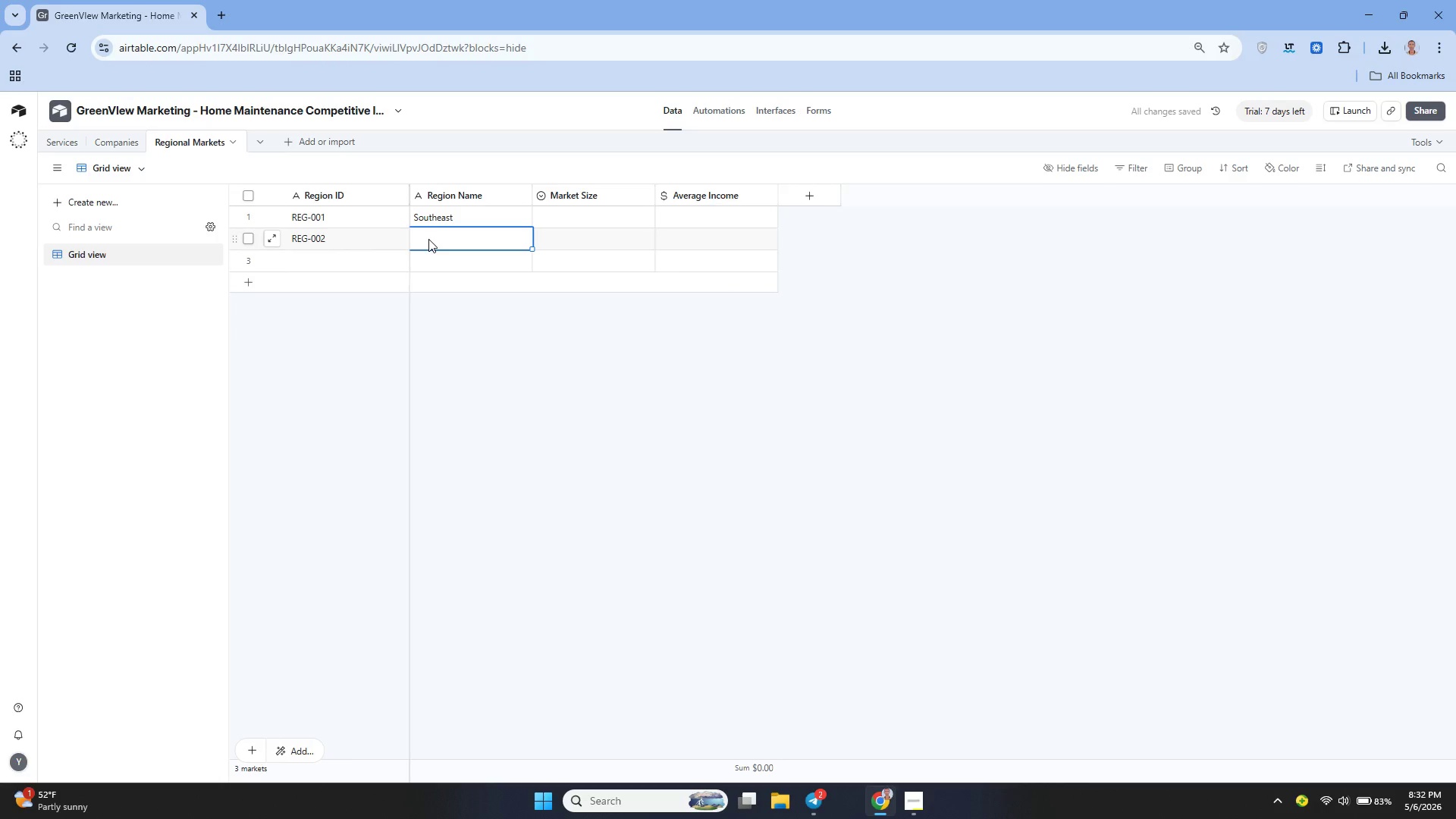 
type(Southwest)
 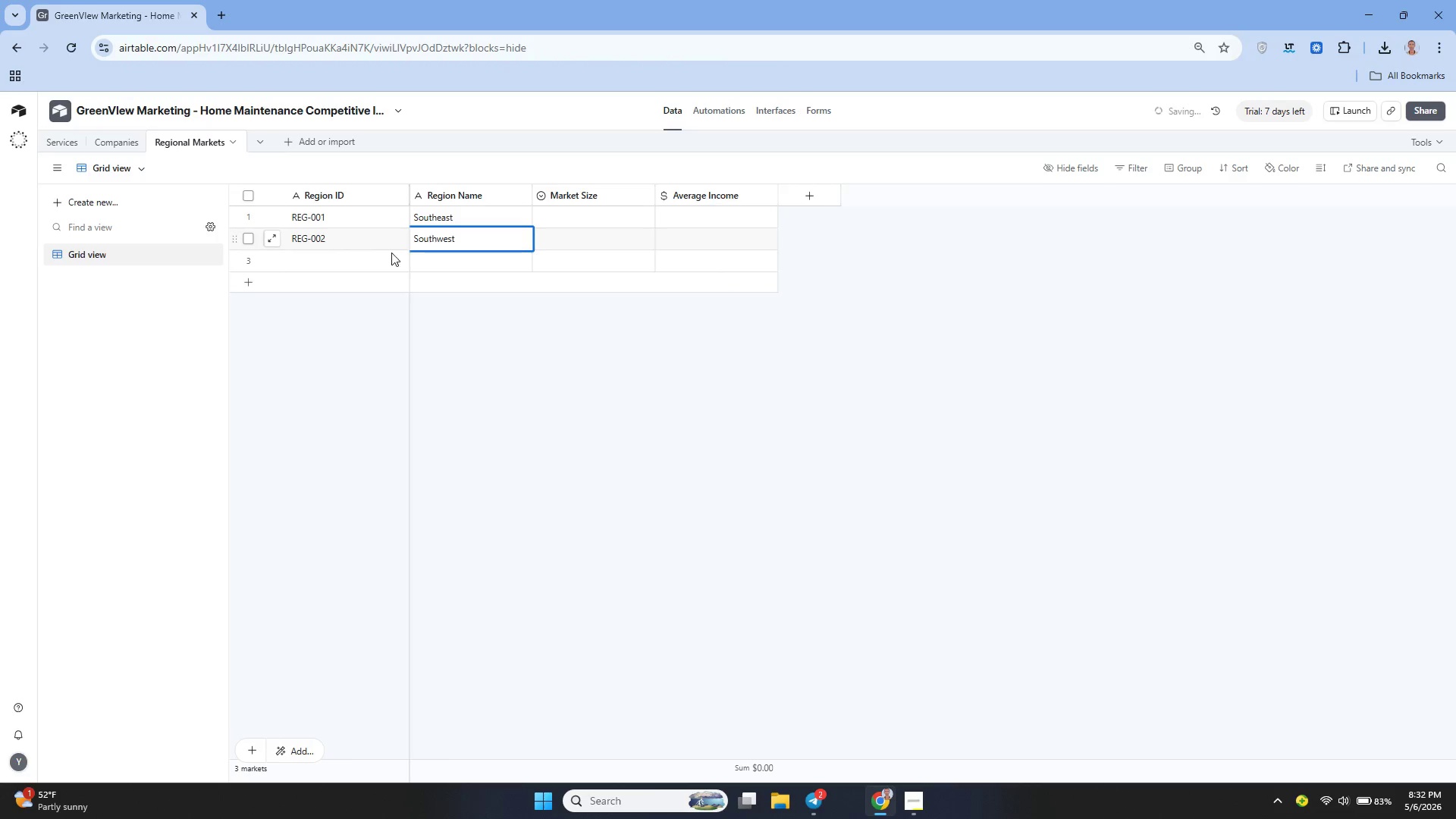 
left_click([375, 258])
 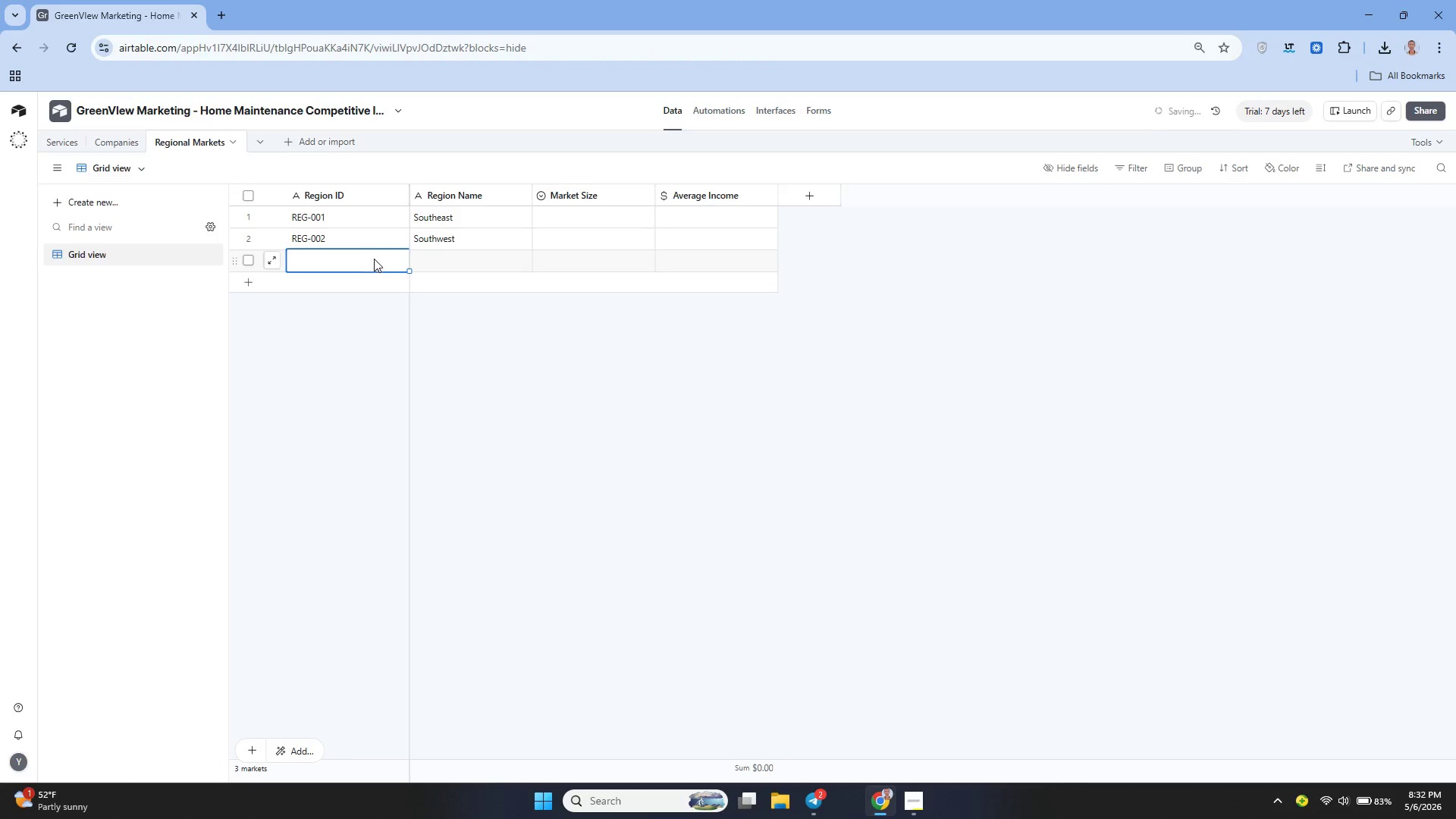 
type(REG-003)
 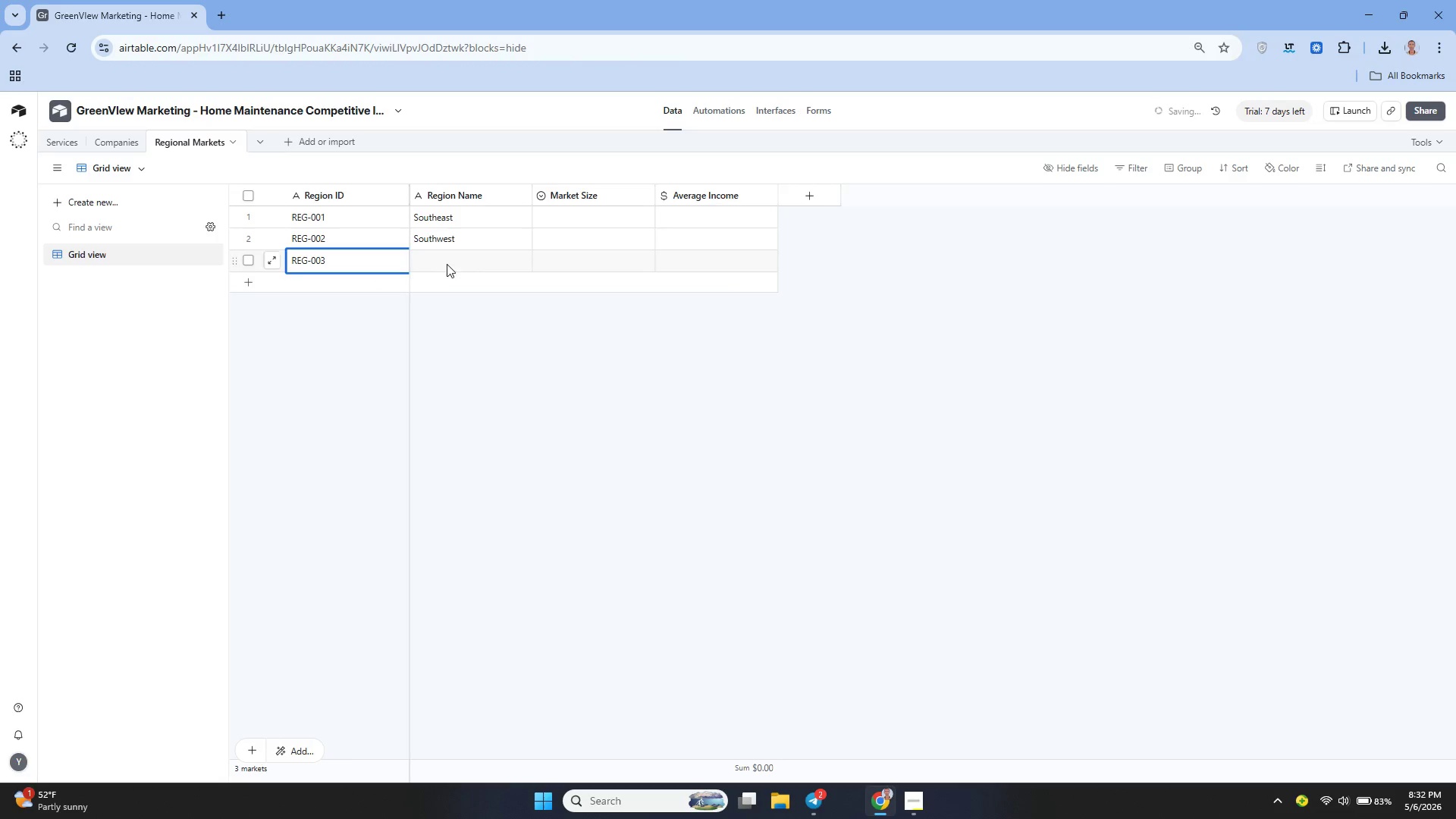 
left_click([450, 264])
 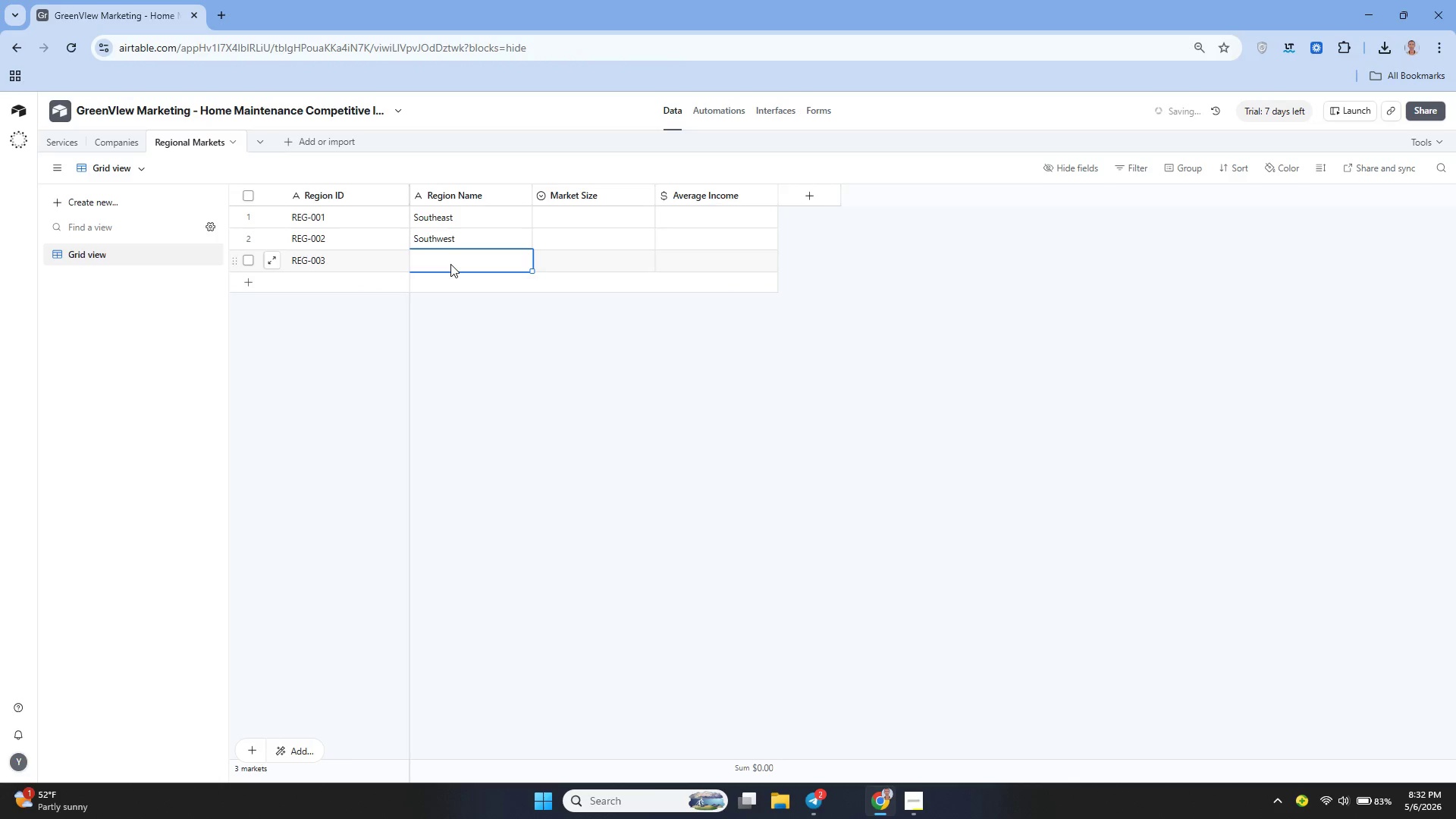 
type(Midwest)
 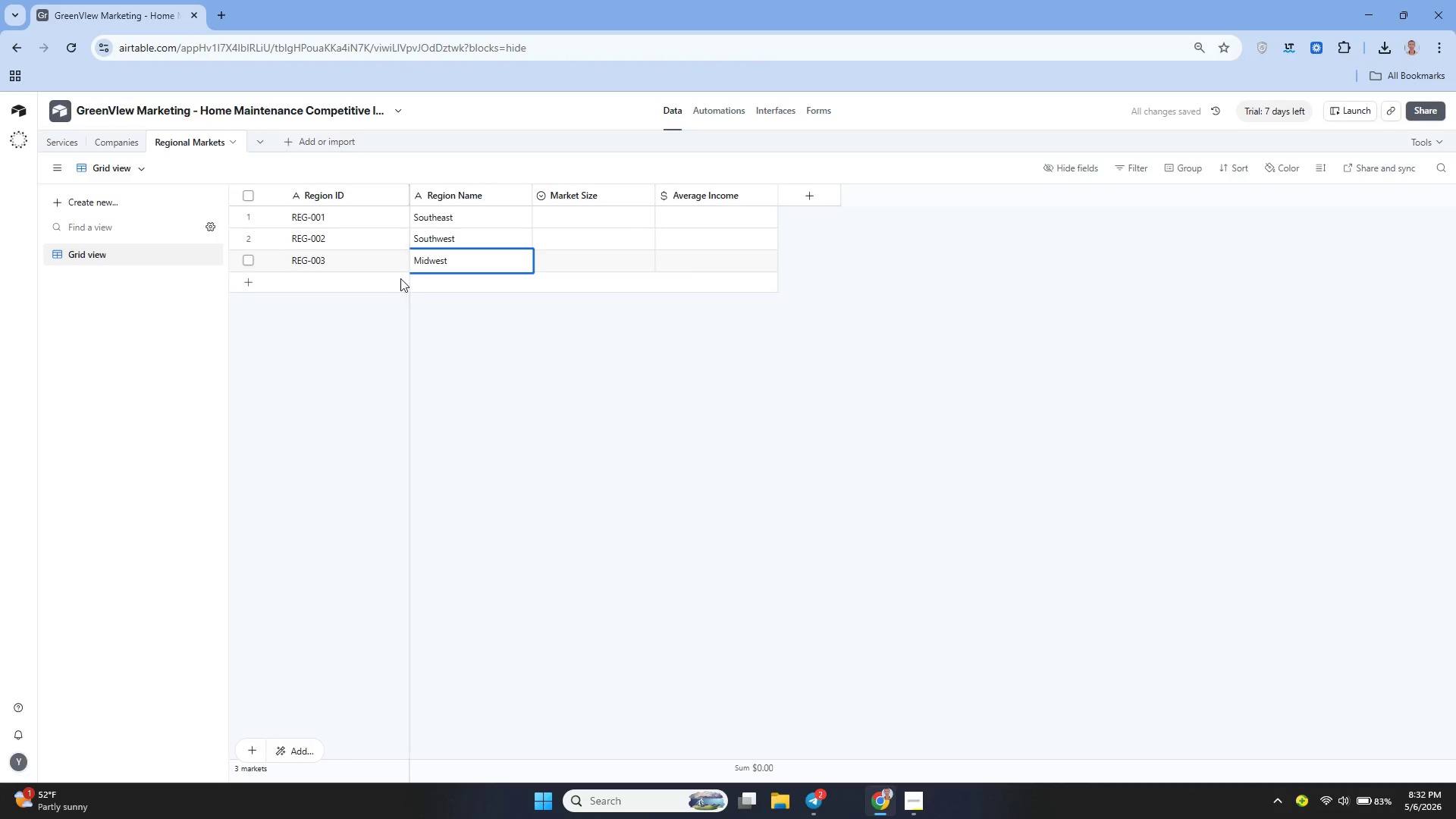 
left_click([368, 290])
 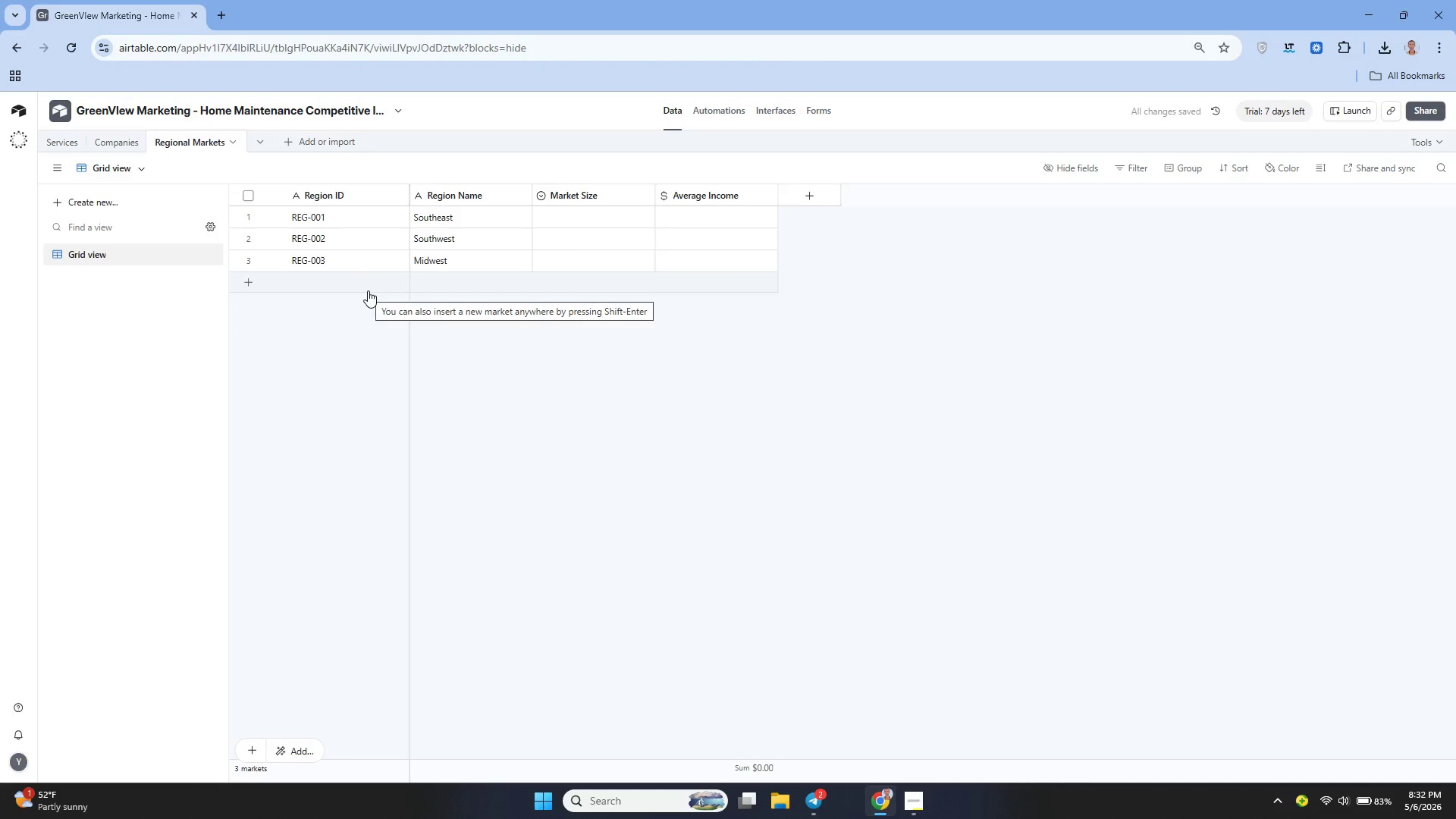 
key(Shift+R)
 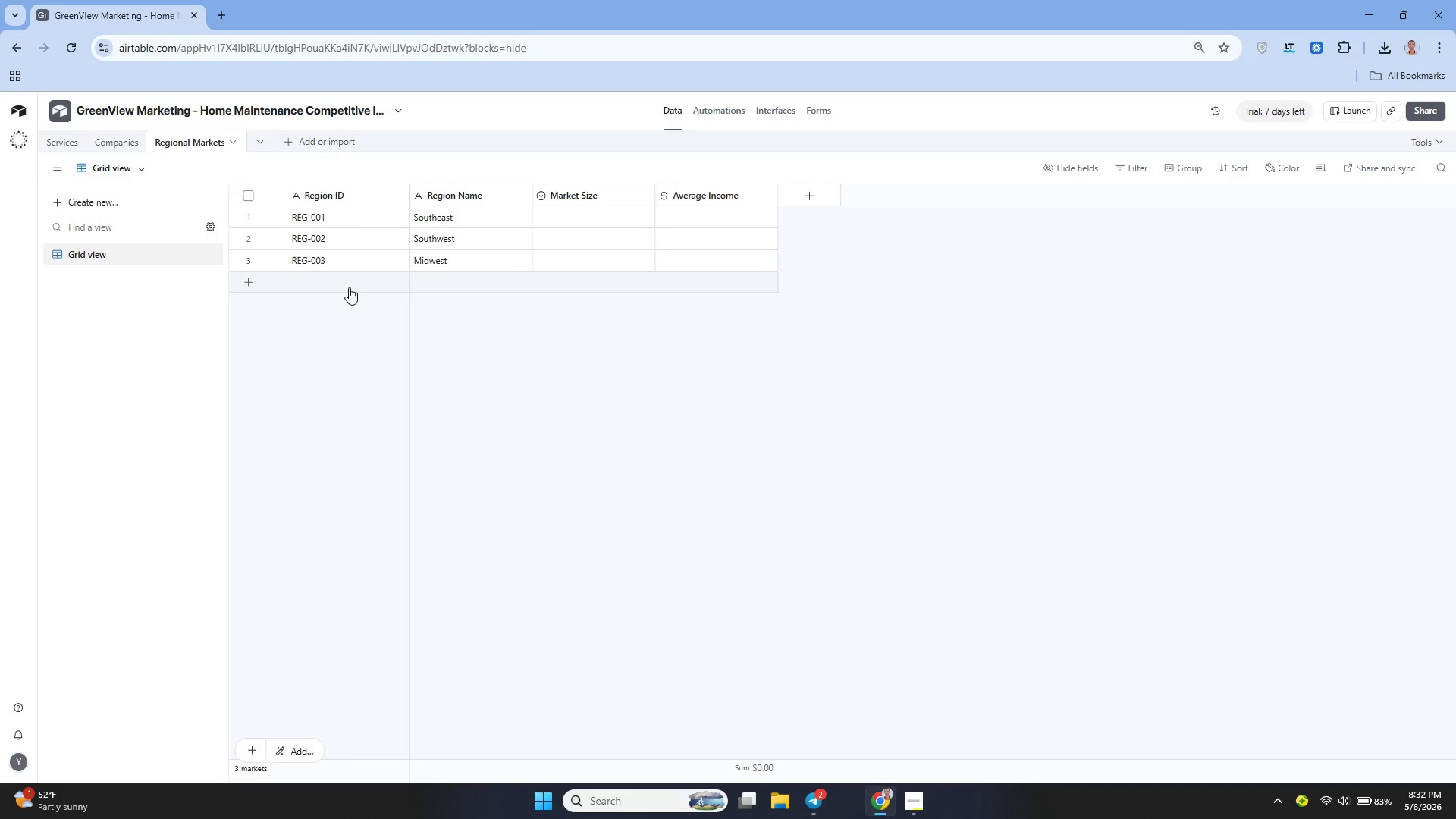 
double_click([343, 284])
 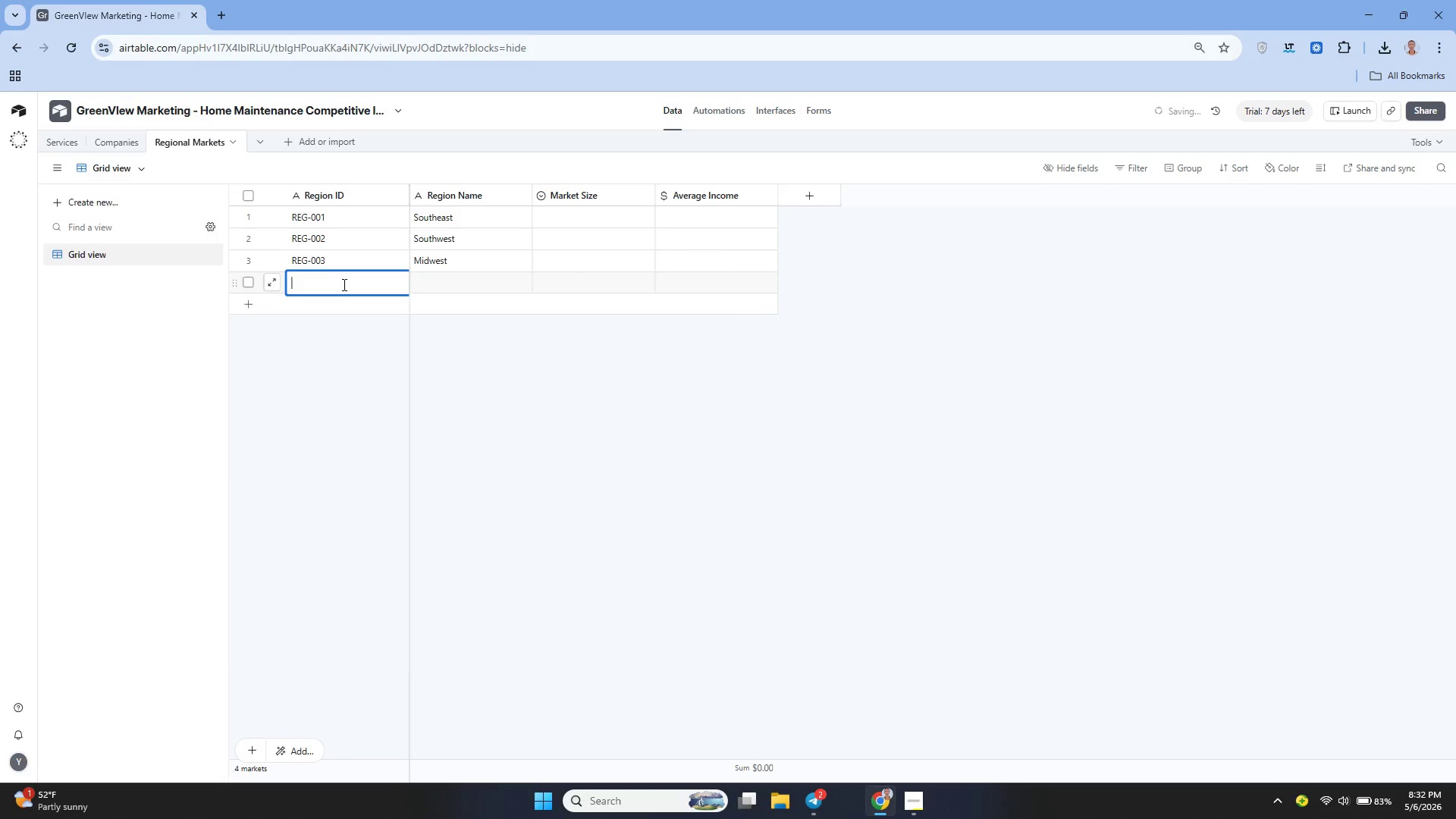 
type(REG-004)
key(Tab)
type(Gulf Coast)
 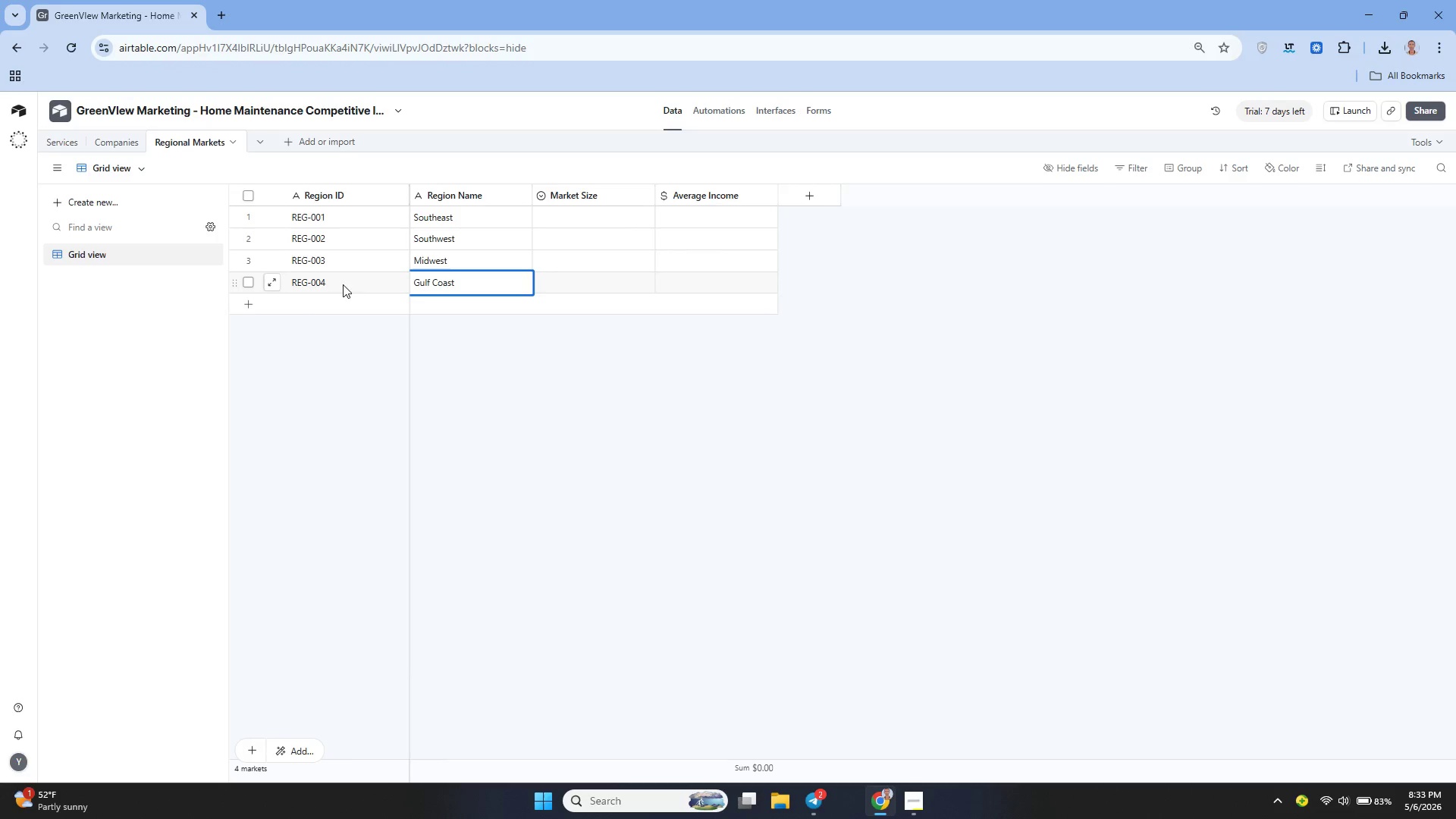 
double_click([318, 304])
 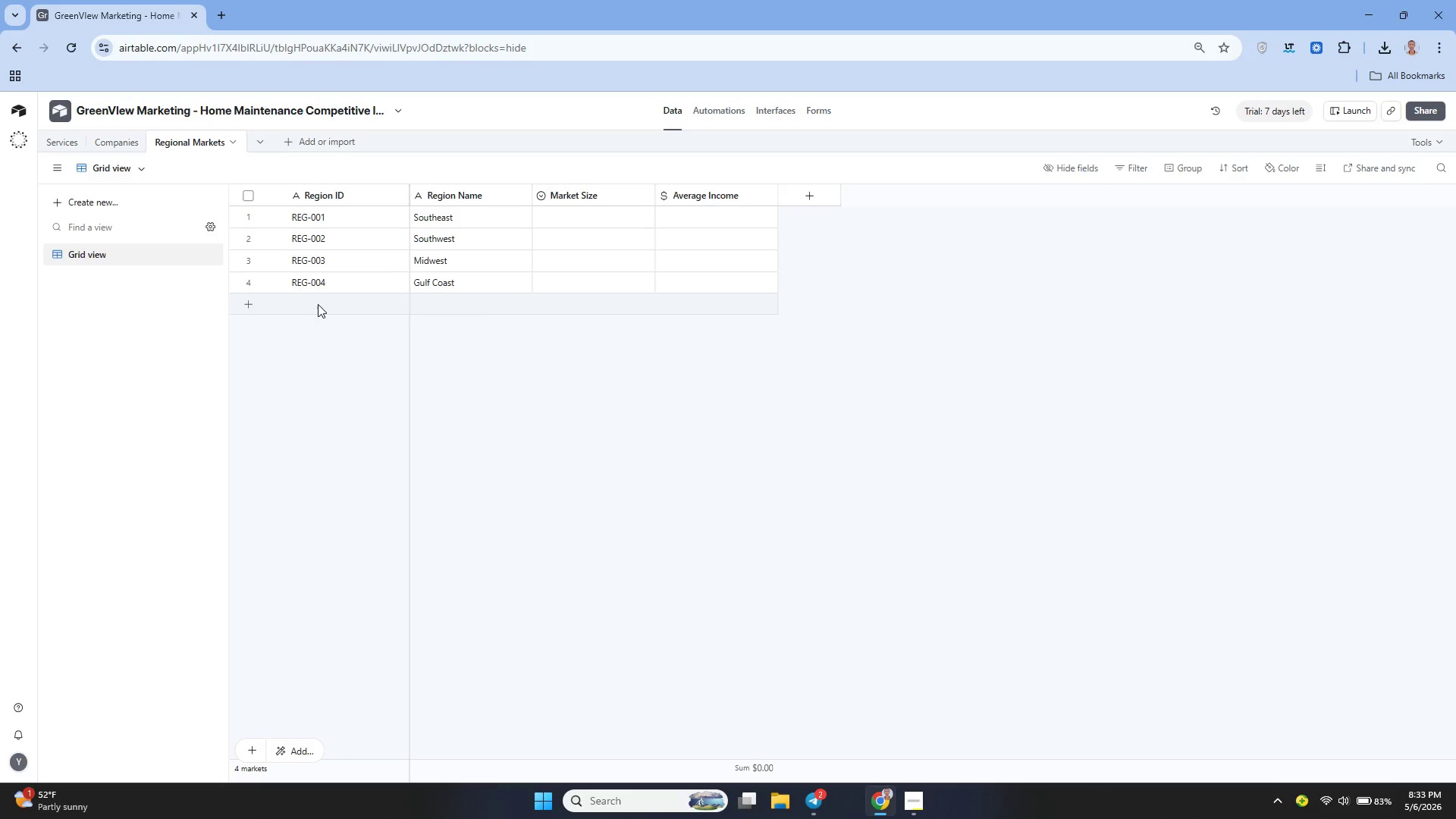 
triple_click([318, 304])
 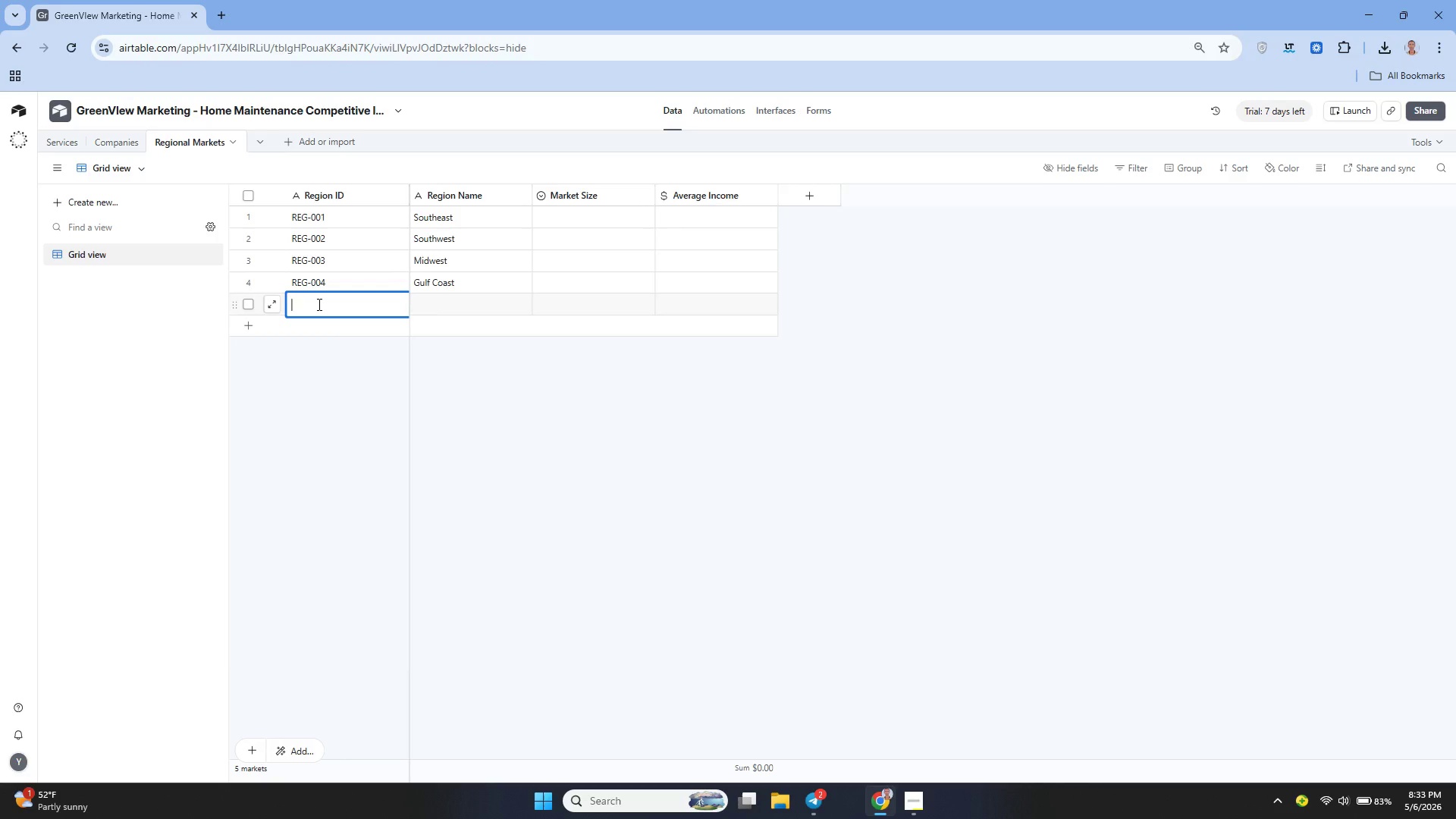 
type(REG-005)
 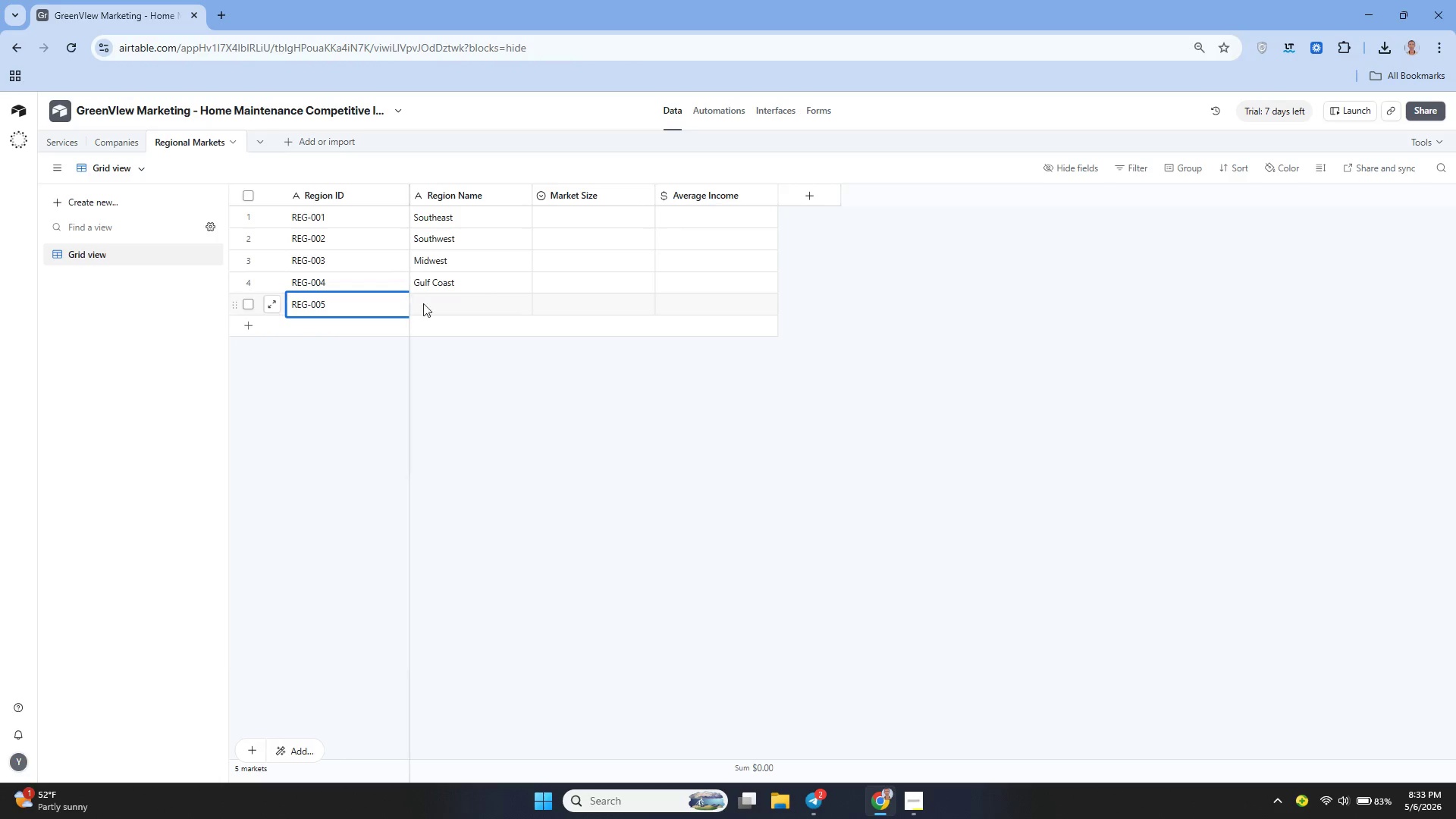 
left_click([429, 303])
 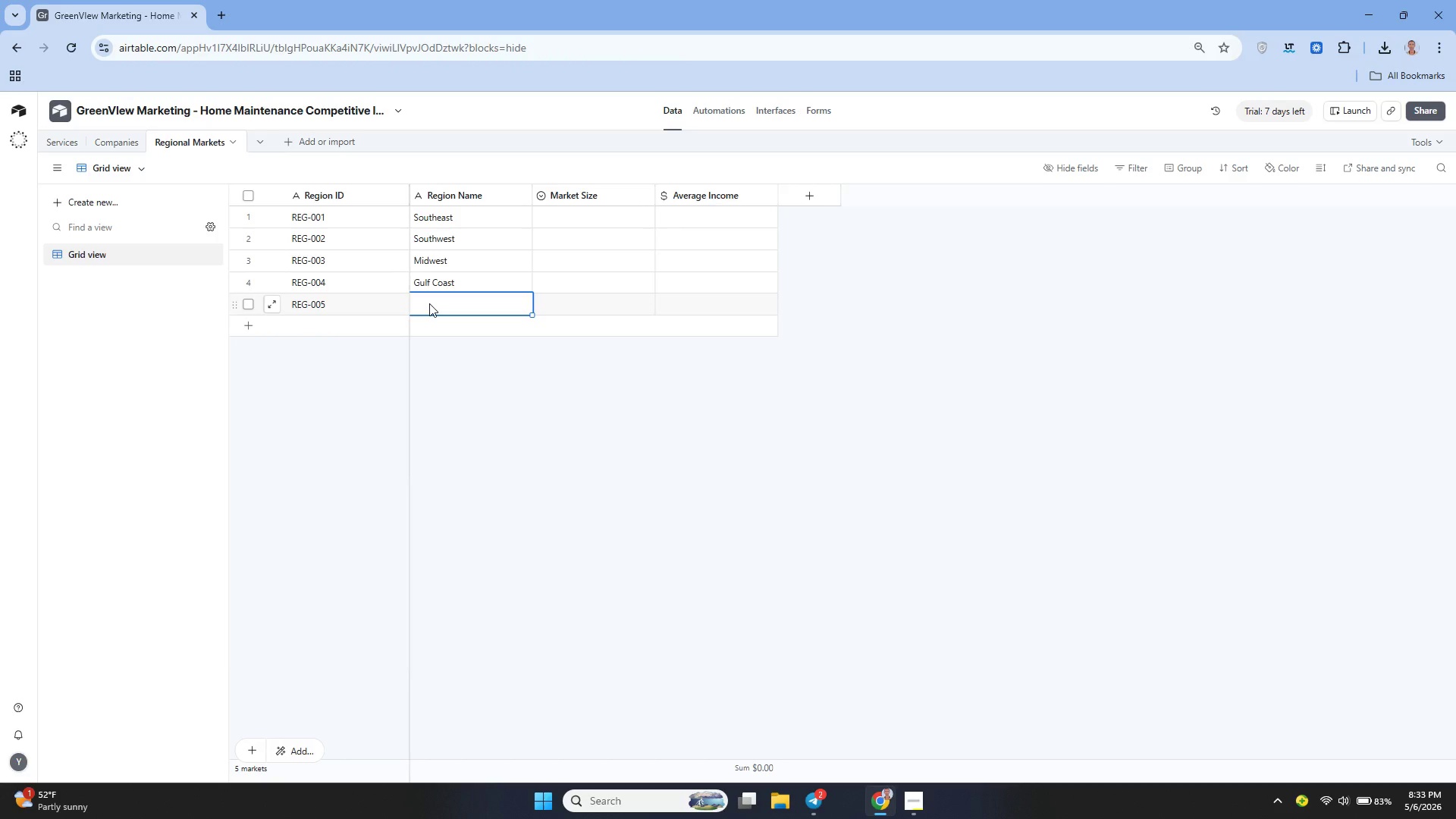 
type(Pacific Northwest)
 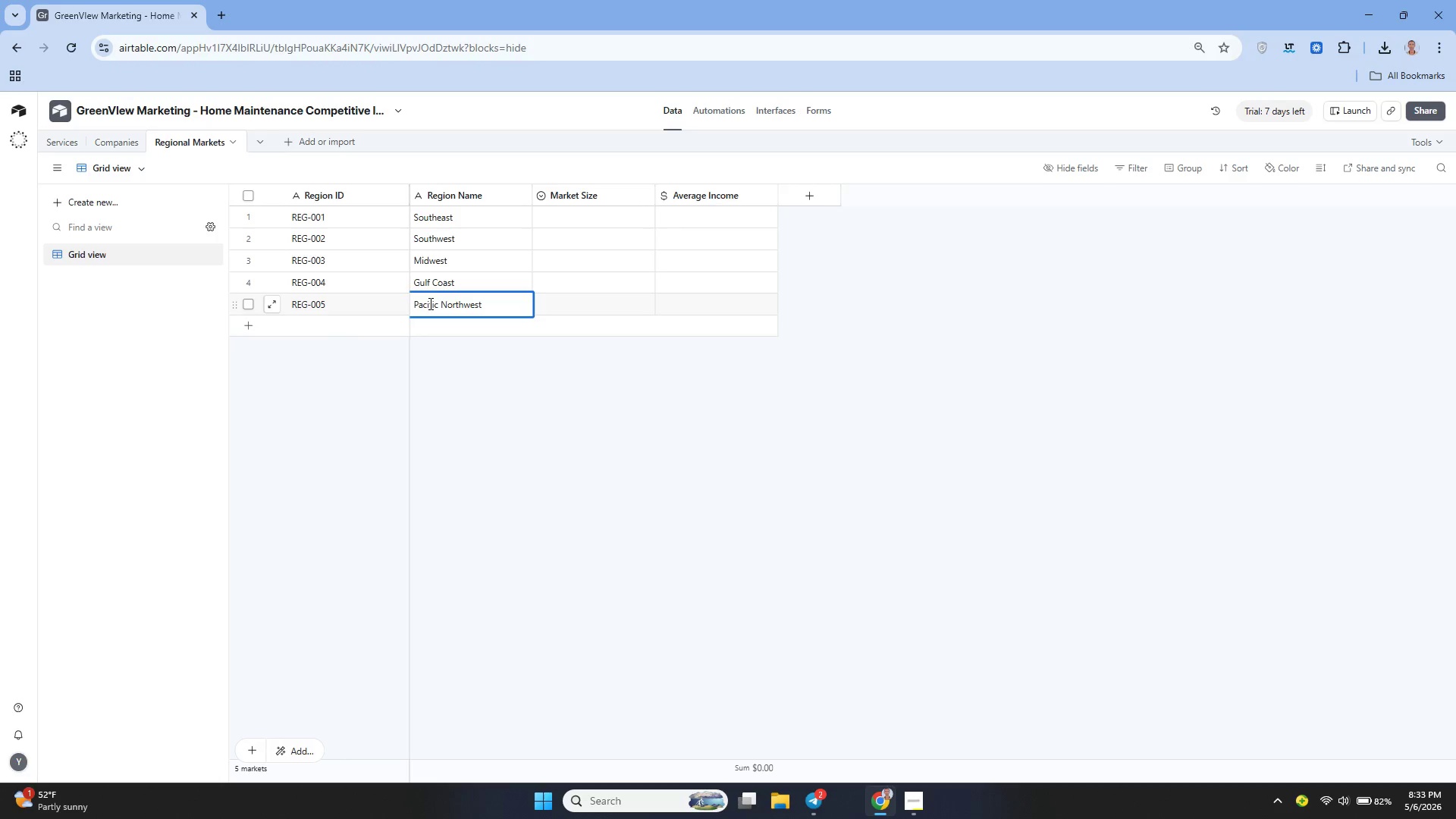 
left_click([367, 325])
 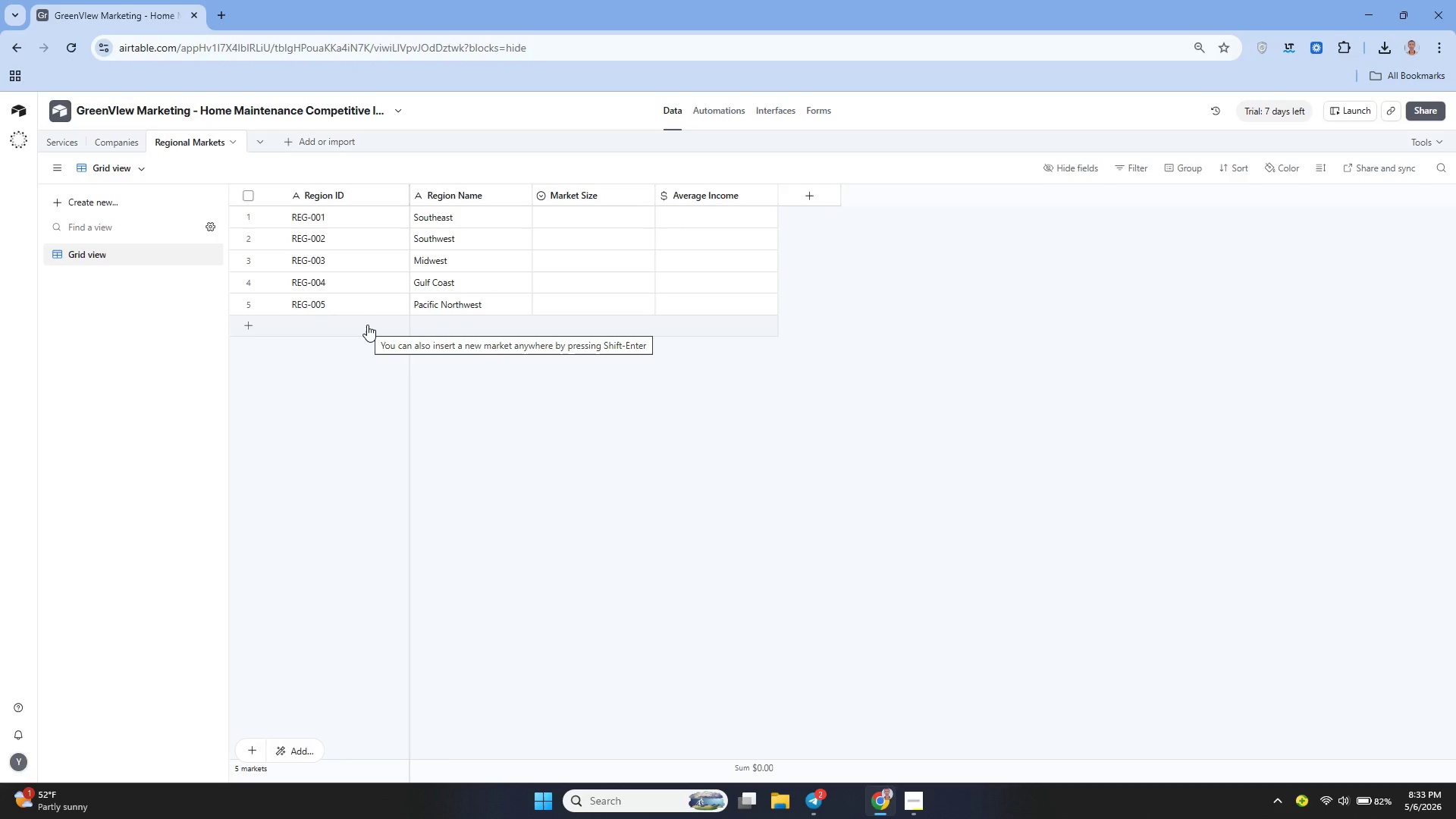 
type(REG-)
 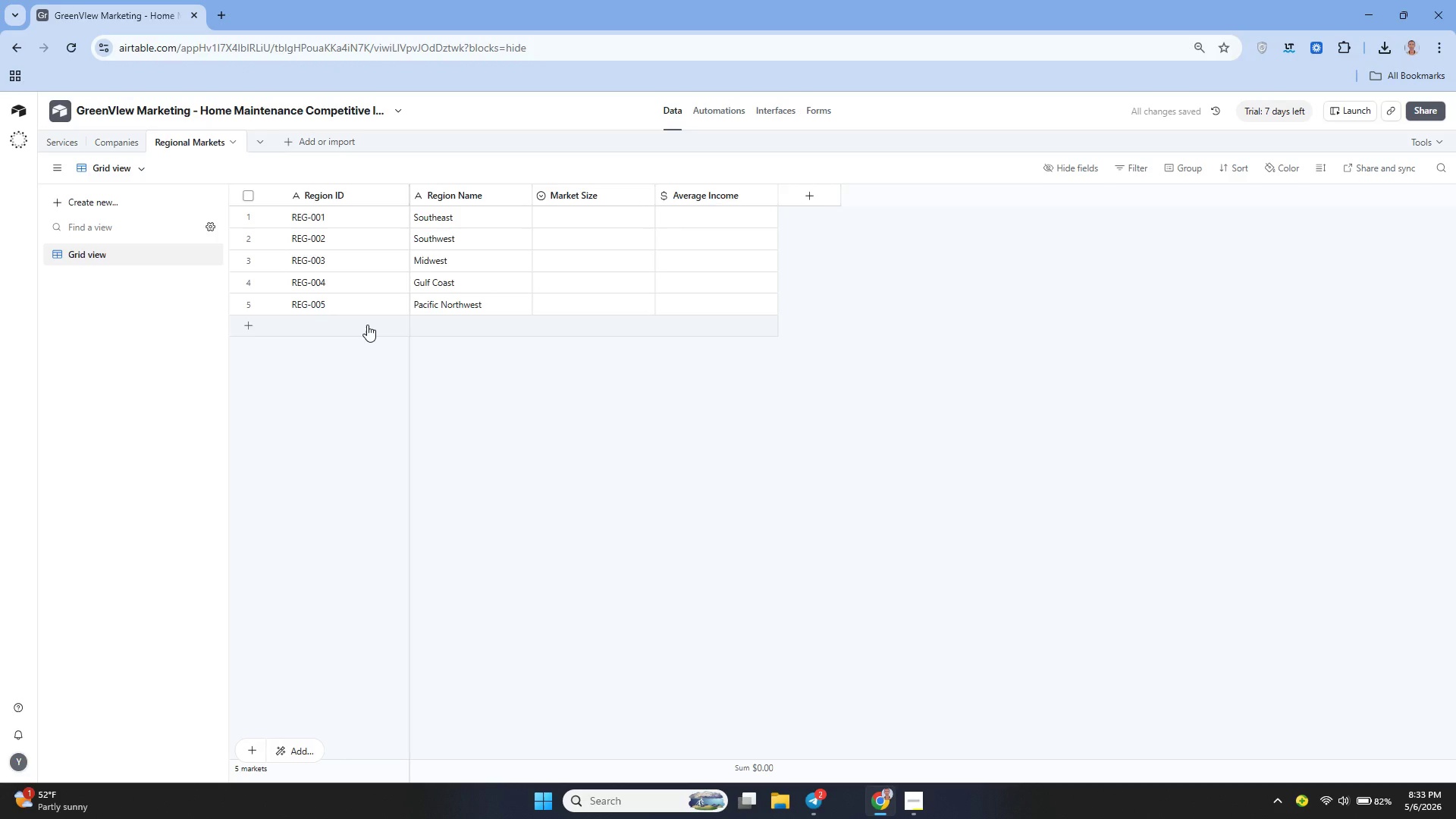 
left_click([367, 325])
 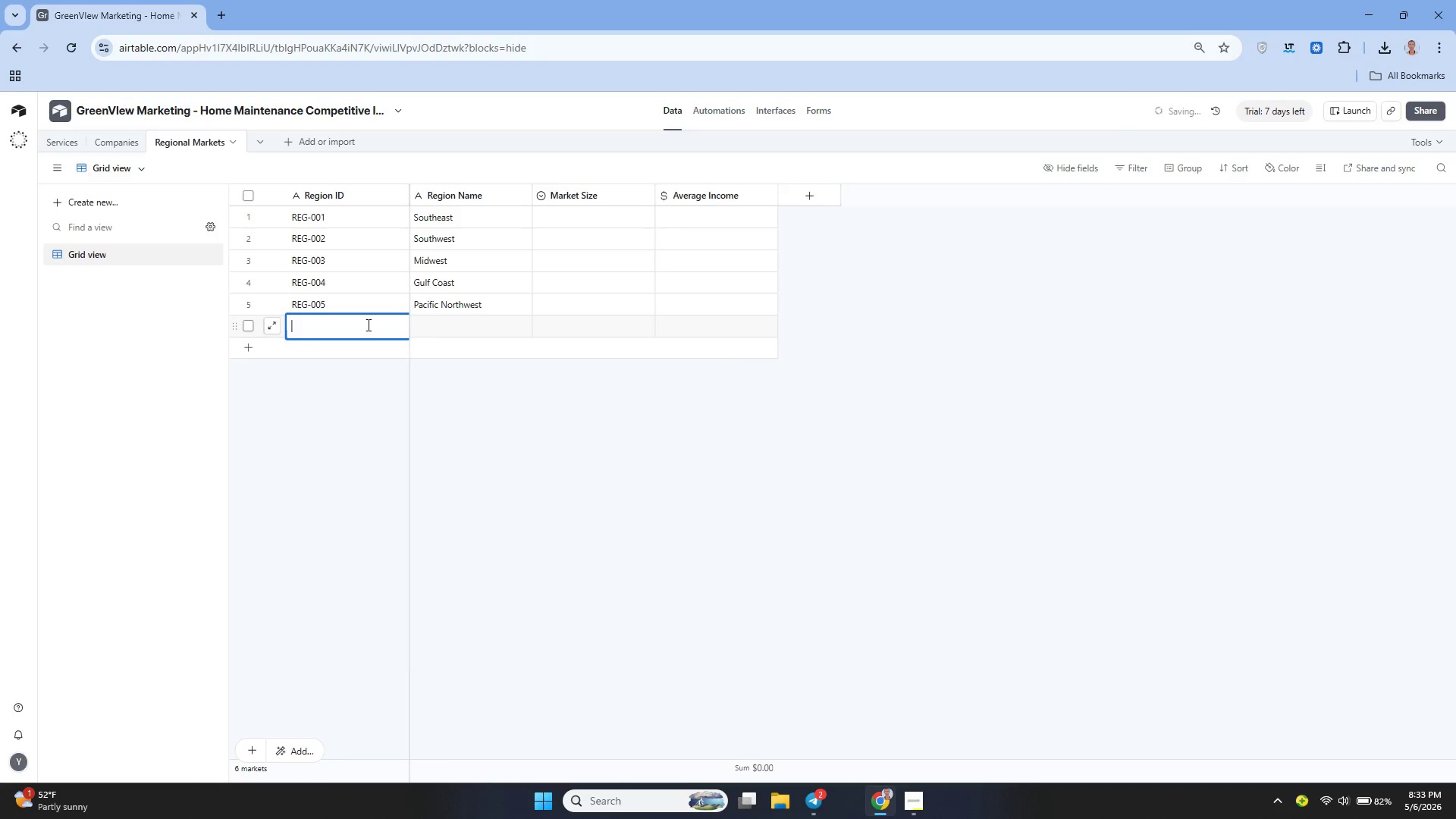 
type(REG-006)
 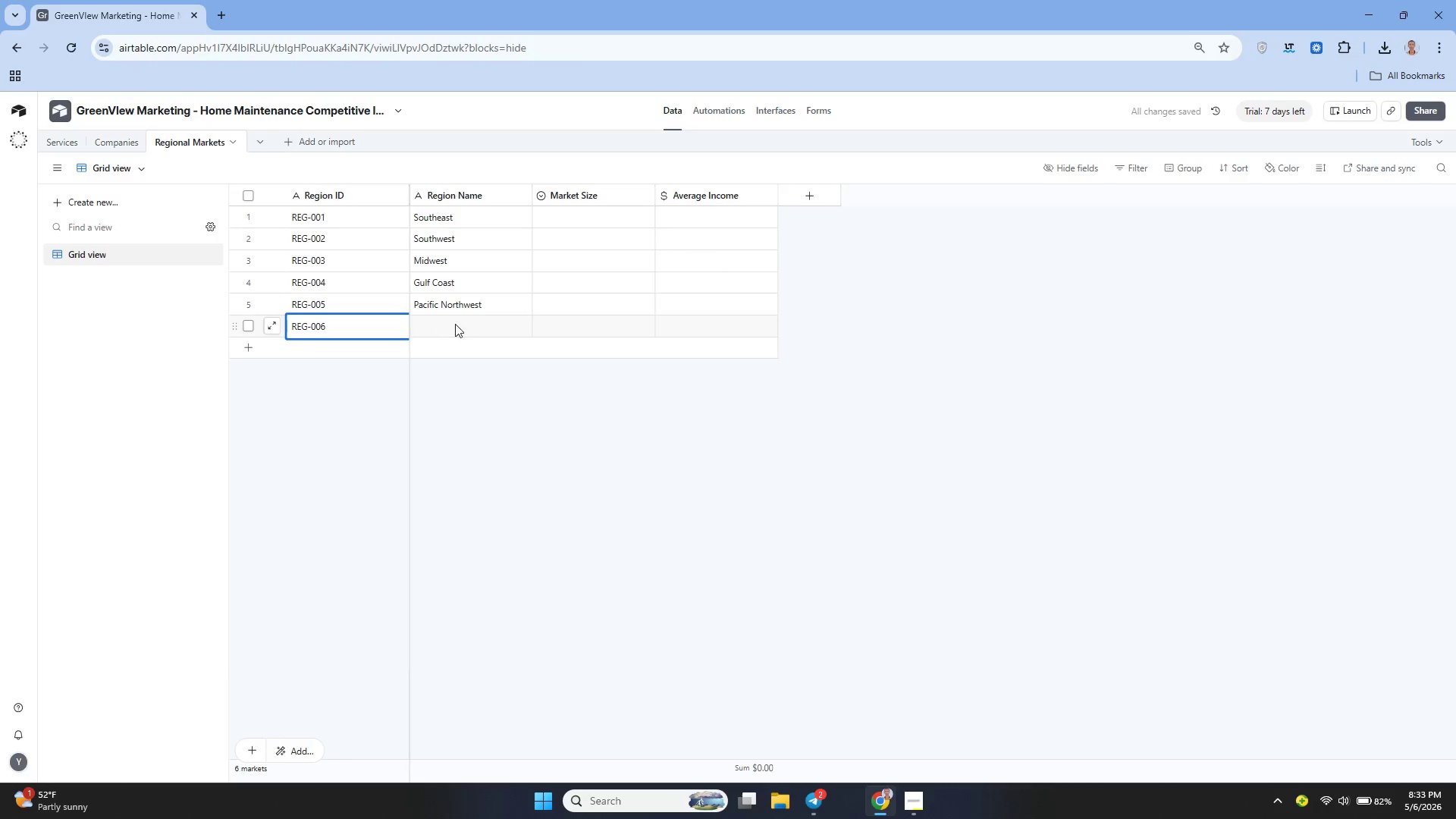 
left_click([463, 324])
 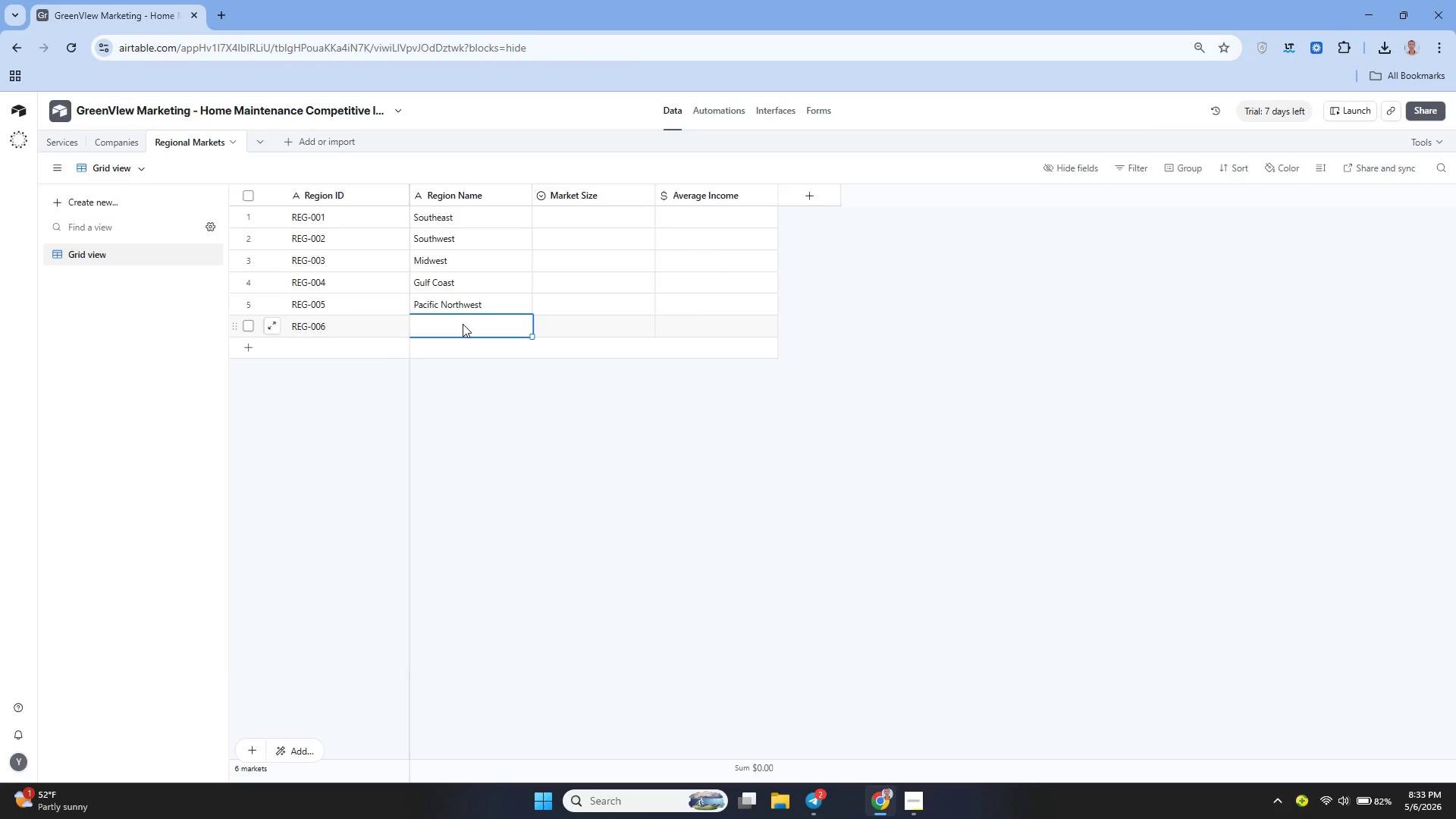 
type(NorthWest)
 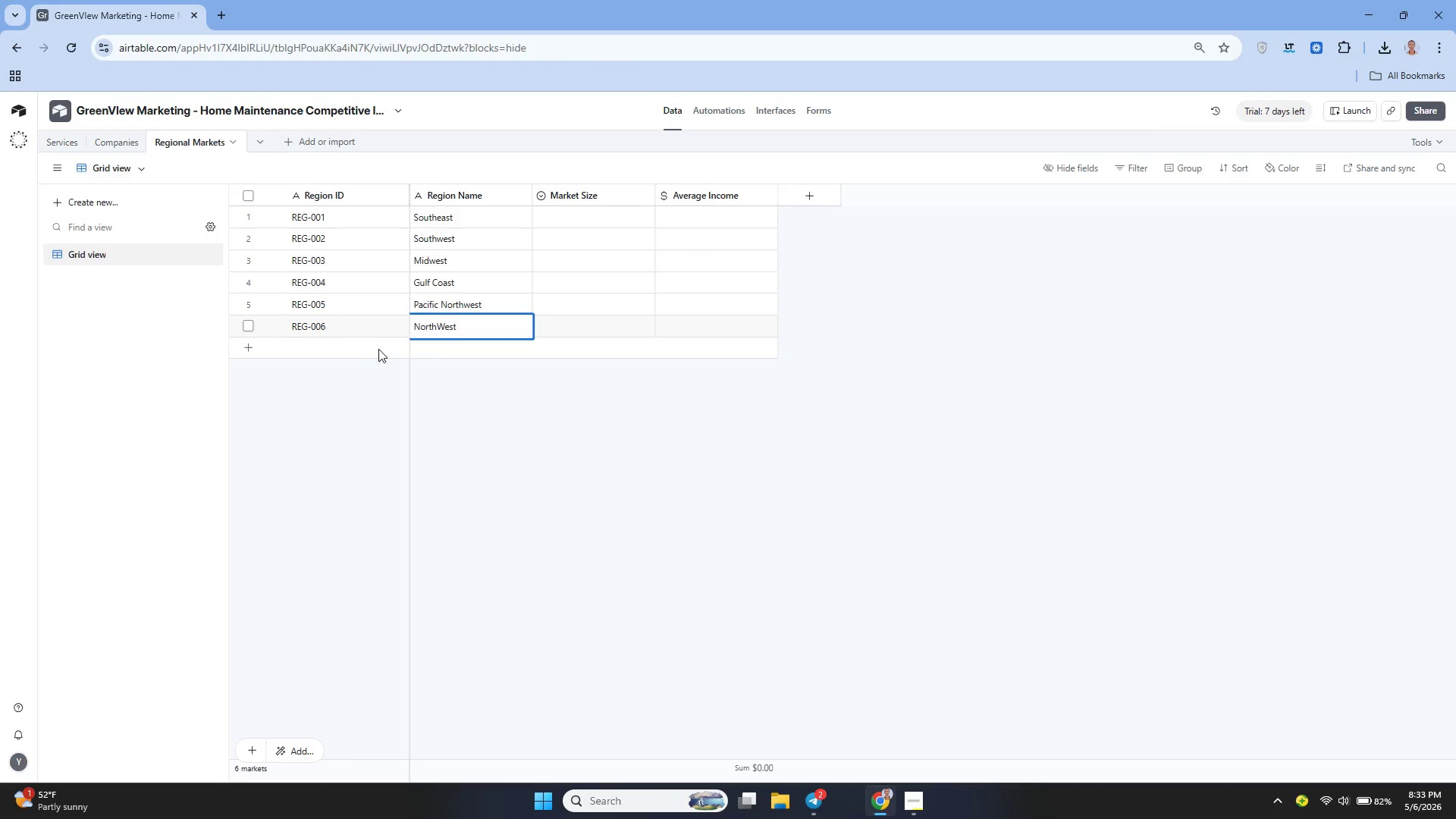 
left_click([369, 350])
 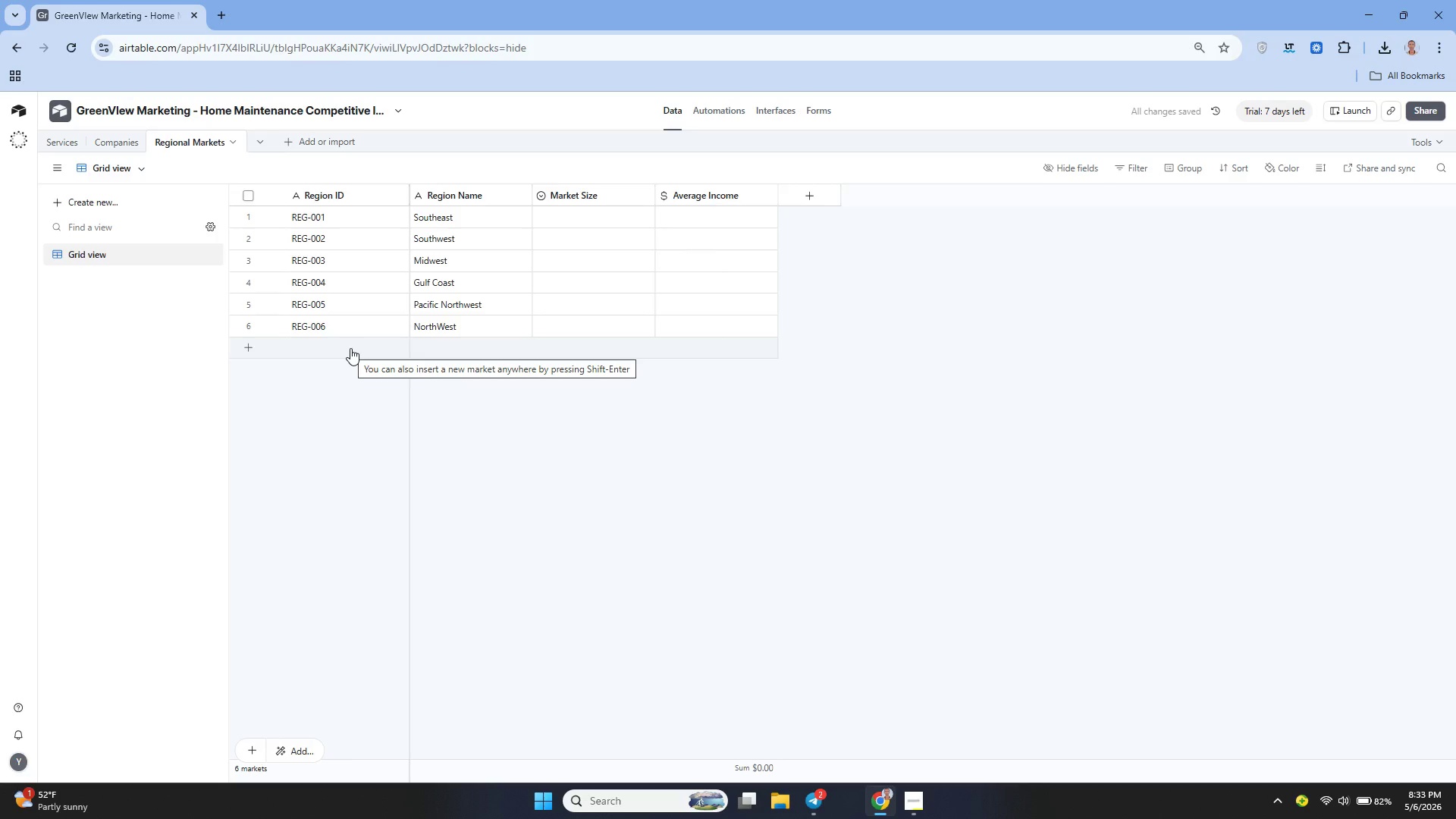 
double_click([350, 348])
 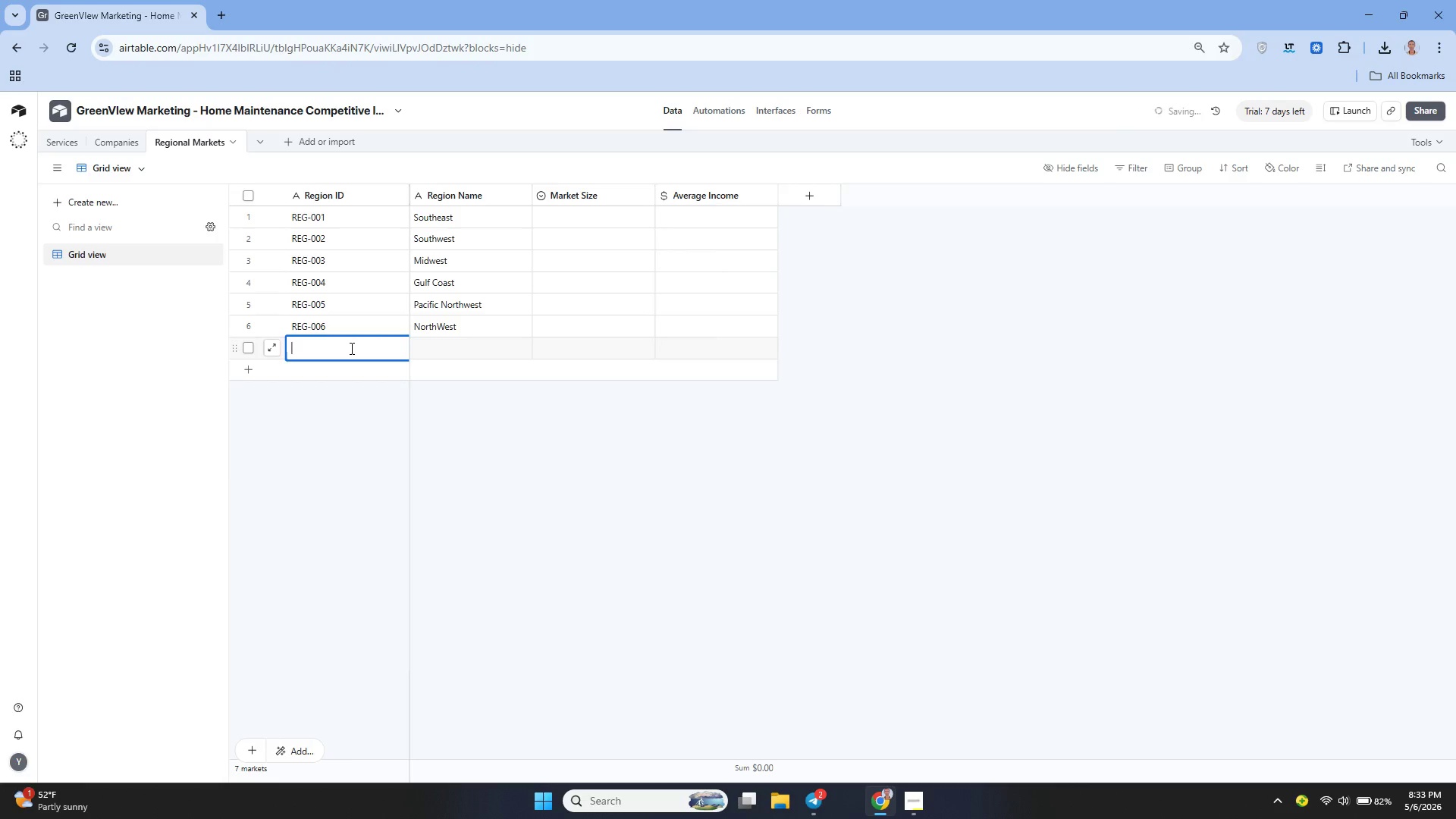 
type(REG-007)
 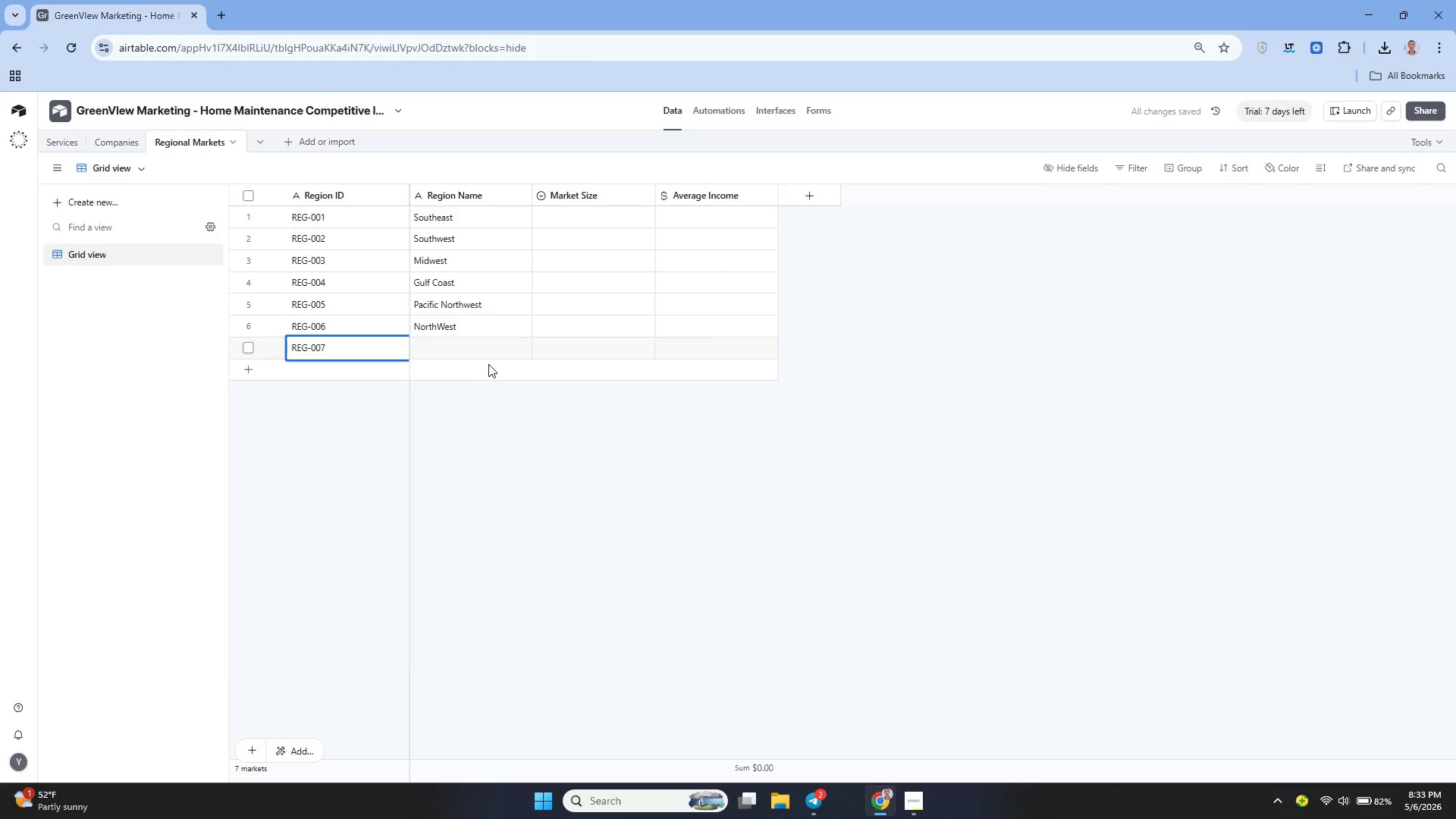 
left_click([450, 351])
 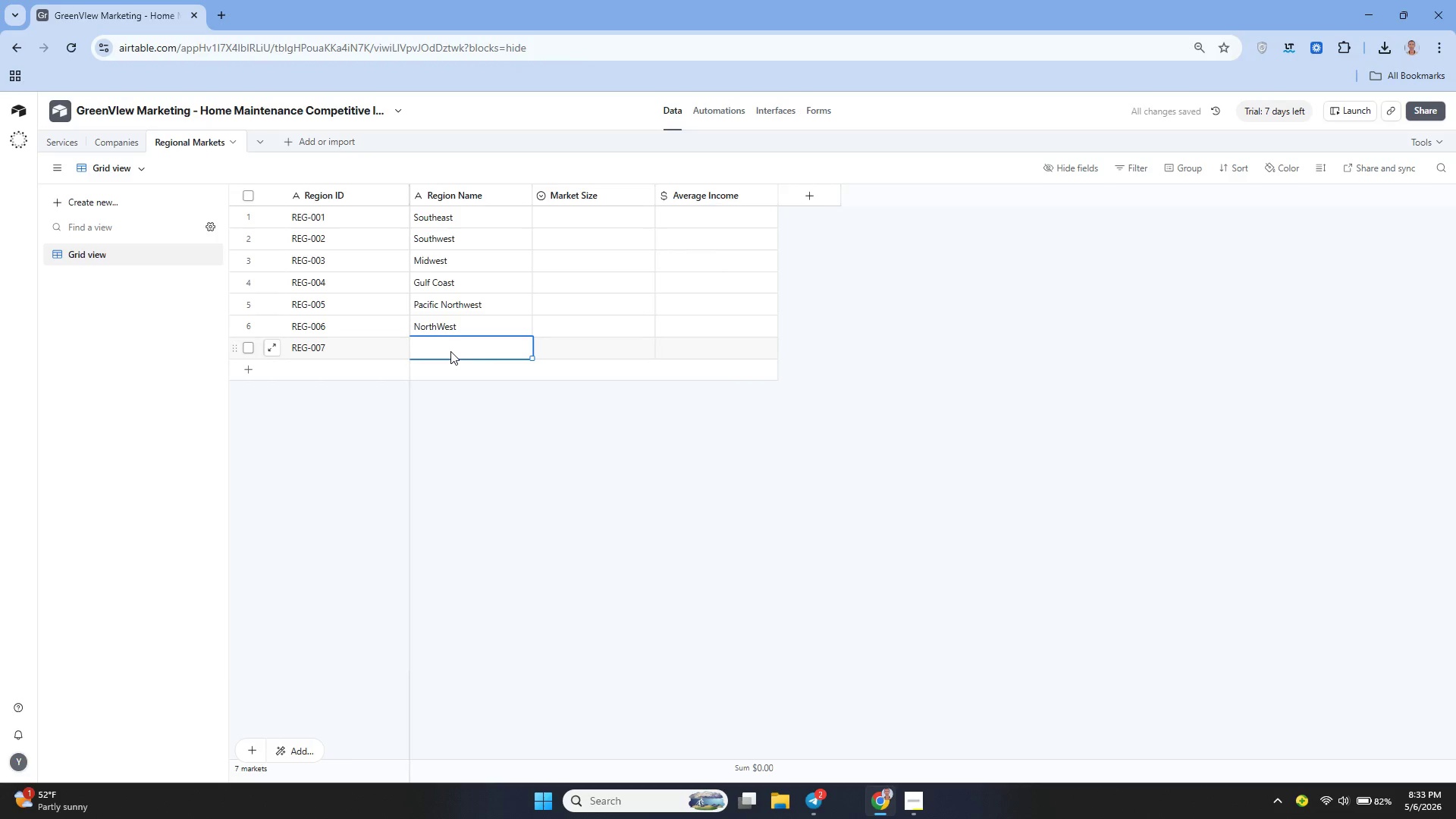 
type(MO)
key(Backspace)
type(ountain)
 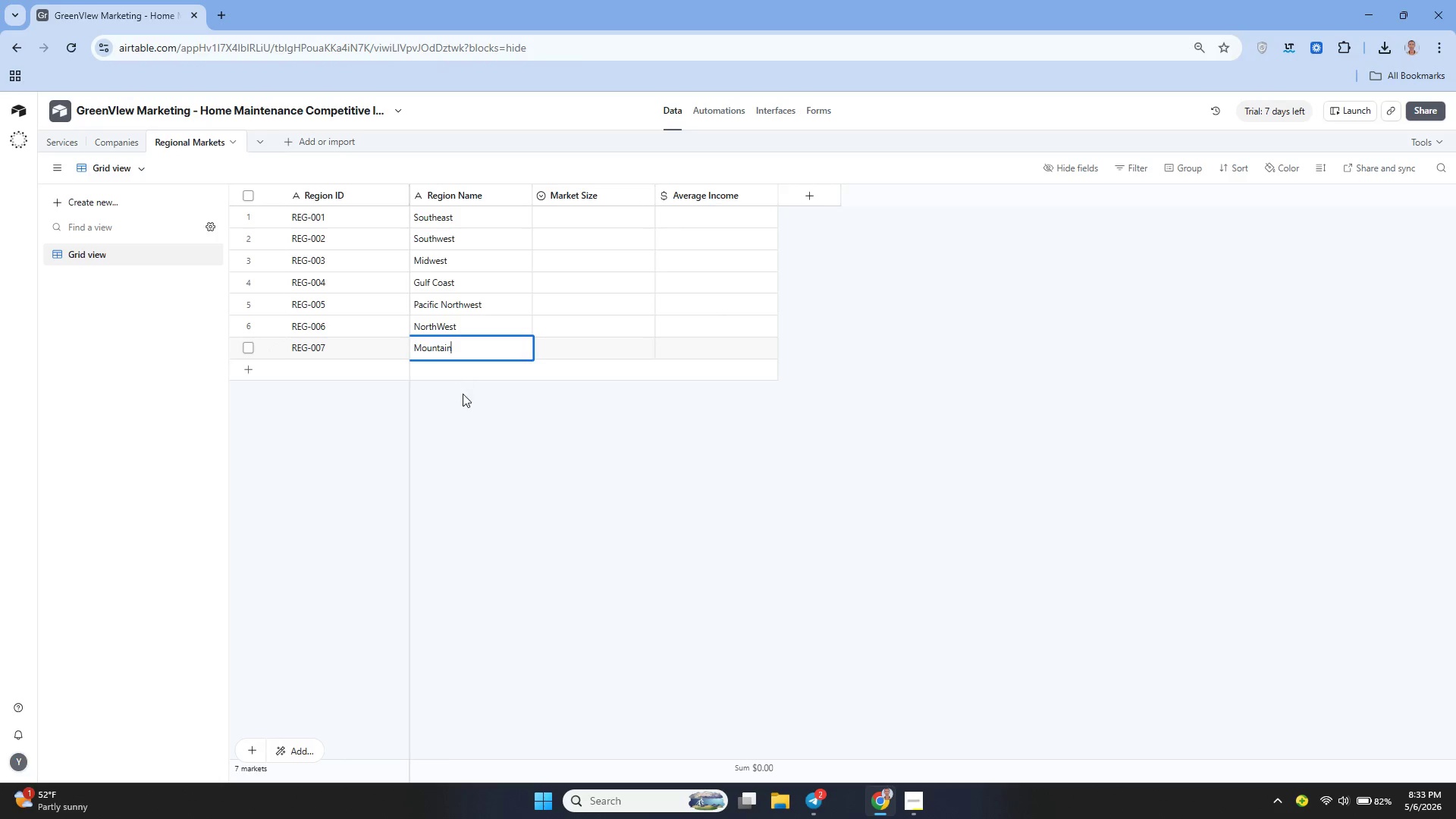 
type( West)
 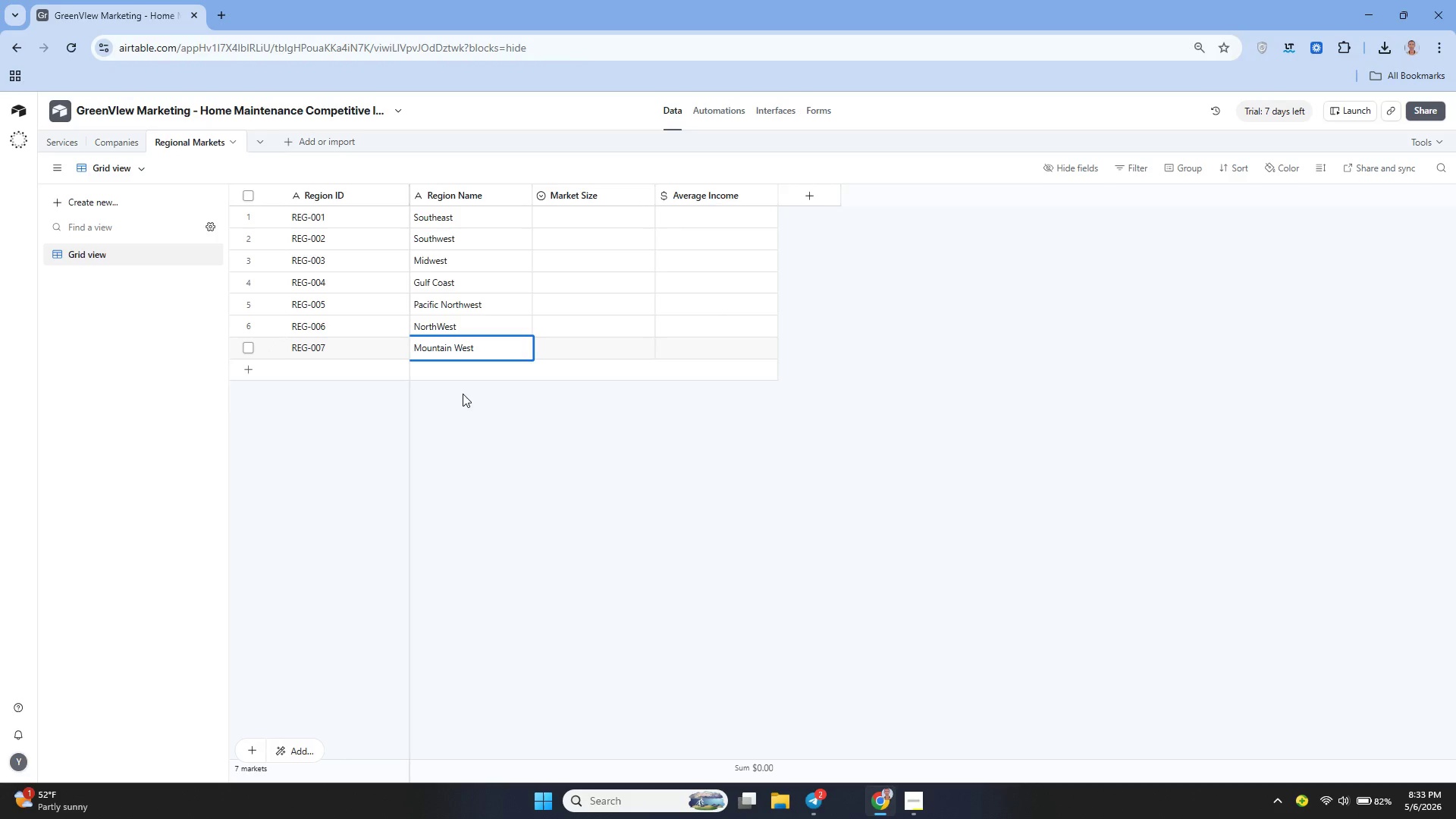 
wait(5.83)
 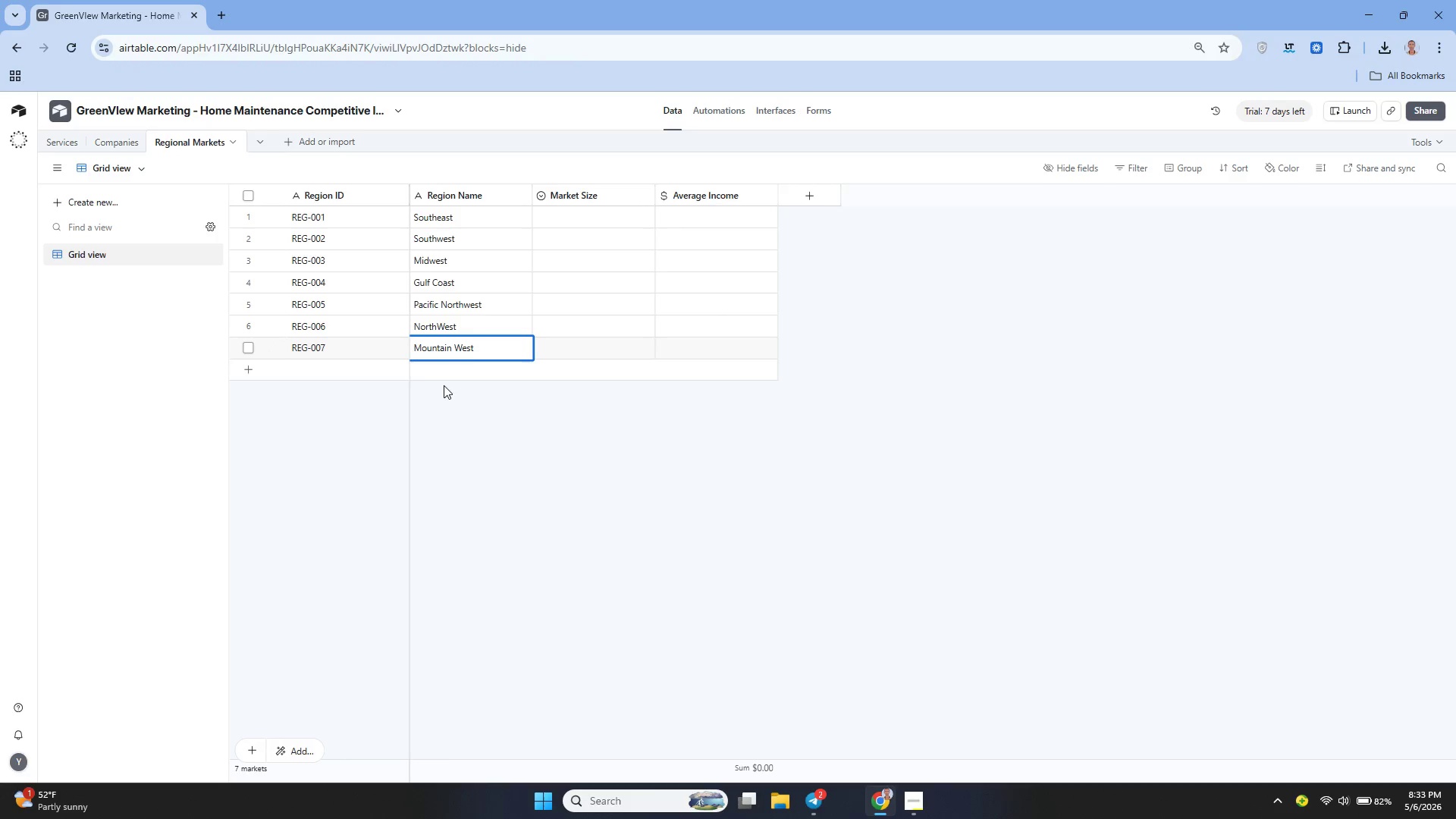 
left_click([464, 385])
 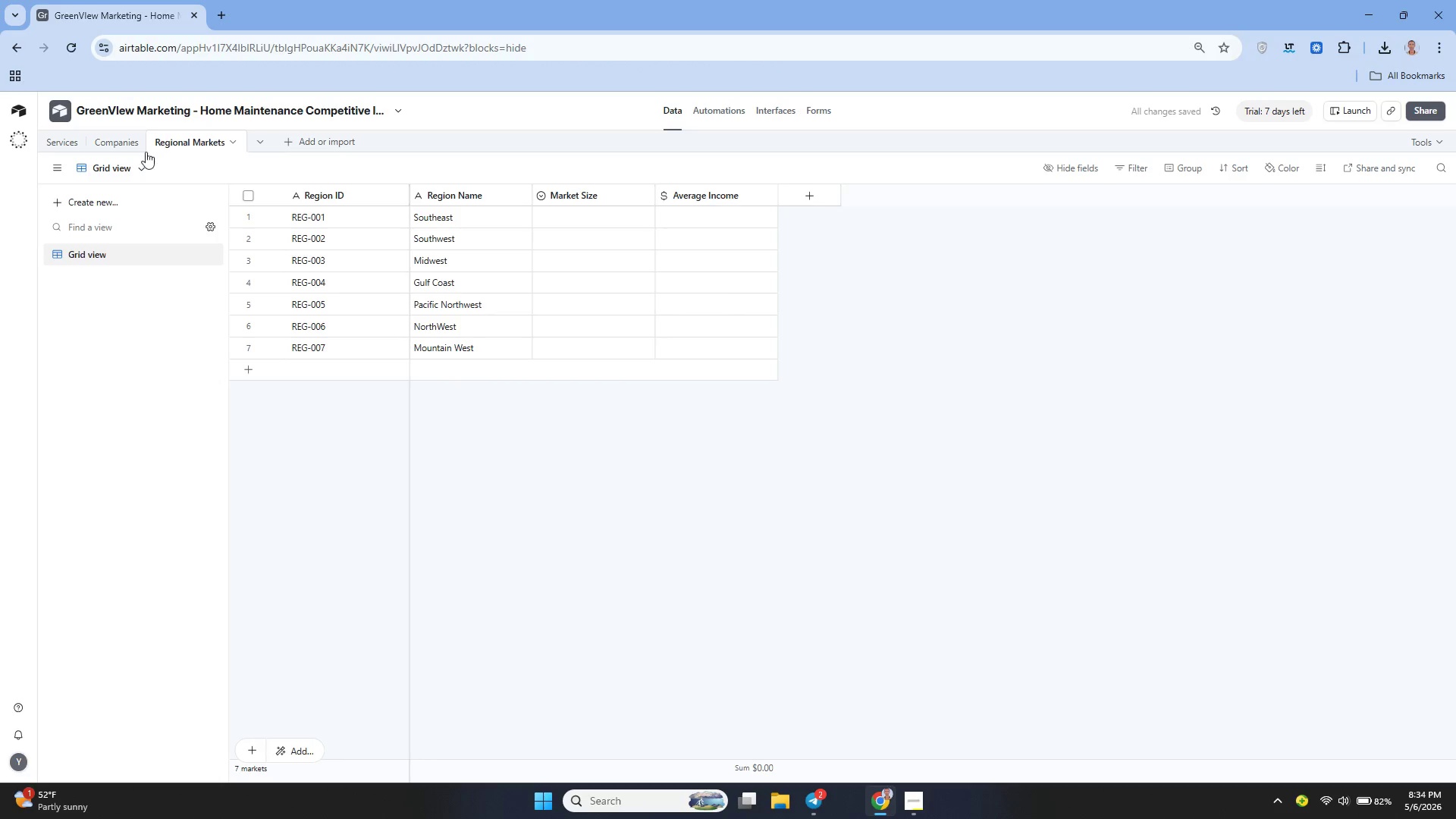 
left_click([53, 143])
 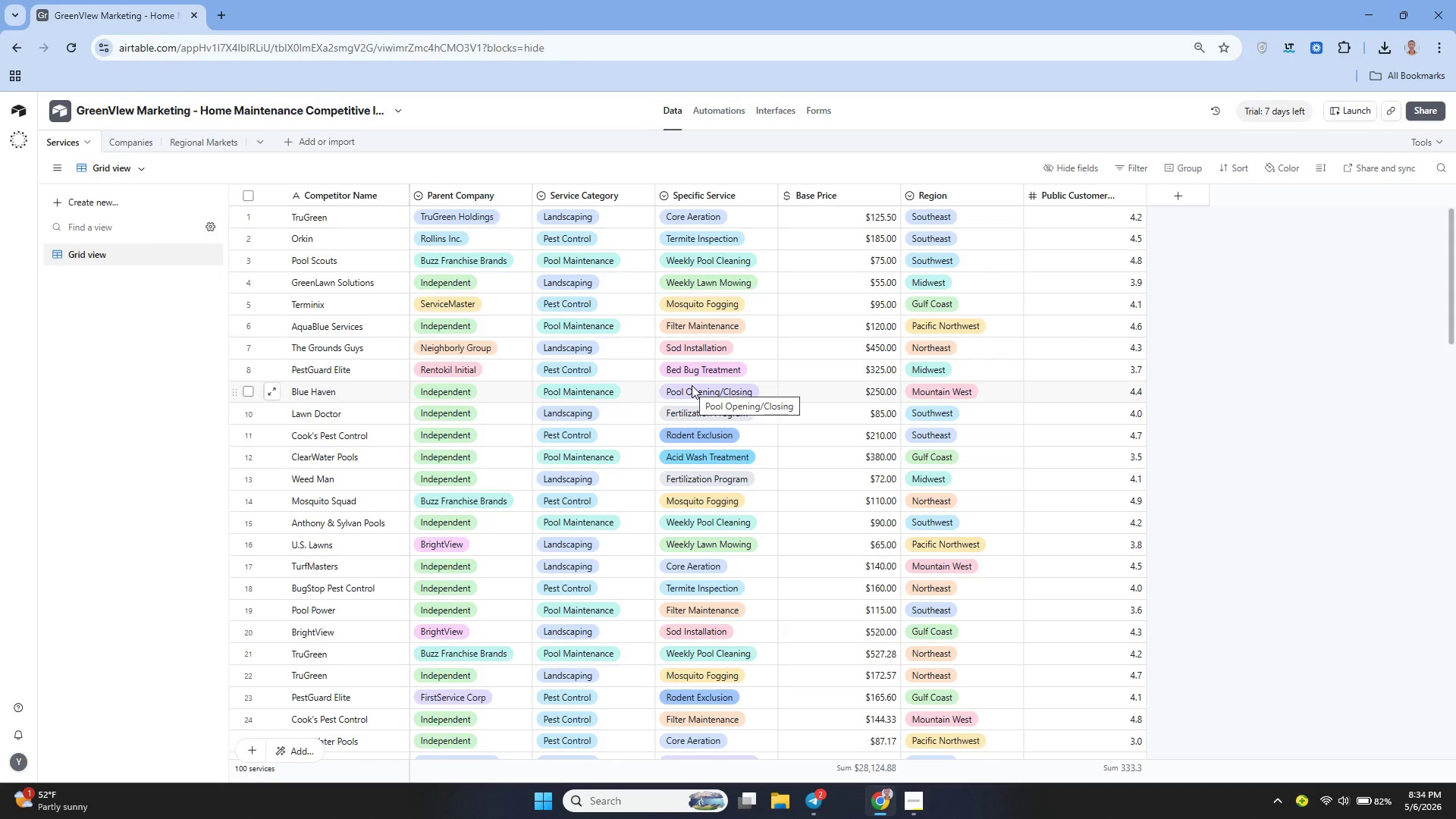 
wait(6.25)
 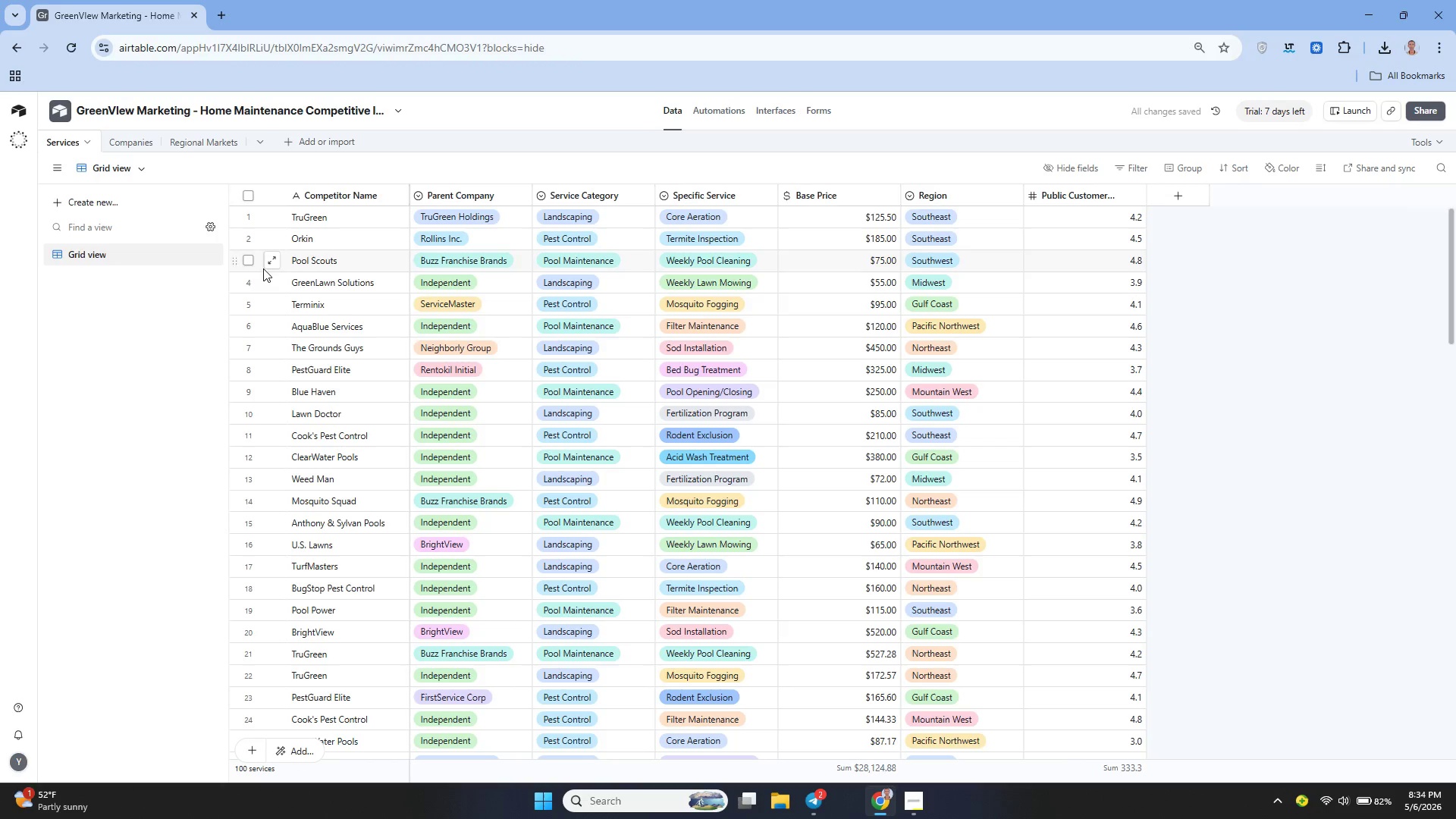 
left_click([1173, 196])
 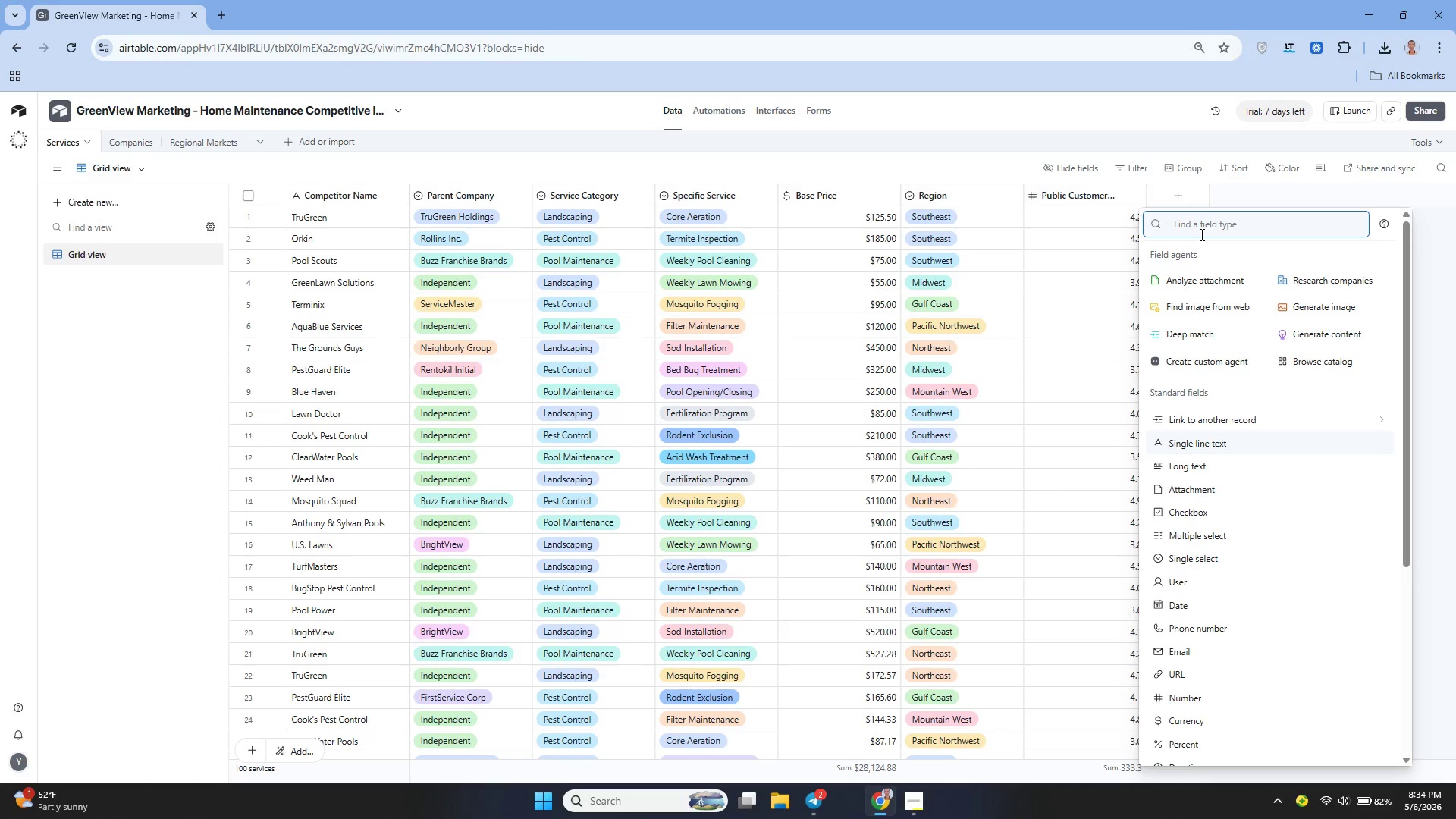 
wait(5.72)
 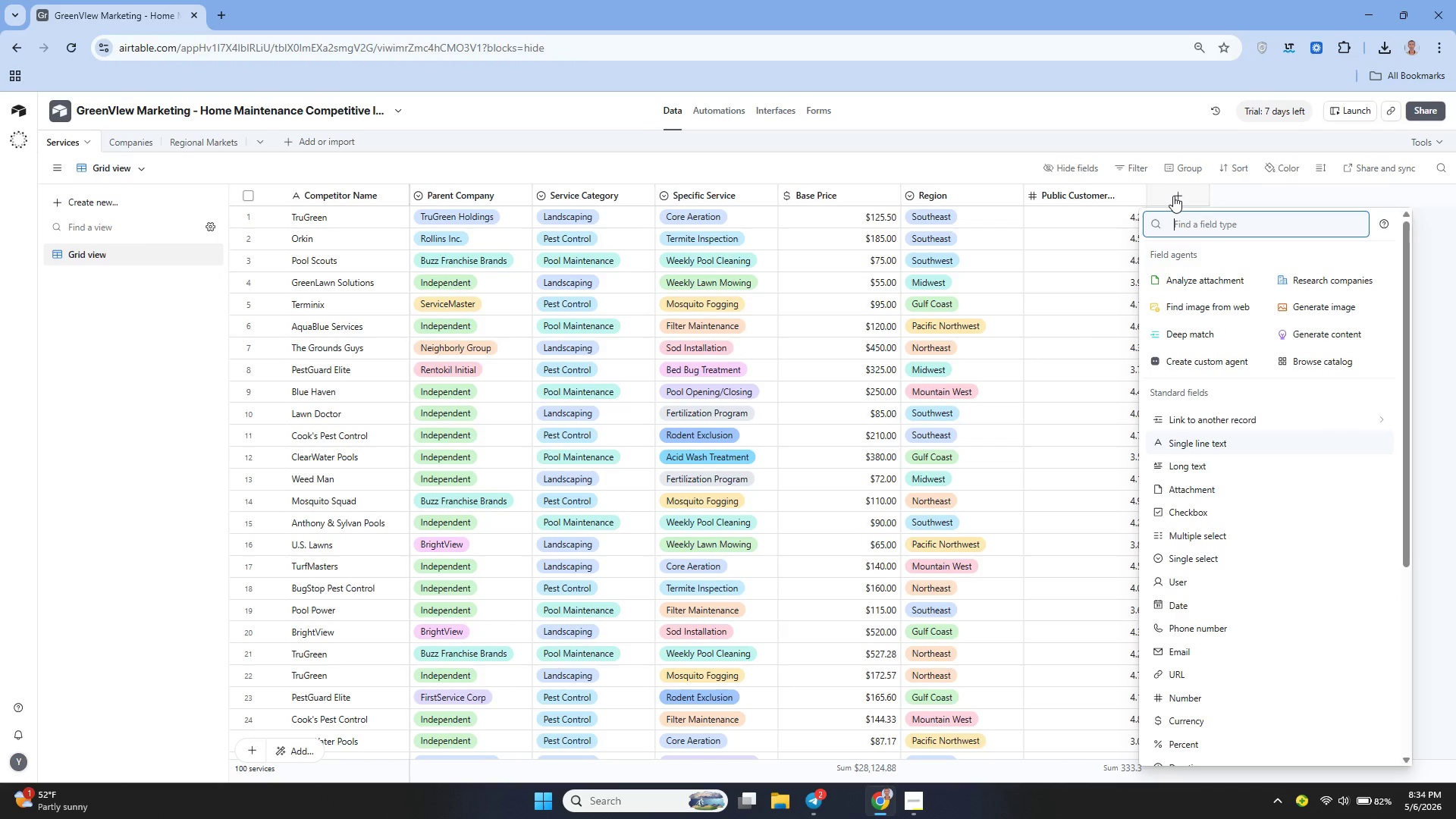 
left_click([1209, 416])
 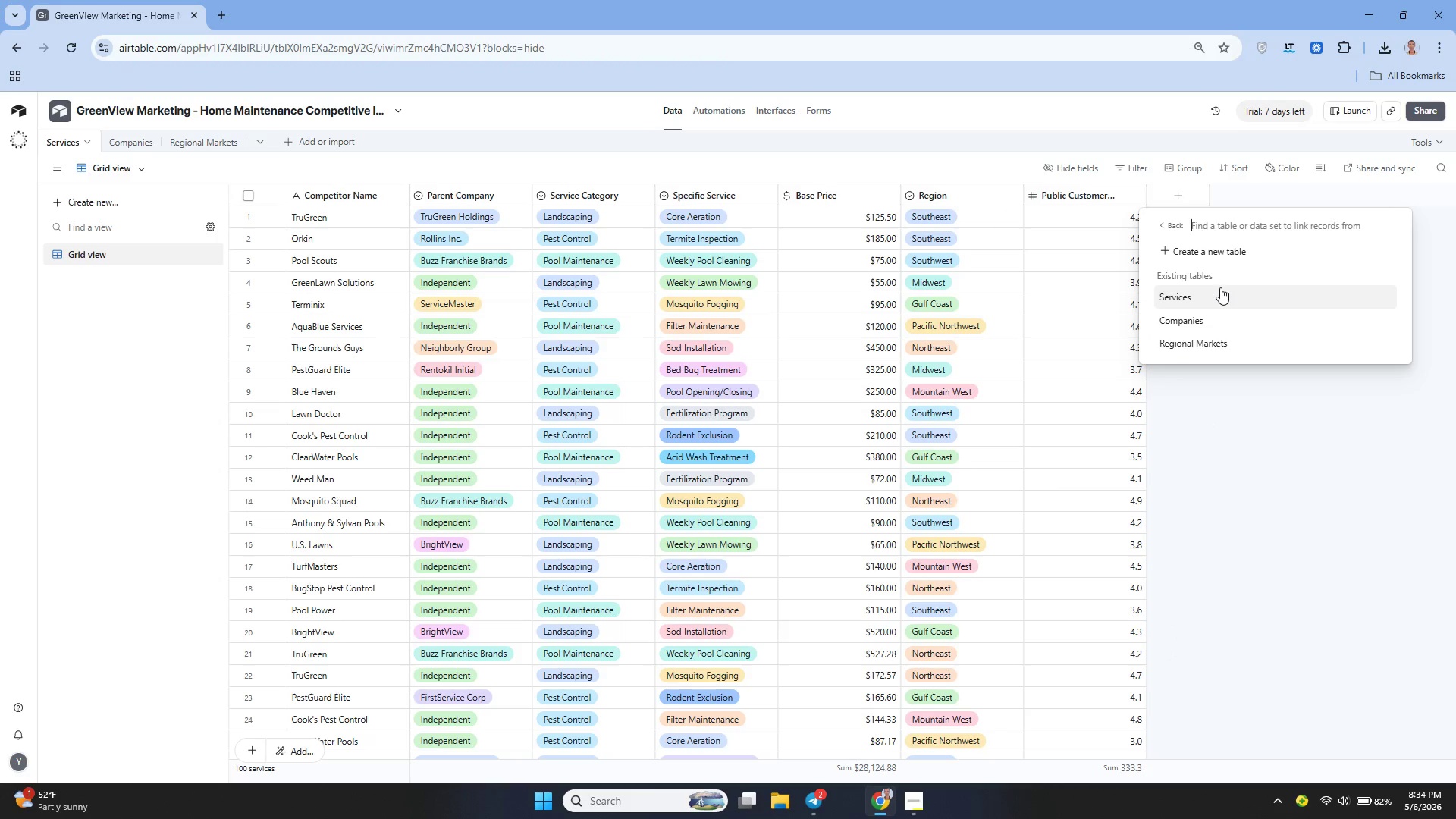 
wait(7.44)
 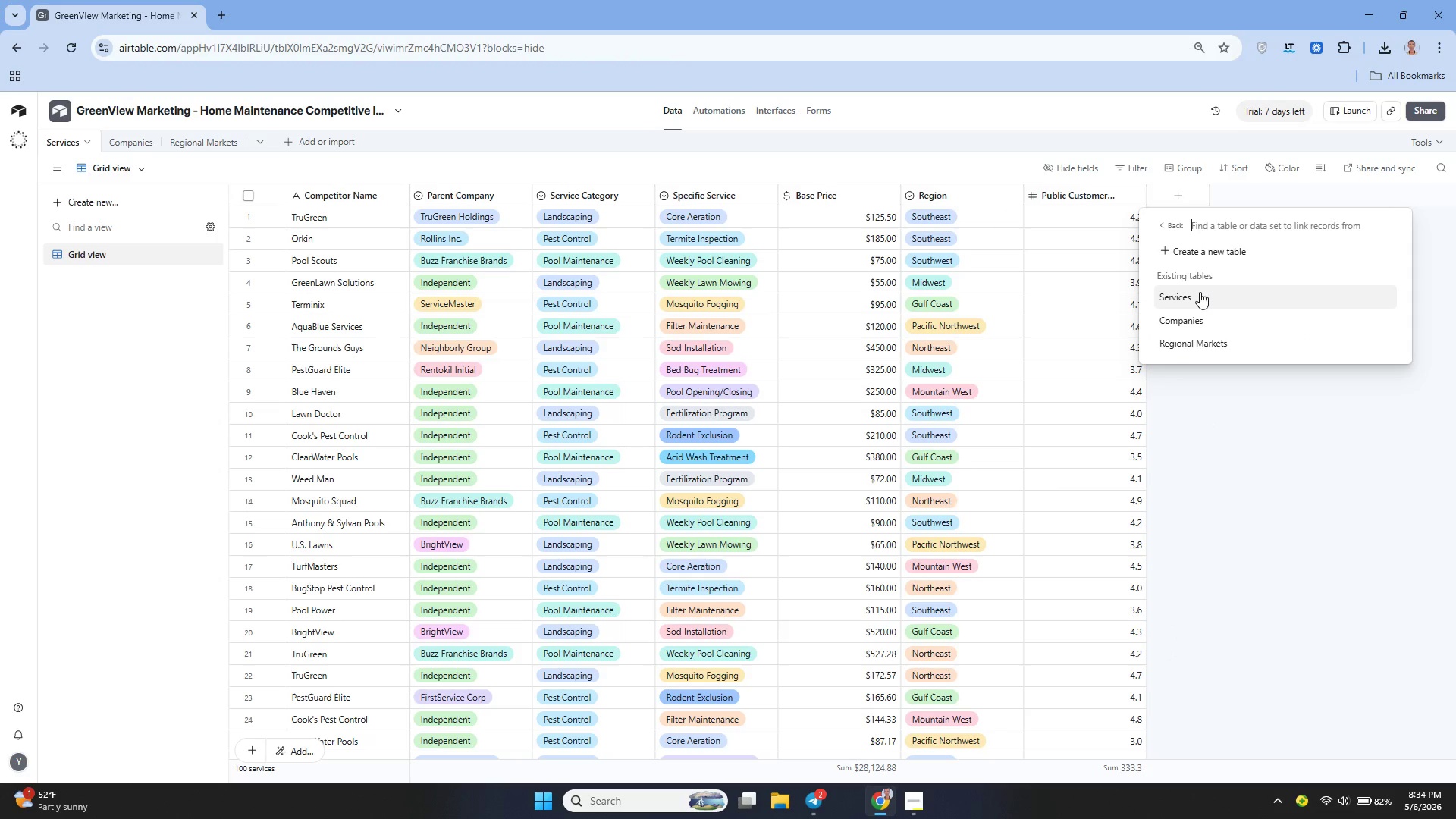 
left_click([1205, 323])
 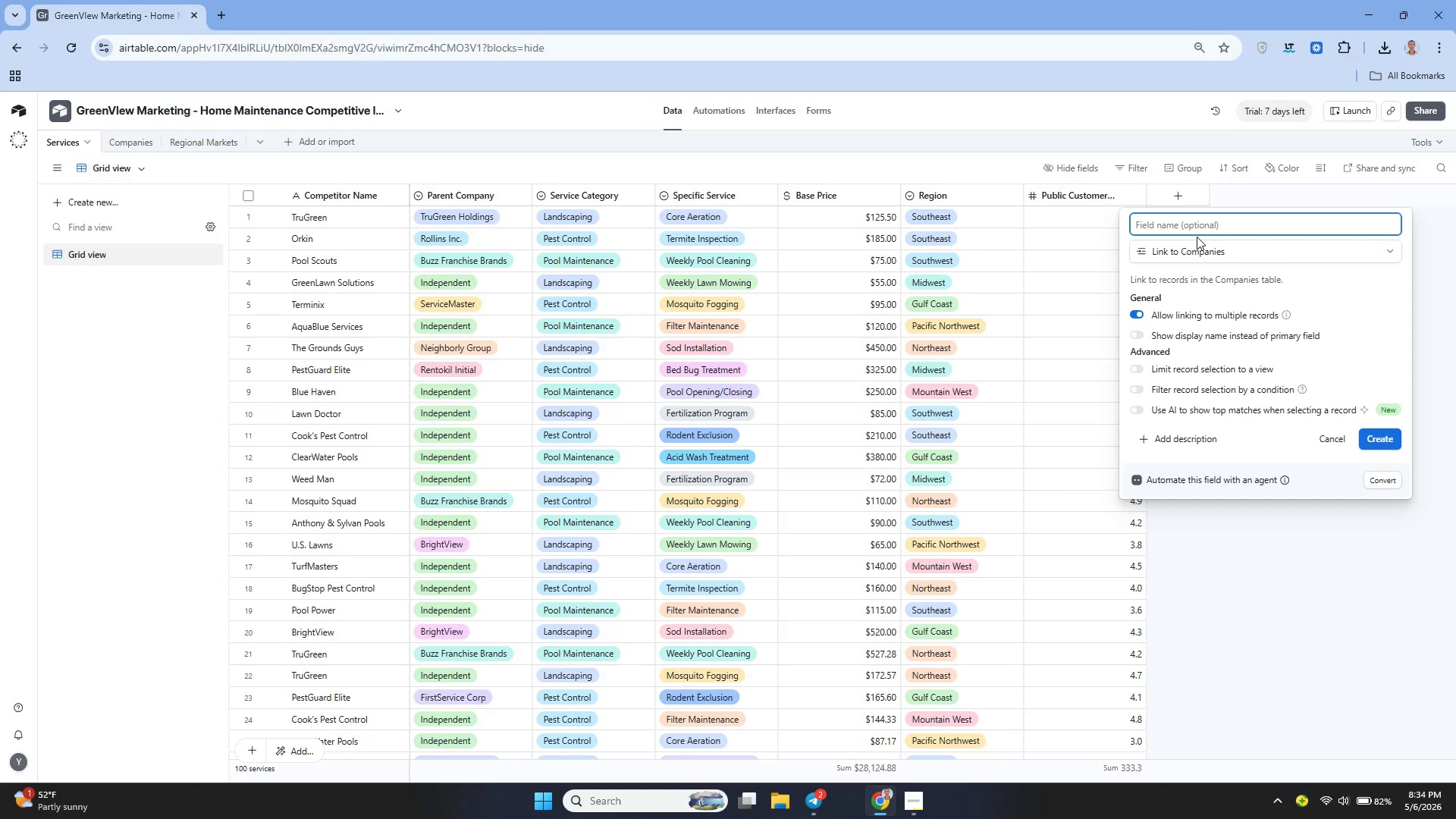 
hold_key(key=ShiftLeft, duration=0.77)
 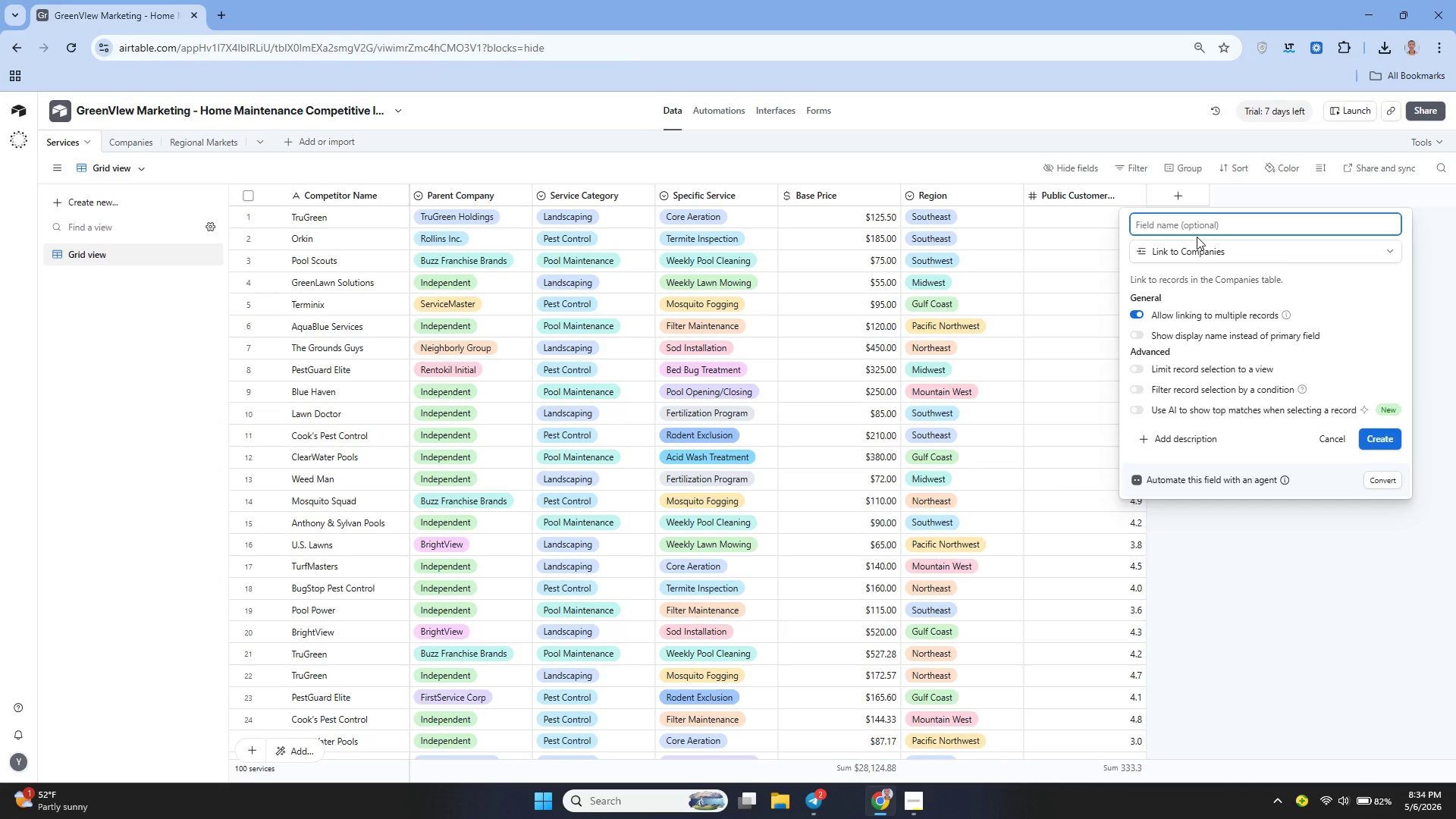 
type(Company ())
 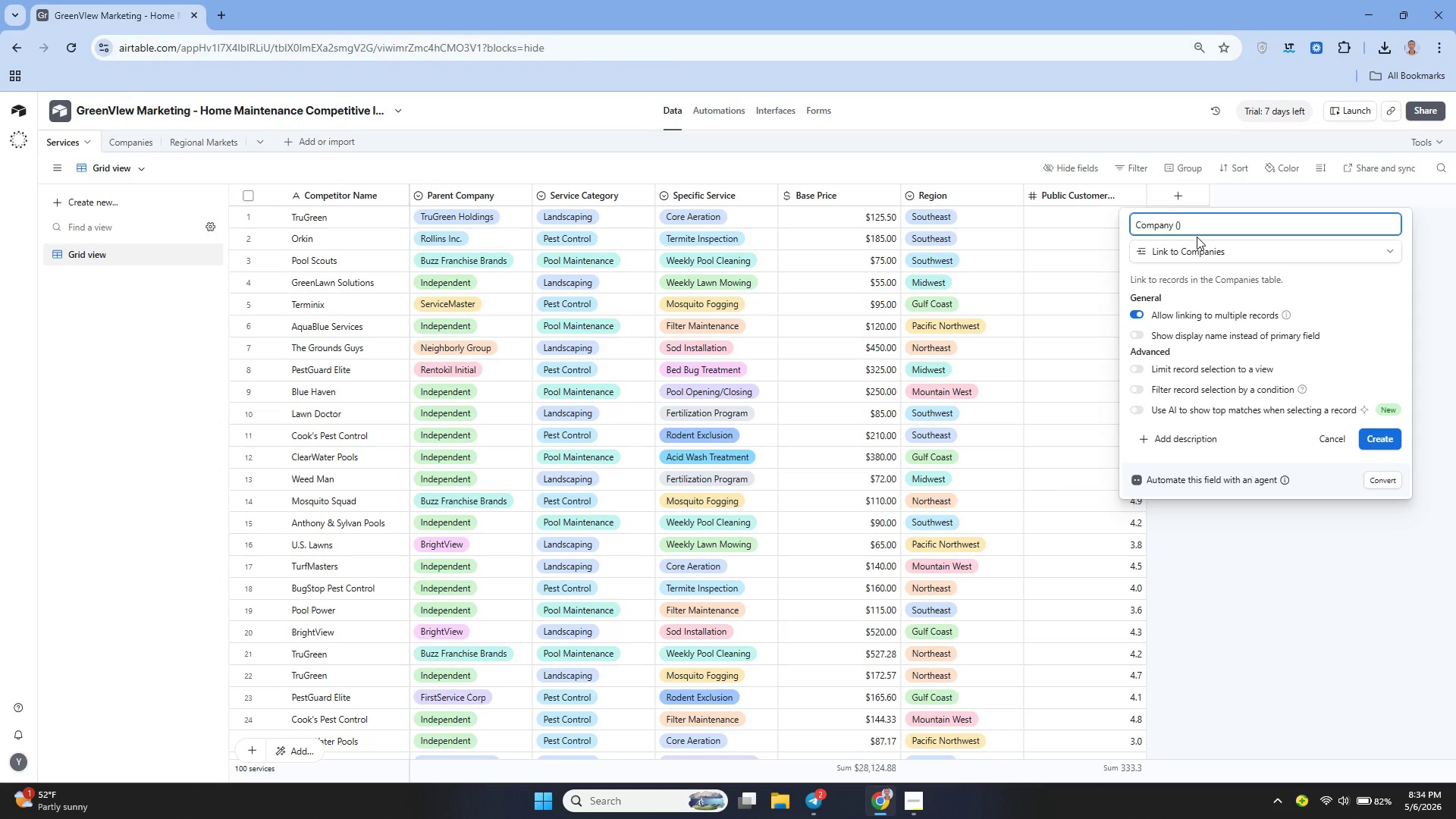 
key(ArrowLeft)
 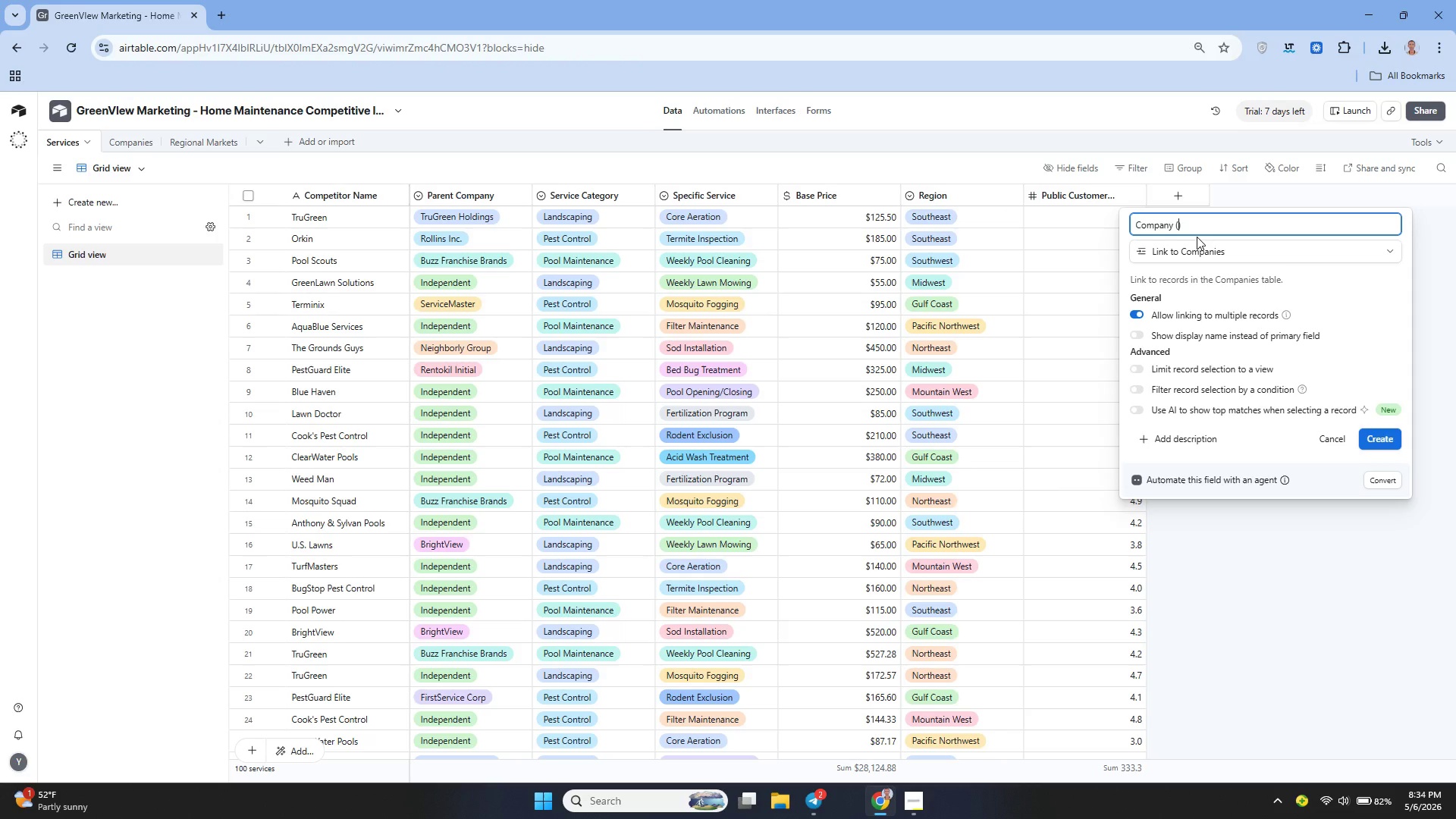 
type(Link)
 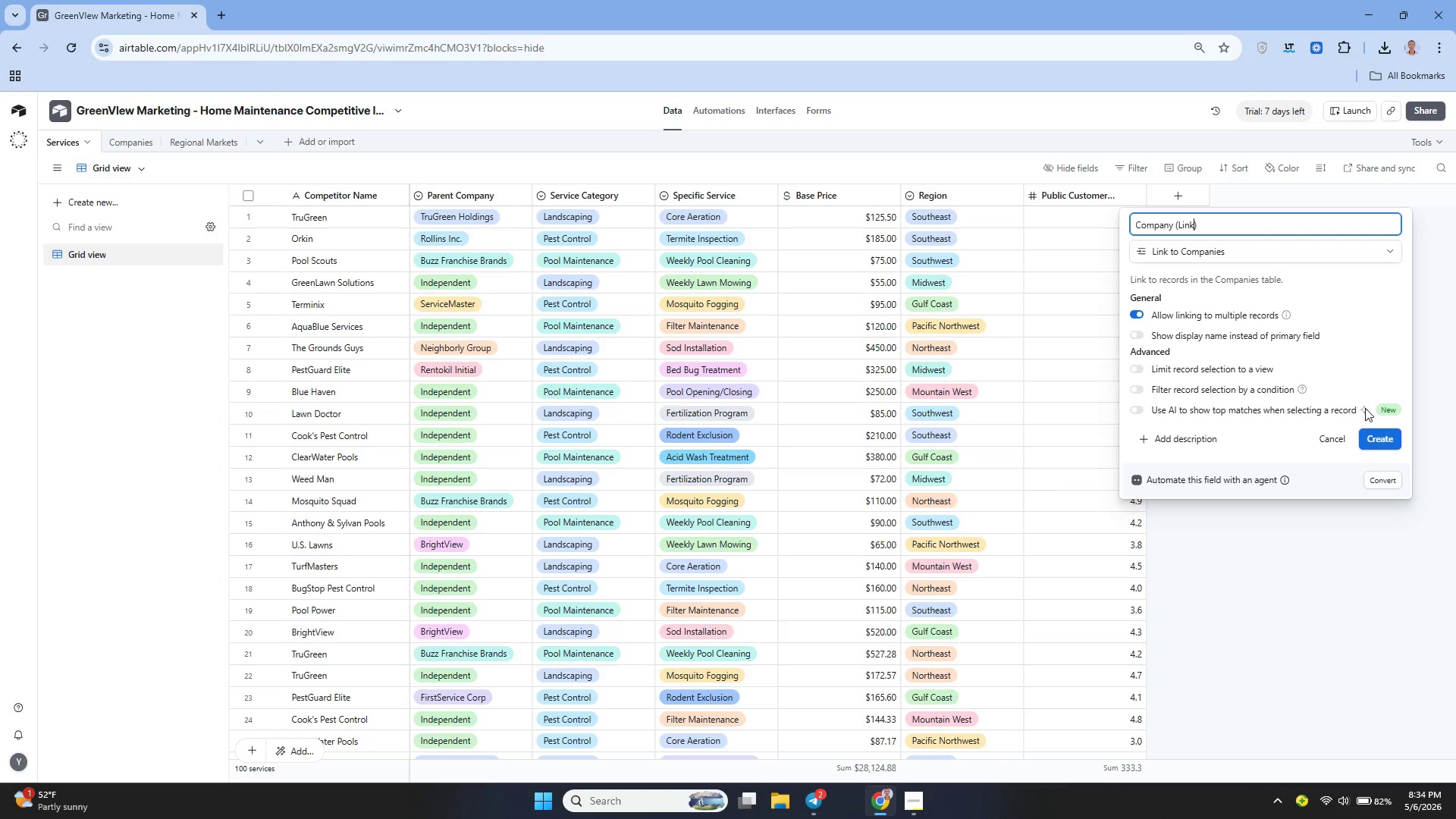 
left_click([1374, 435])
 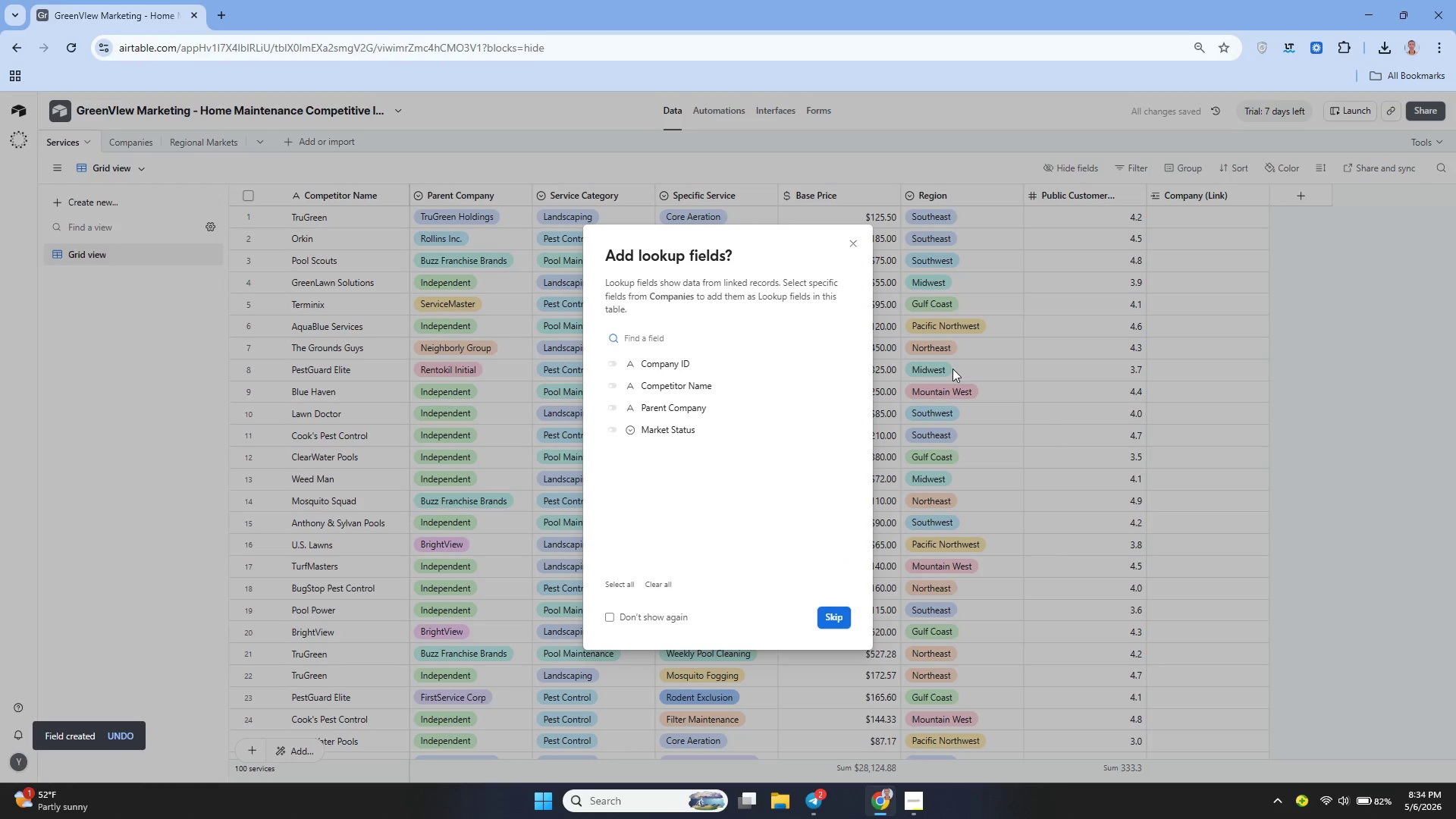 
left_click([832, 619])
 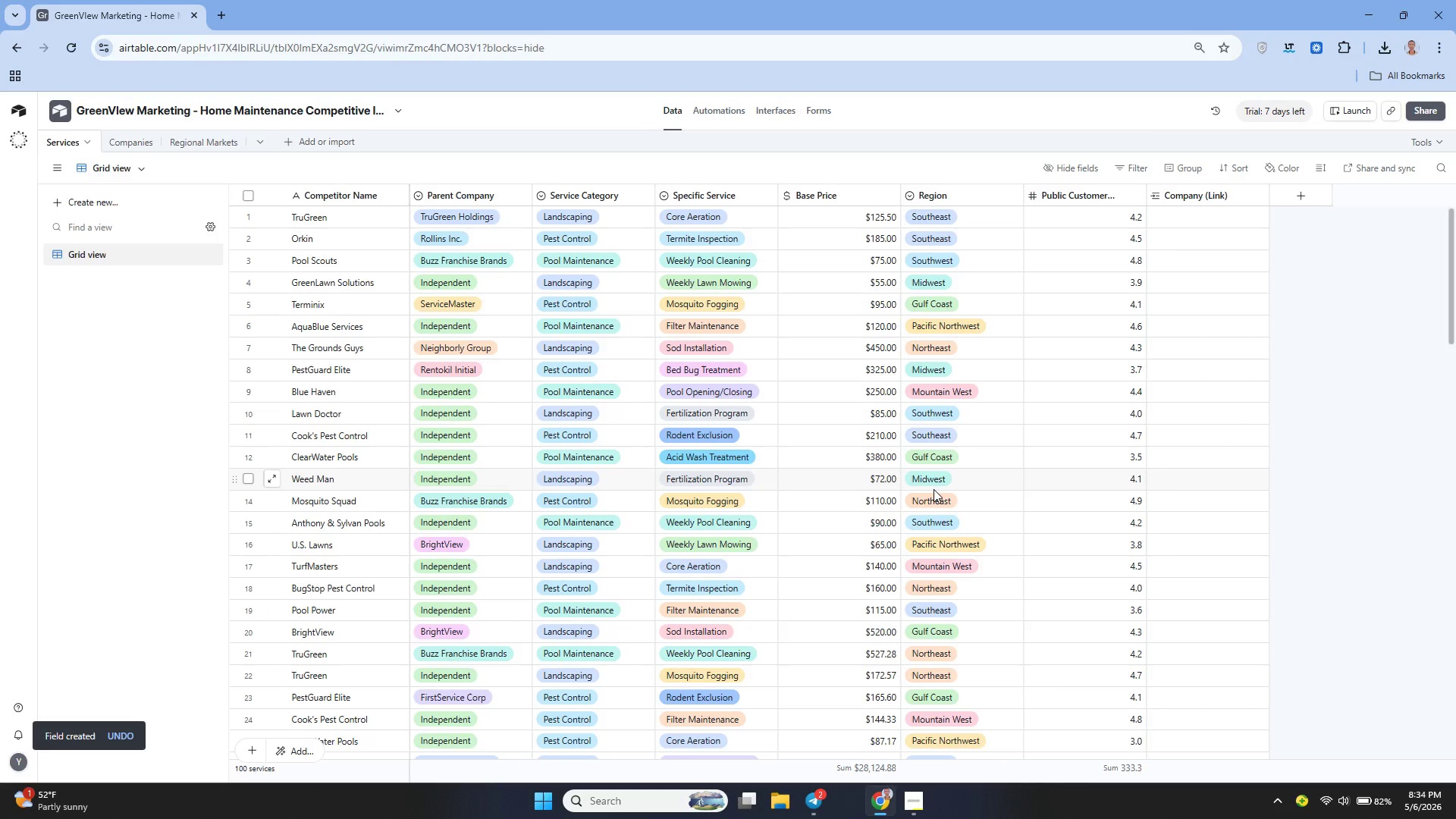 
wait(8.62)
 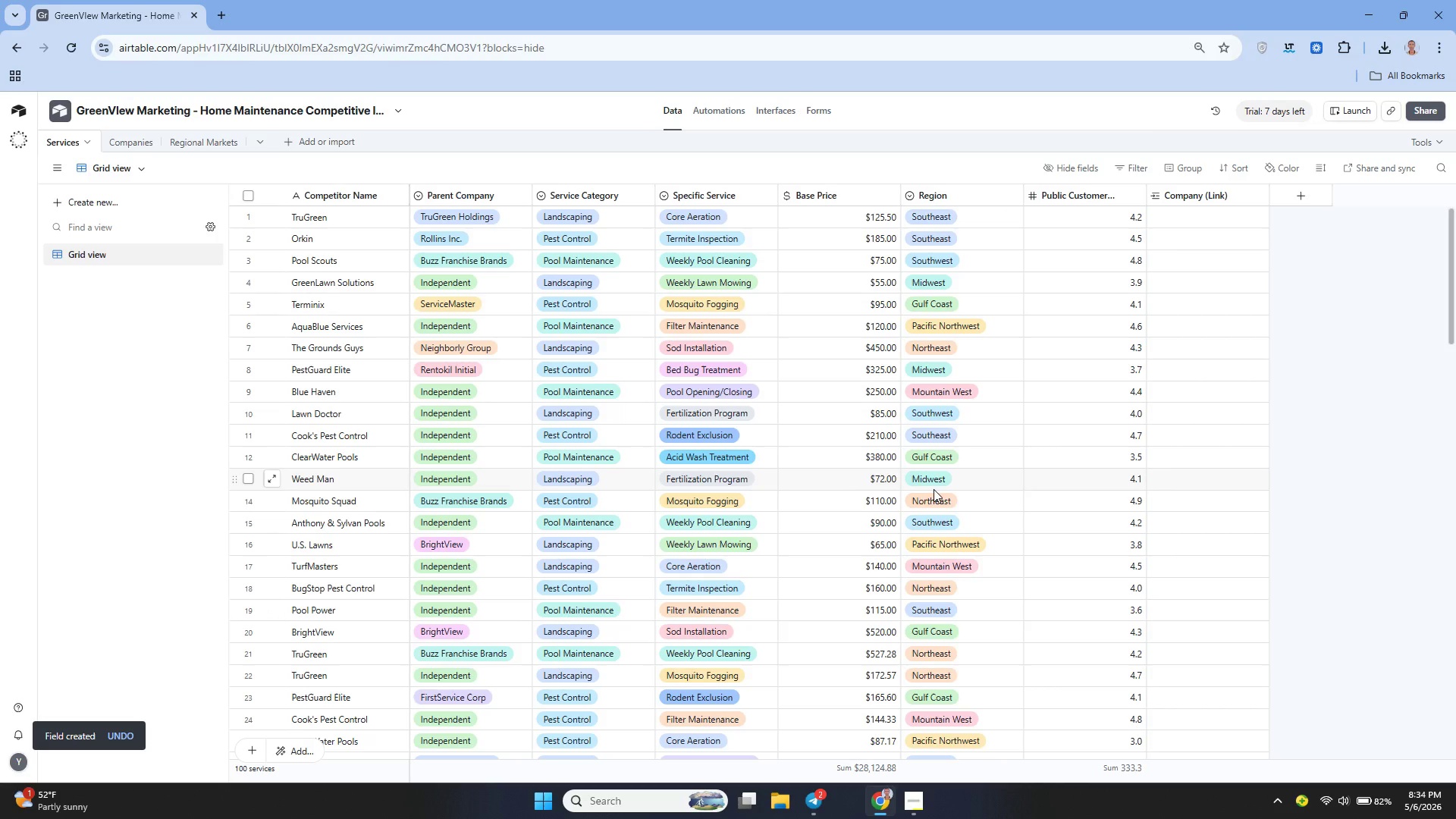 
left_click([1297, 199])
 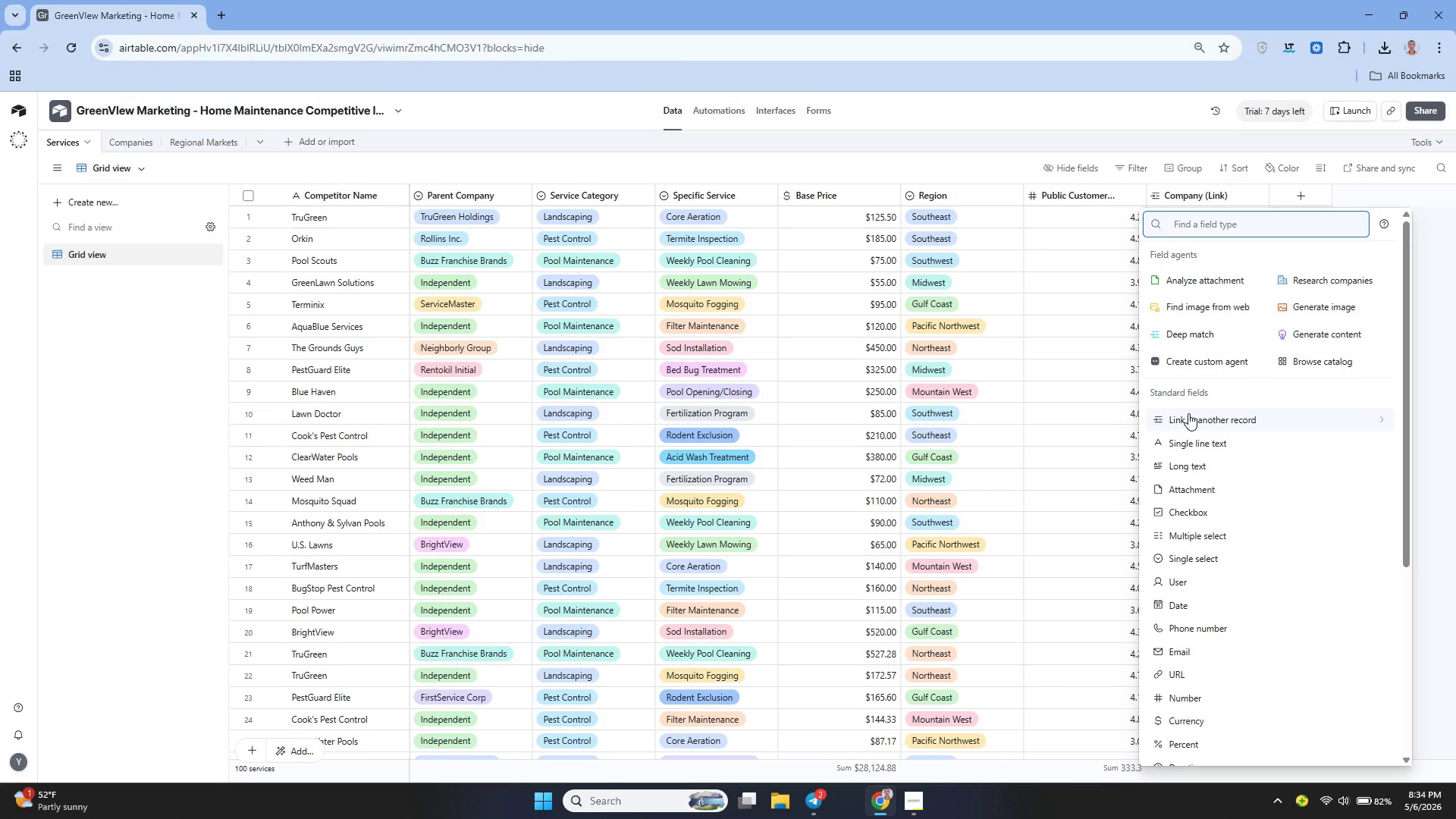 
left_click([1187, 412])
 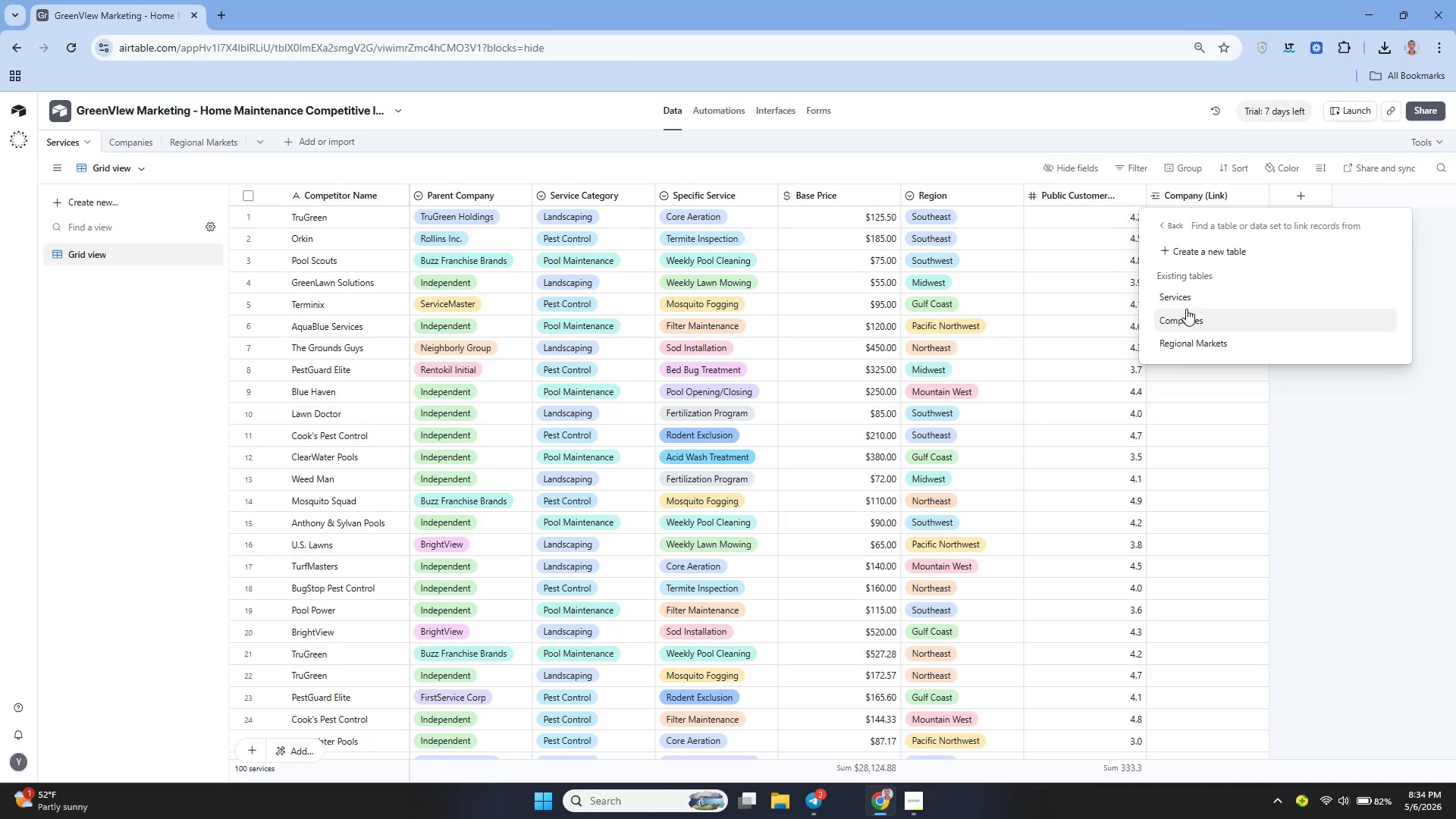 
left_click([1191, 340])
 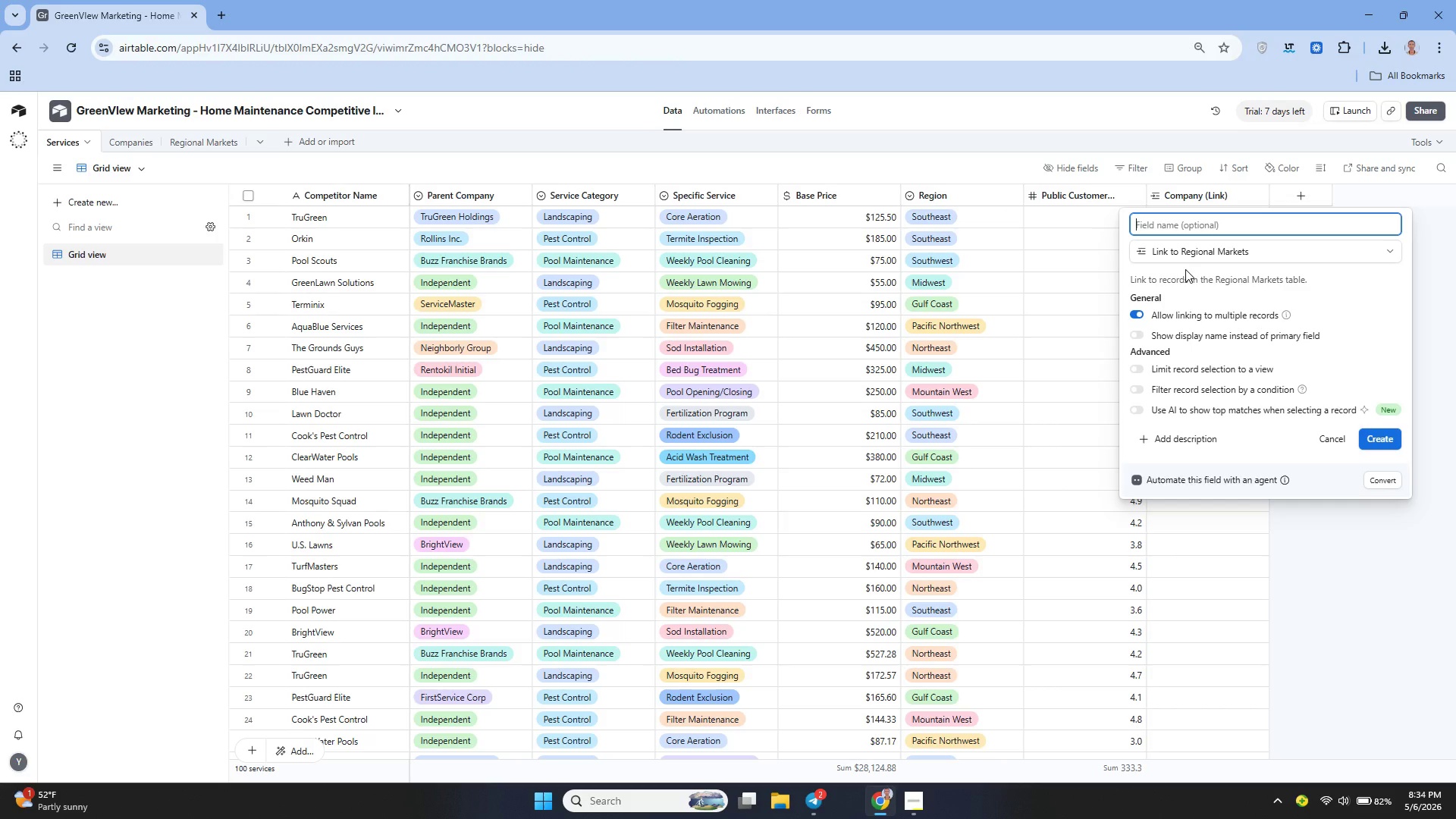 
type(Region ())
 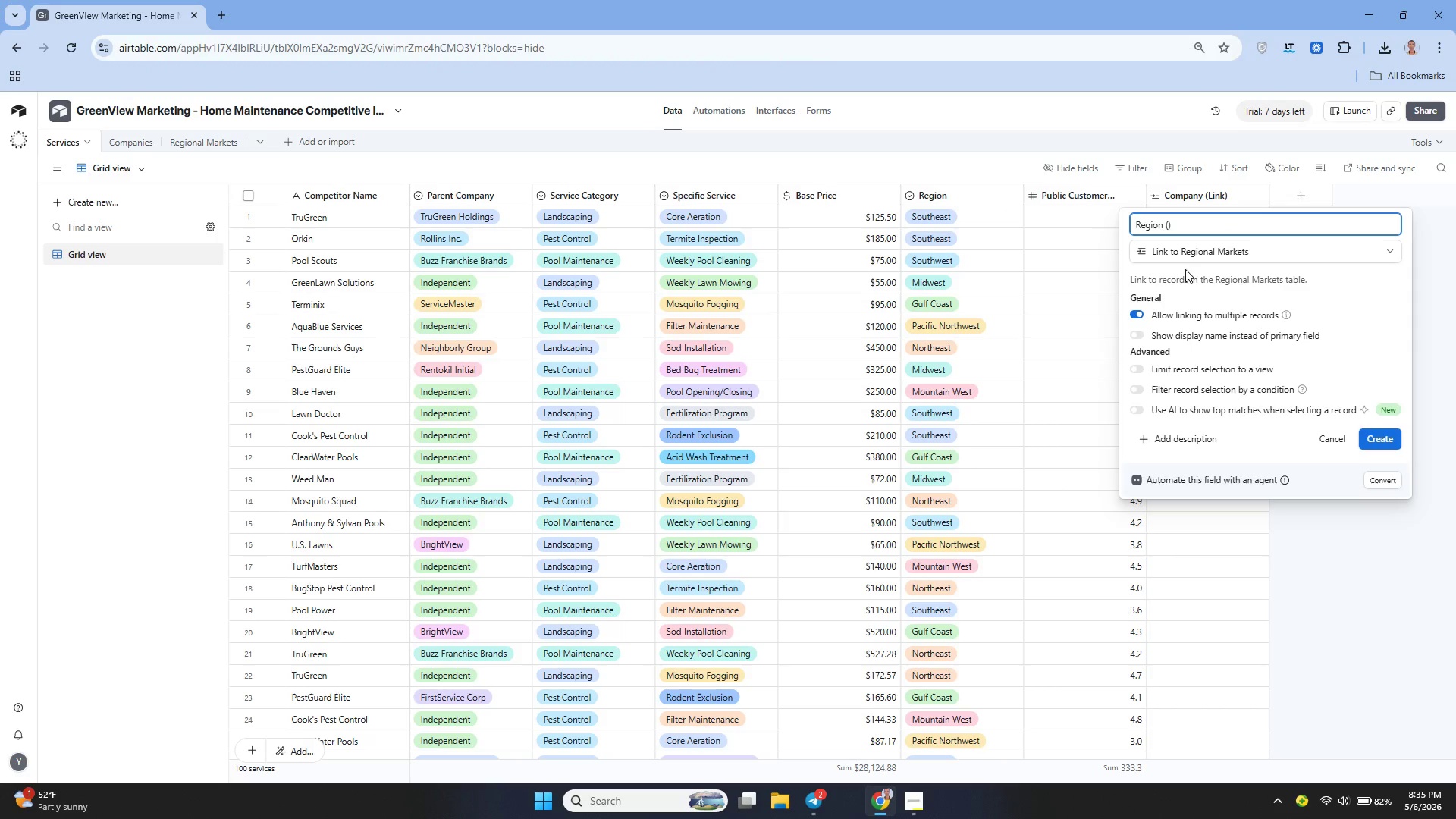 
key(ArrowLeft)
 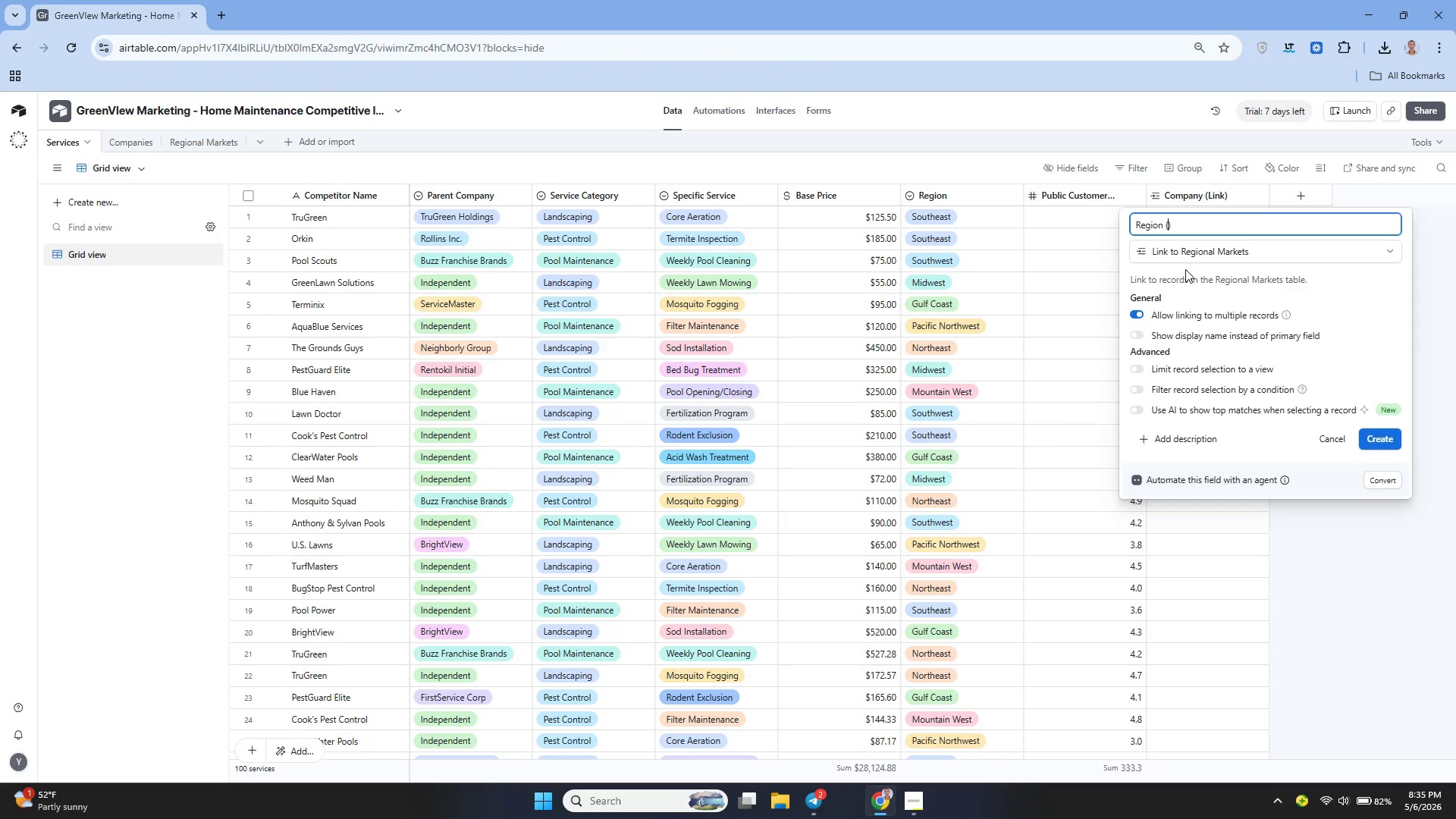 
type(Link)
 